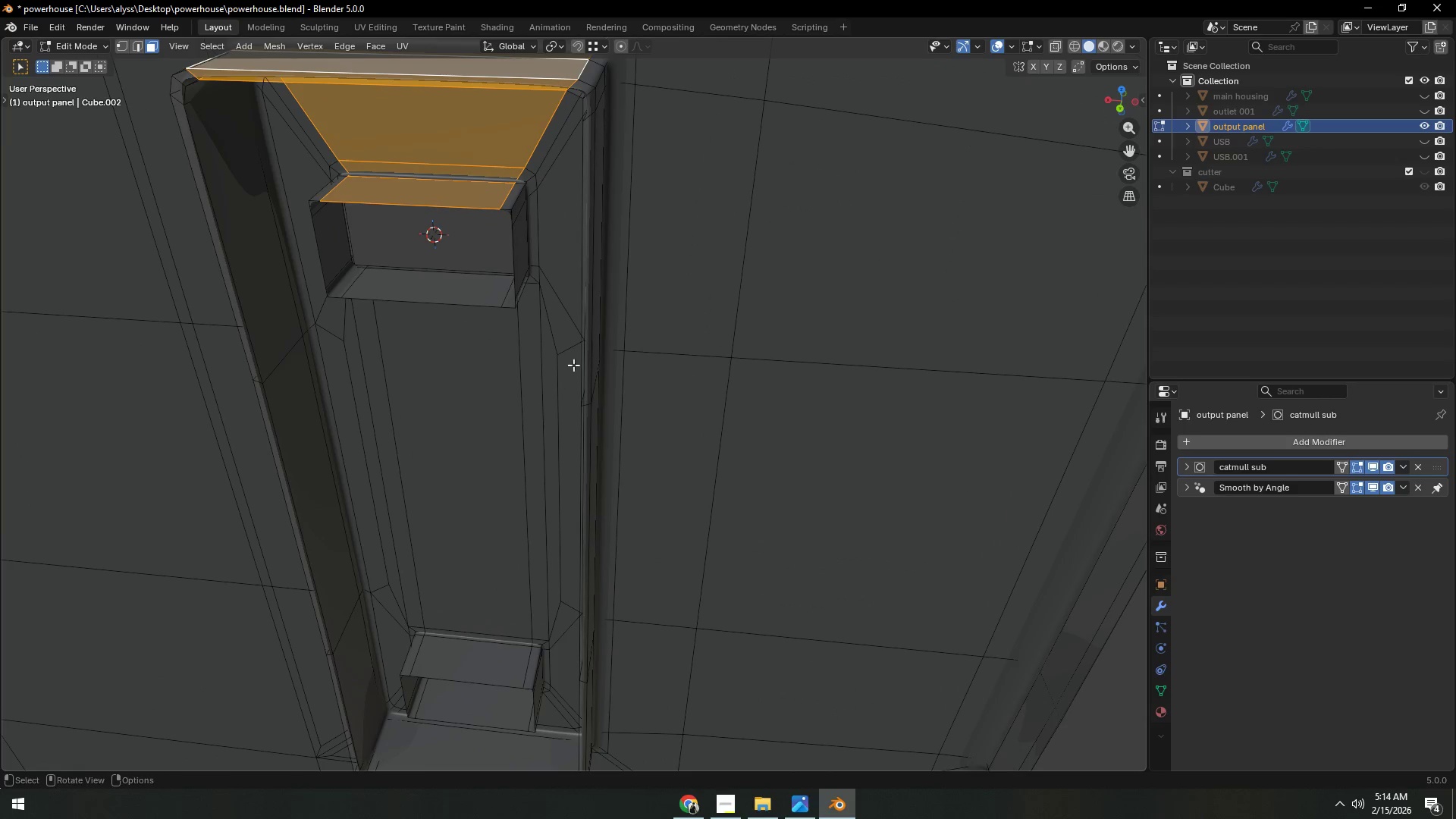 
hold_key(key=AltLeft, duration=0.91)
 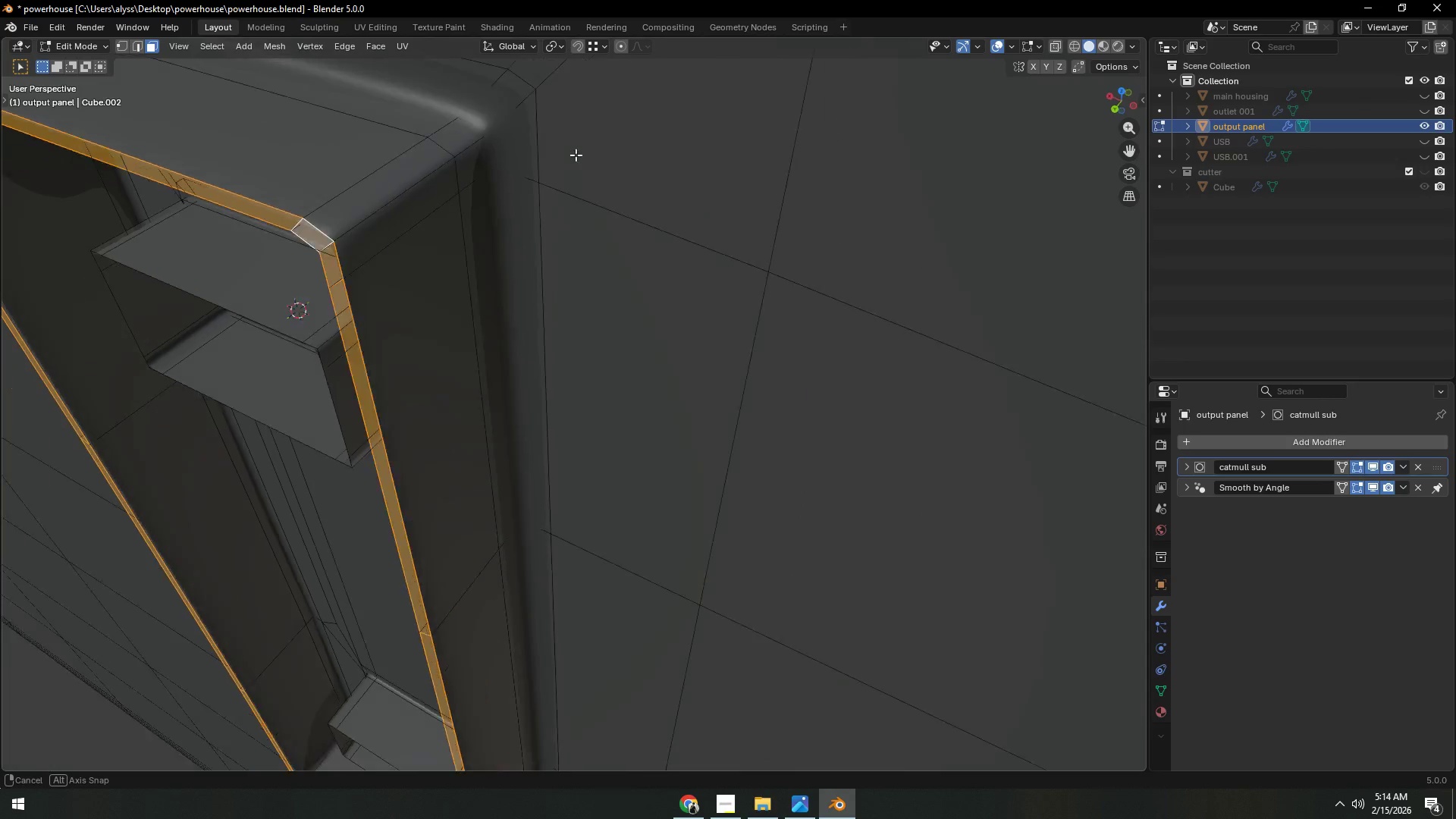 
scroll: coordinate [608, 397], scroll_direction: up, amount: 2.0
 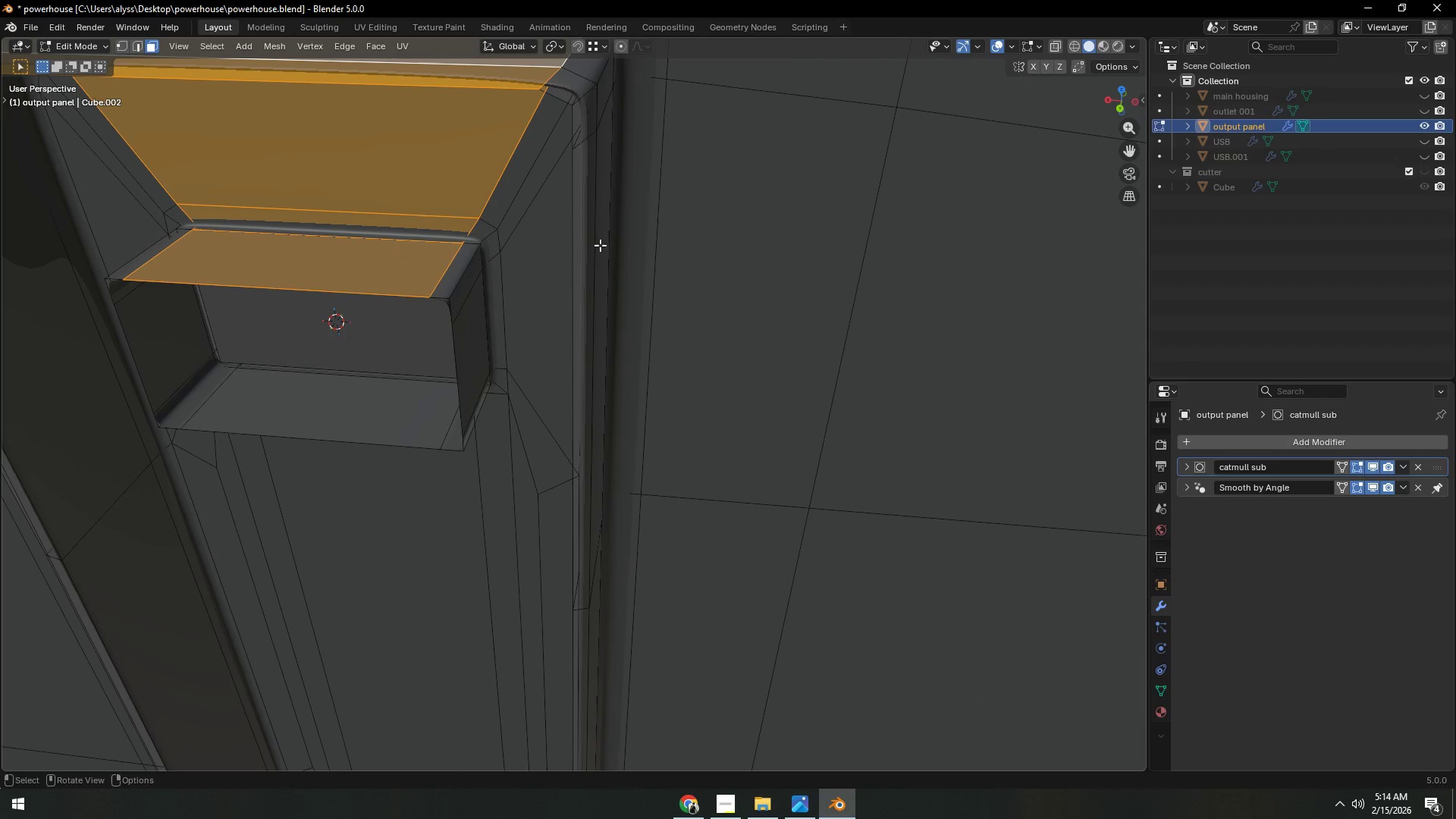 
left_click([584, 96])
 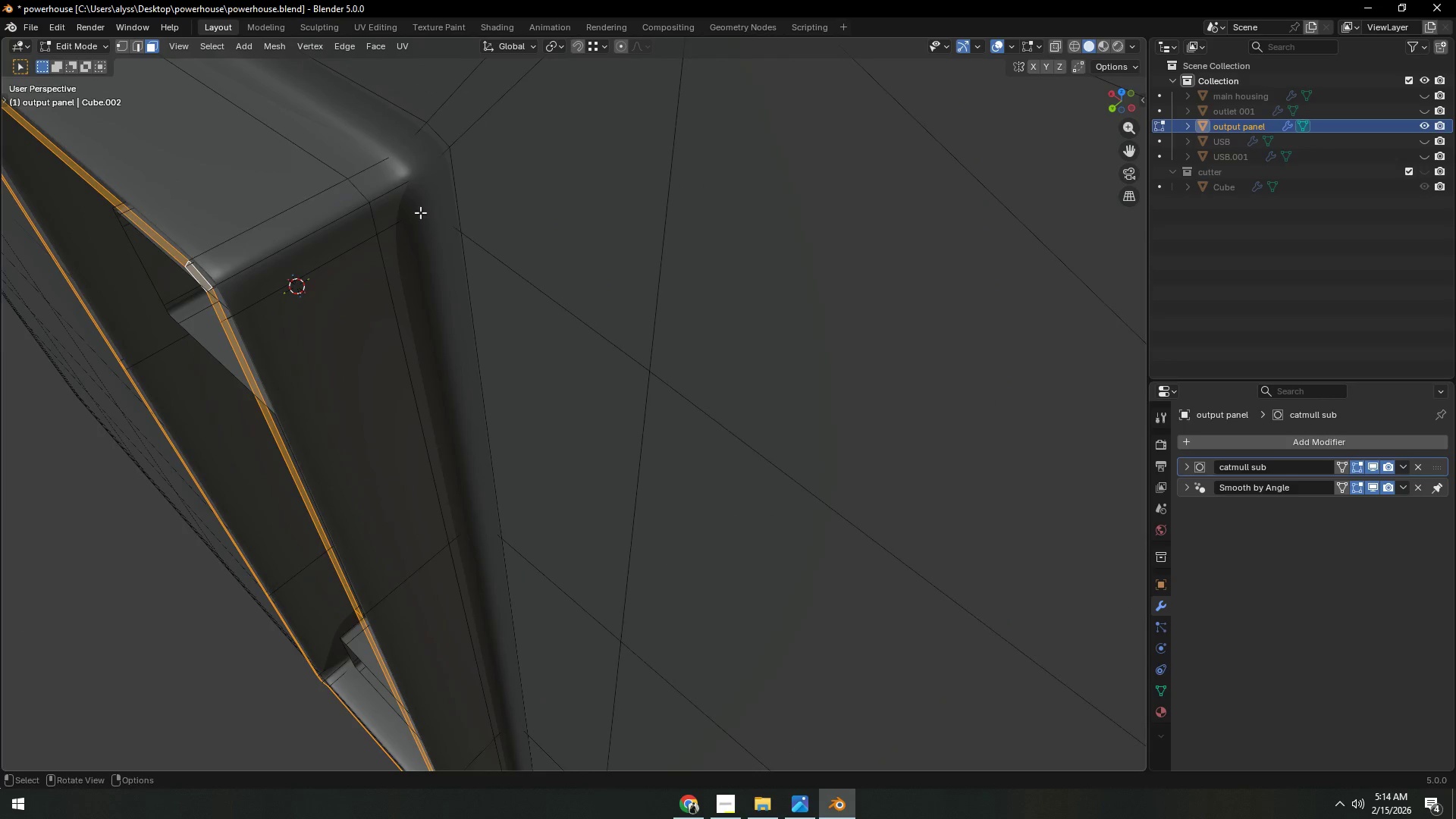 
type(gy)
 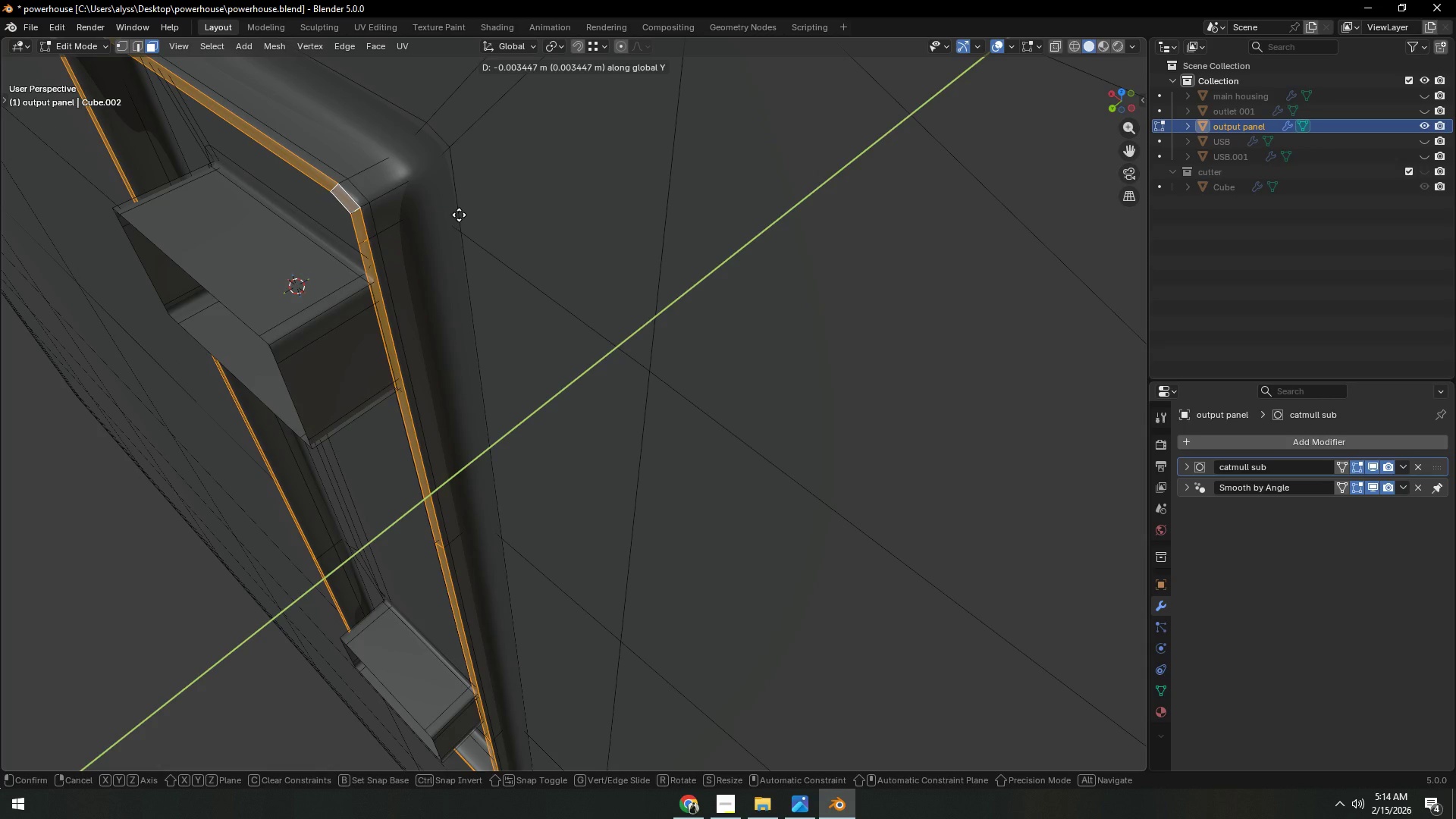 
left_click([459, 215])
 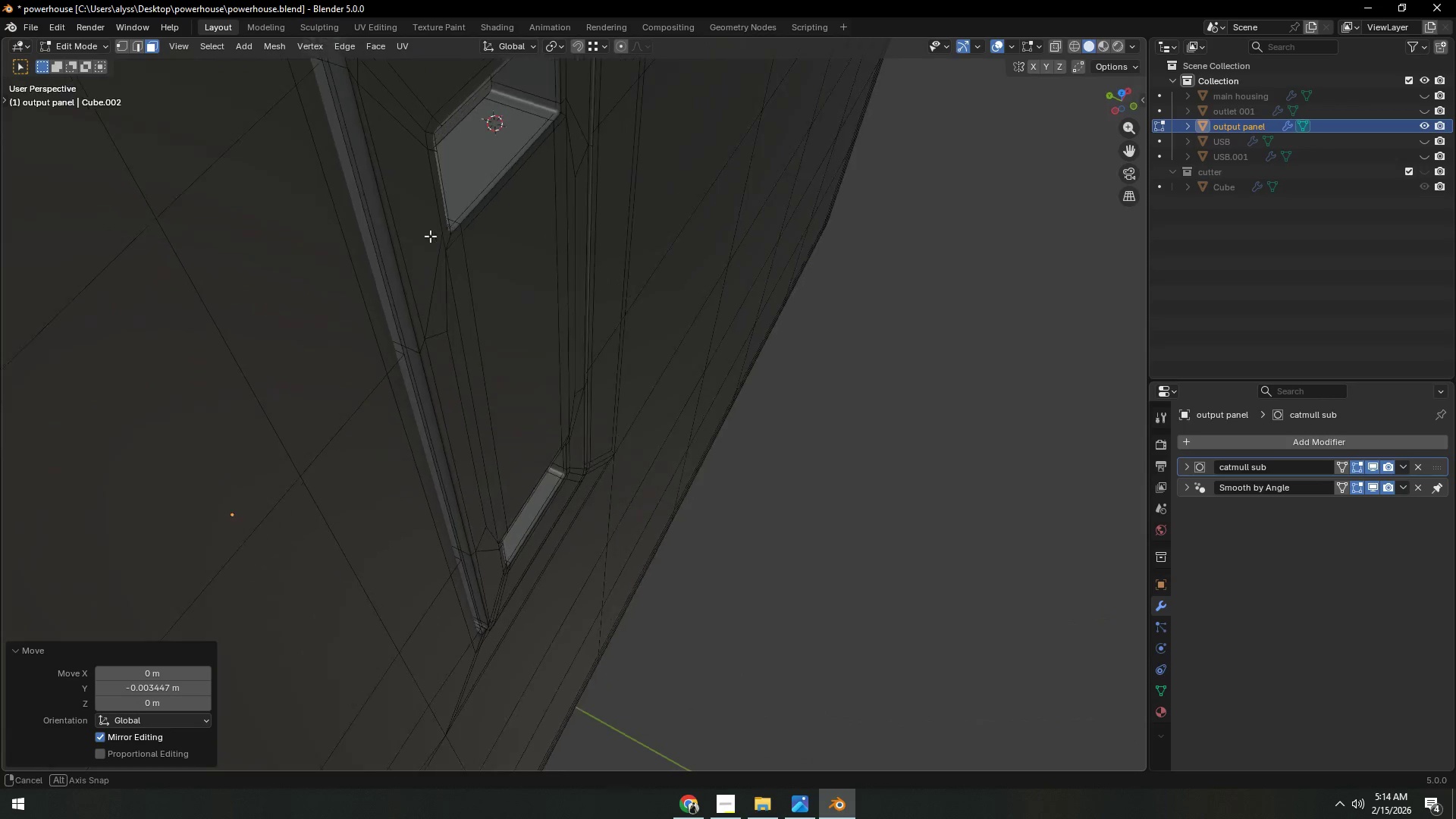 
scroll: coordinate [479, 226], scroll_direction: down, amount: 3.0
 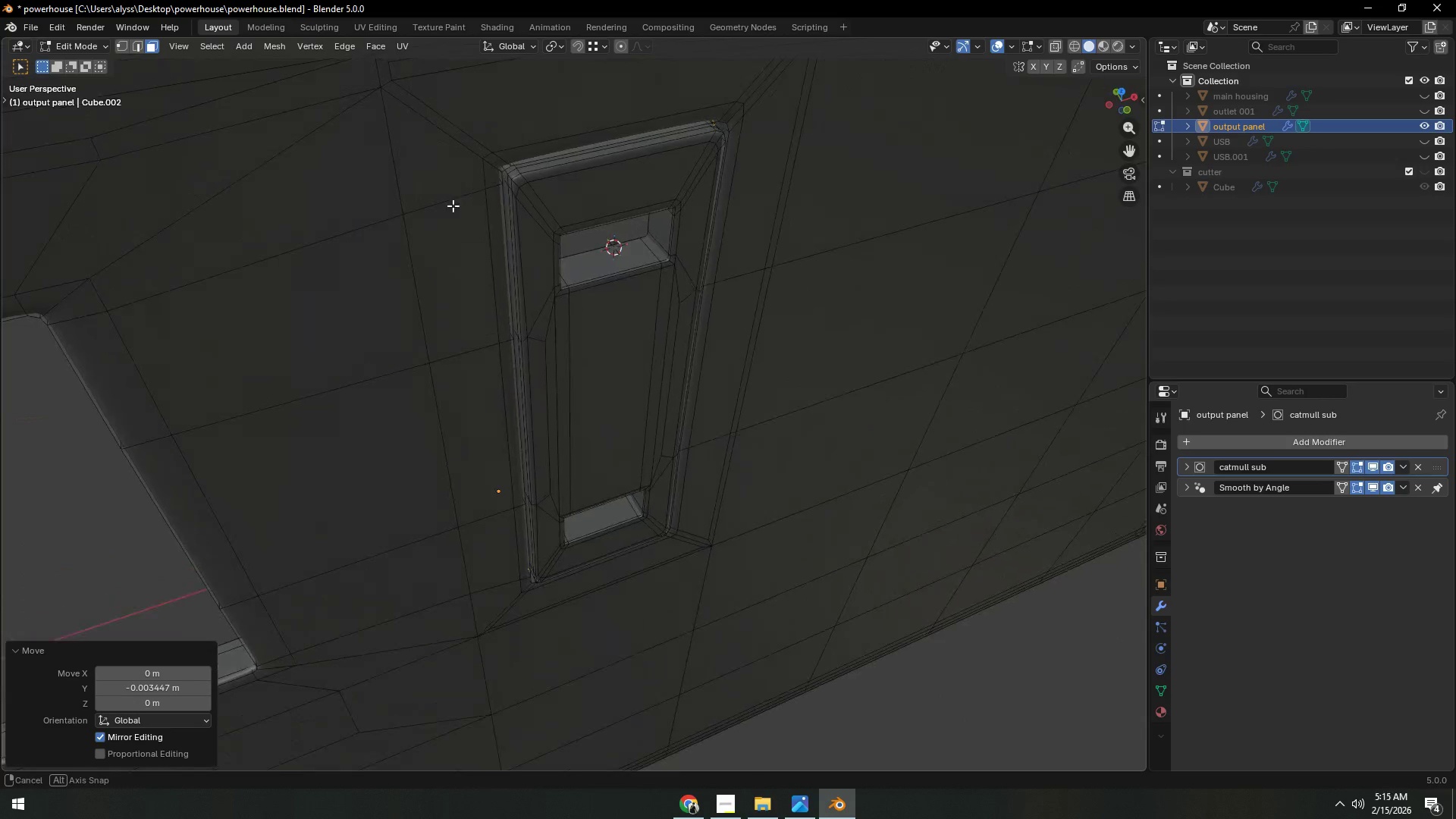 
key(Shift+ShiftLeft)
 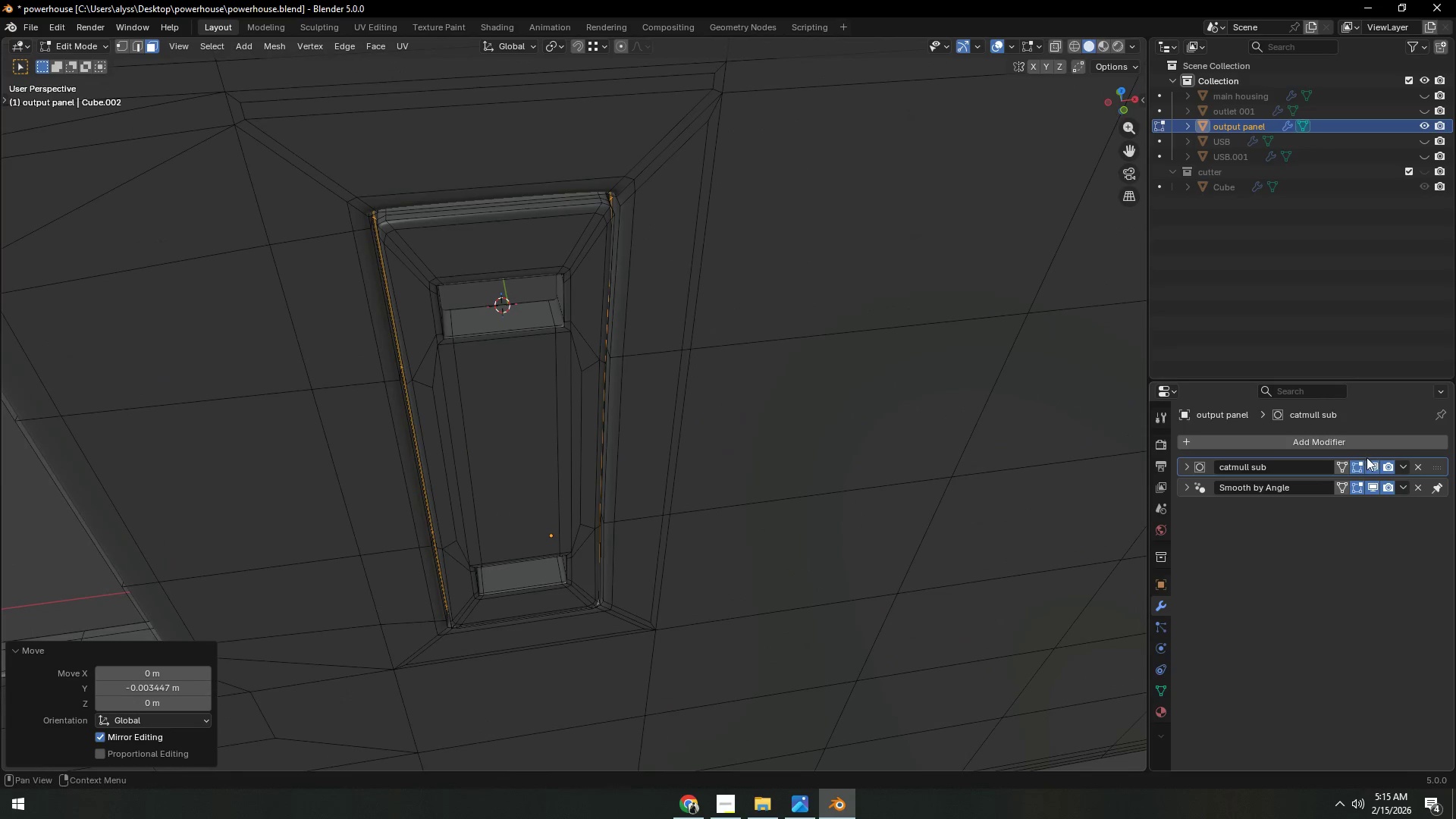 
left_click([1368, 464])
 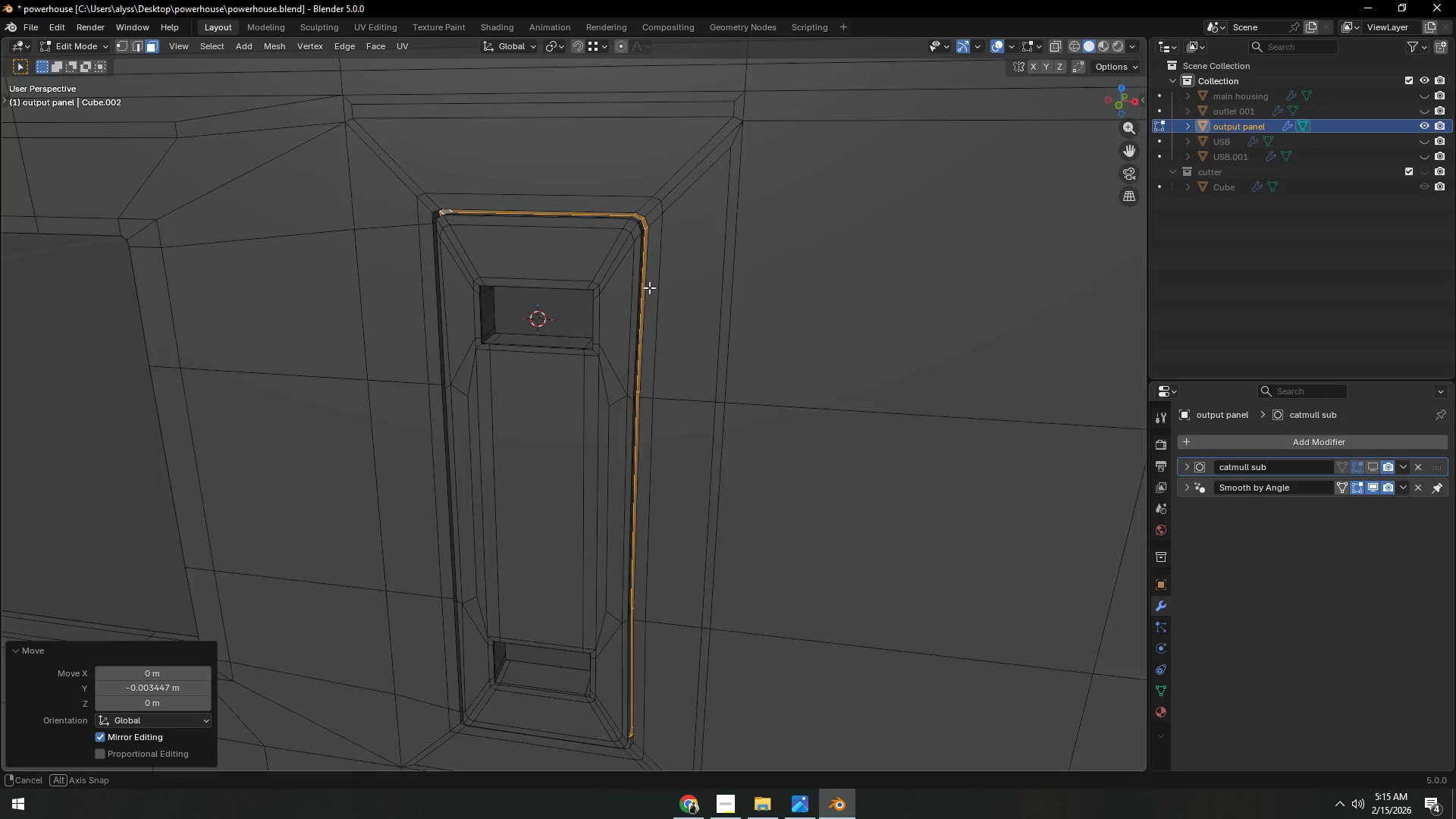 
scroll: coordinate [659, 284], scroll_direction: up, amount: 3.0
 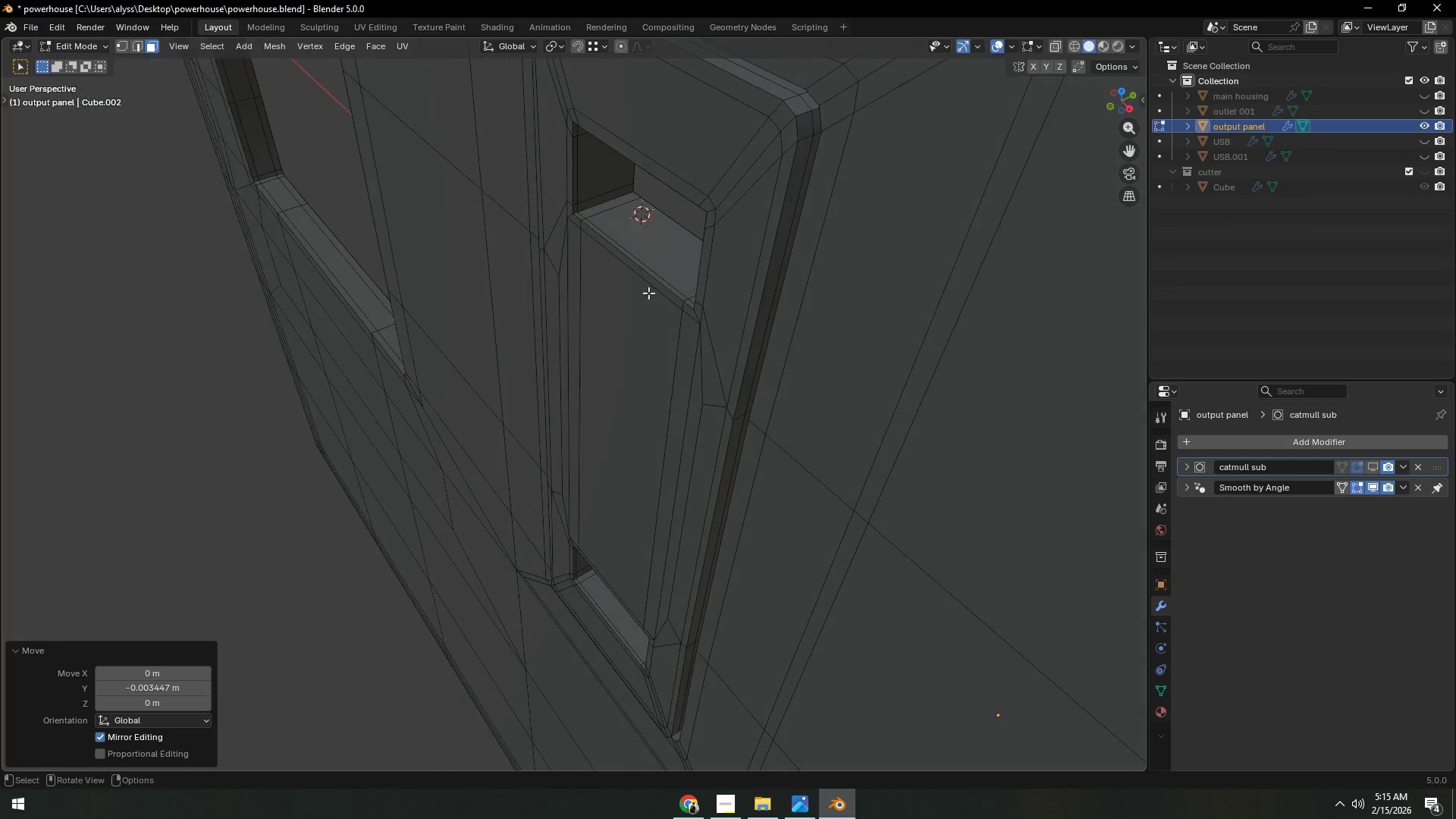 
key(Shift+ShiftLeft)
 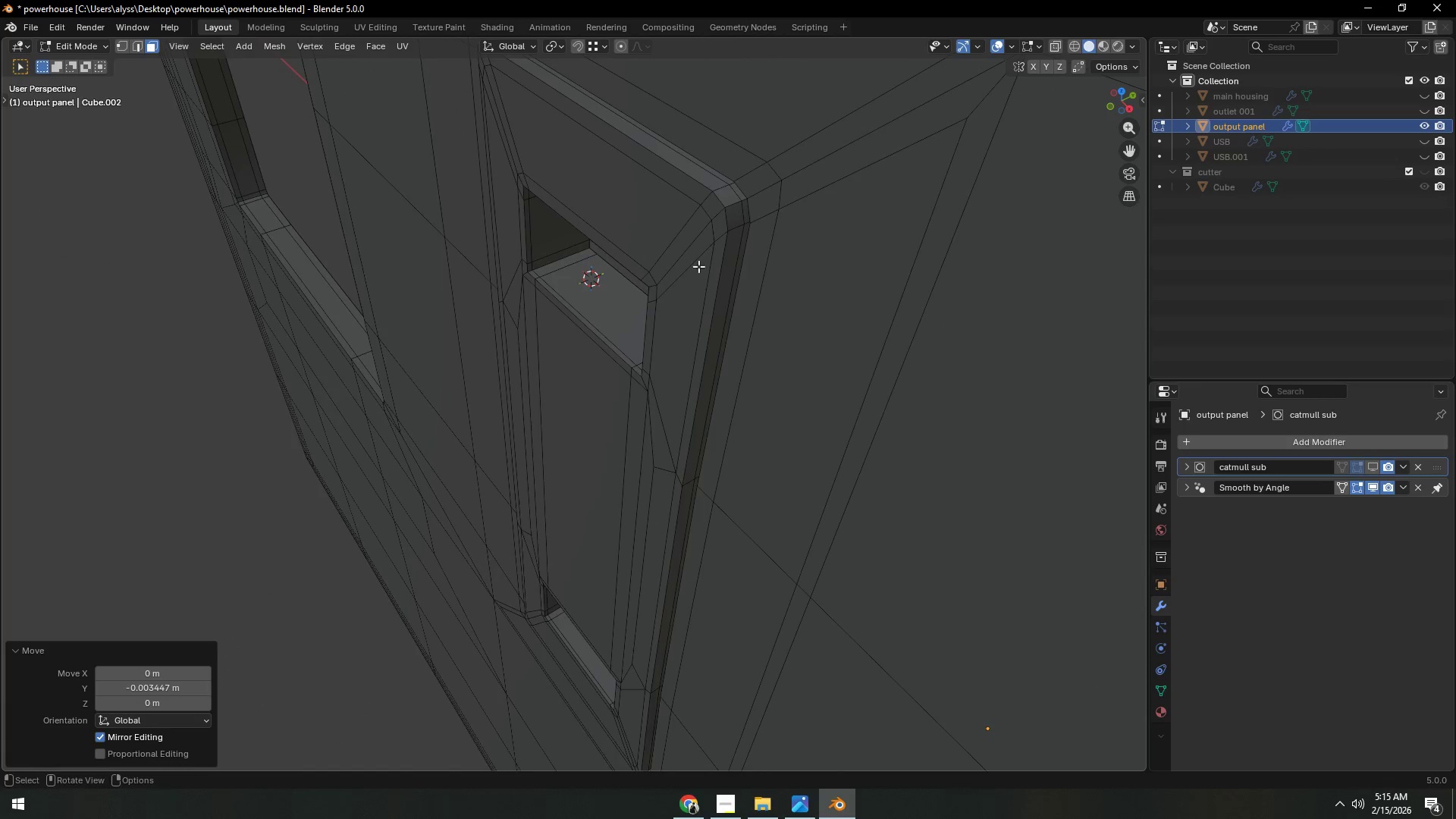 
key(3)
 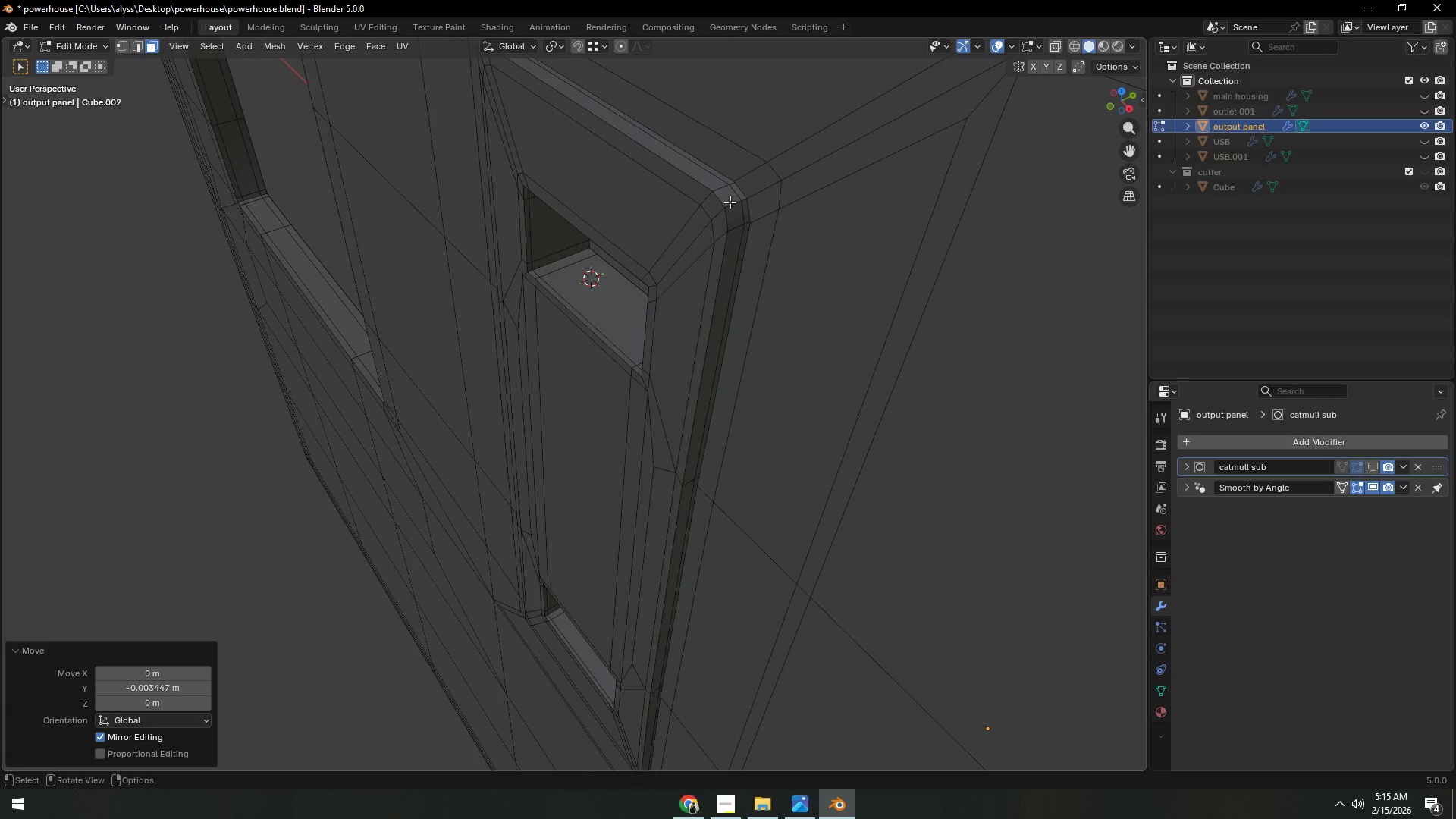 
hold_key(key=AltLeft, duration=3.48)
left_click([730, 199])
 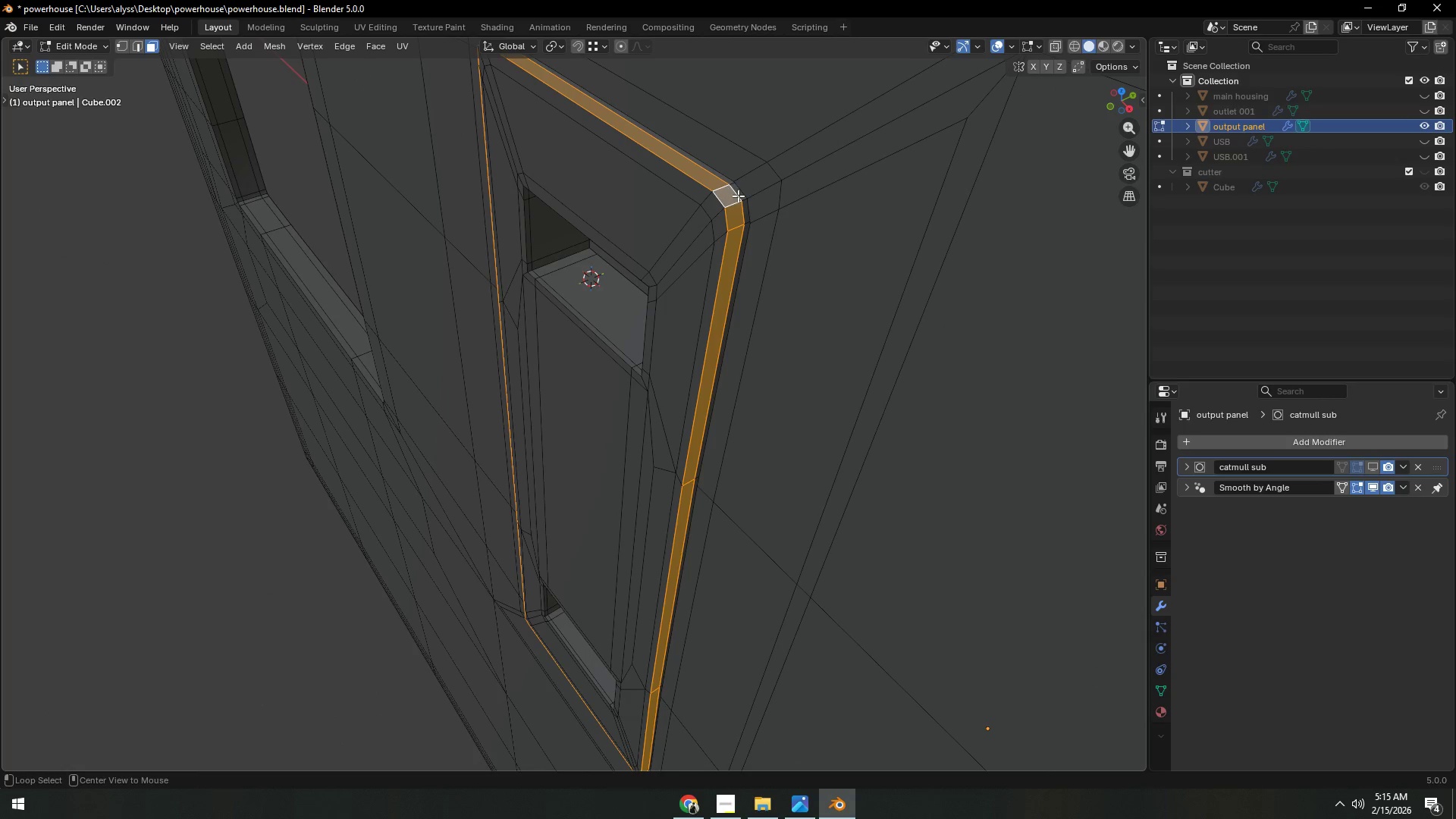 
hold_key(key=ShiftLeft, duration=0.61)
left_click([739, 195])
 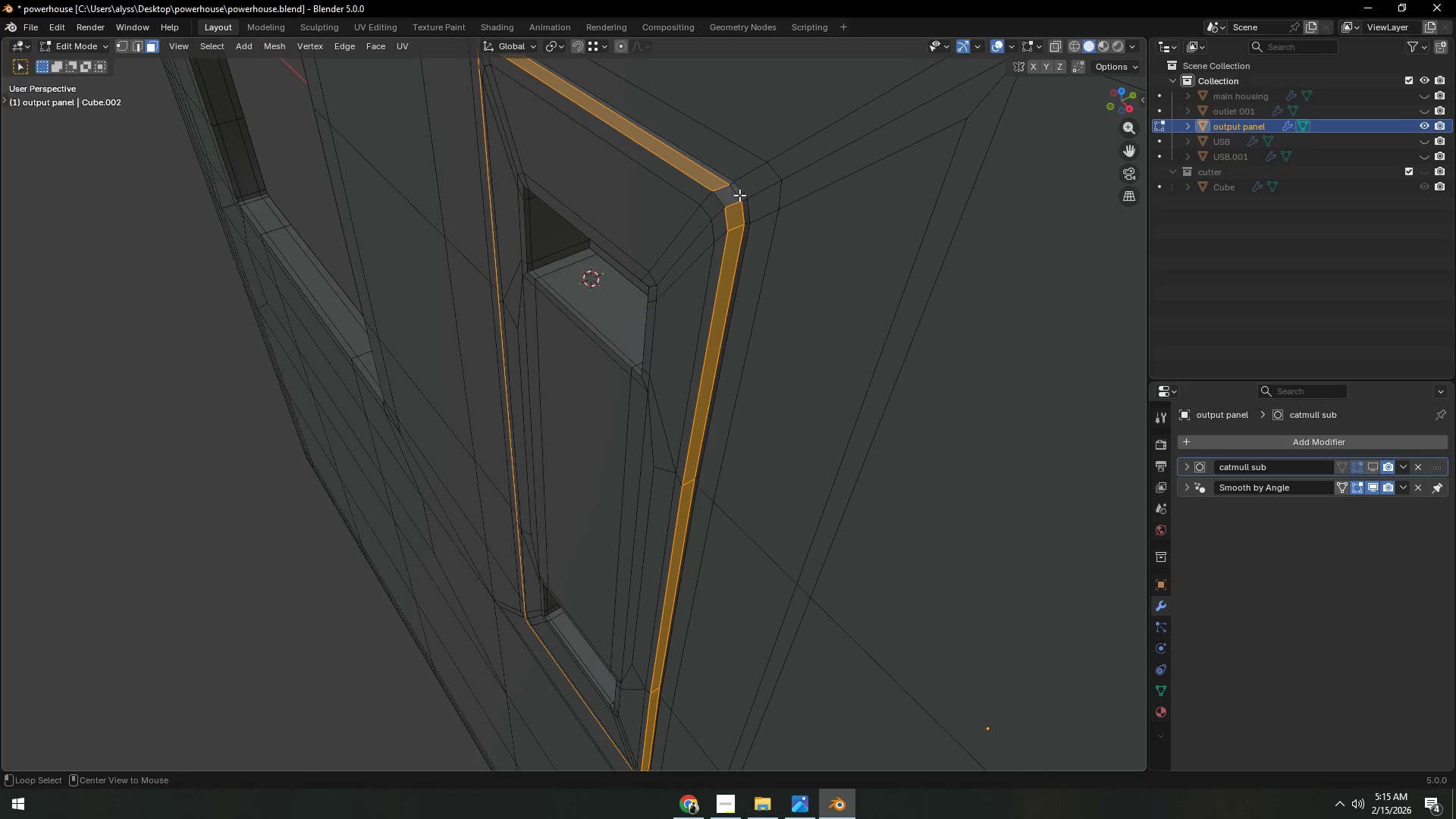 
hold_key(key=ShiftLeft, duration=0.59)
left_click([730, 198])
 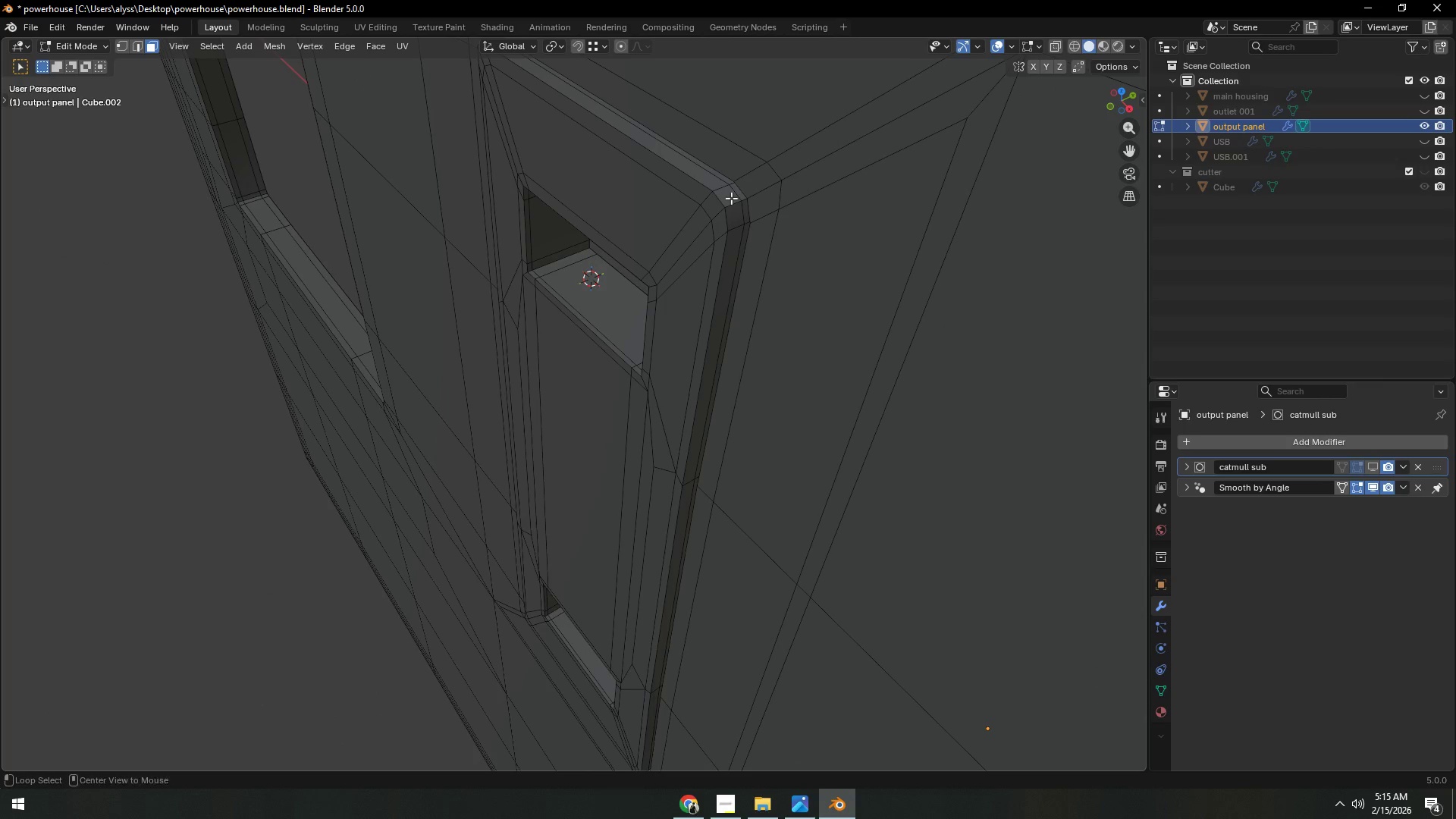 
left_click([731, 198])
 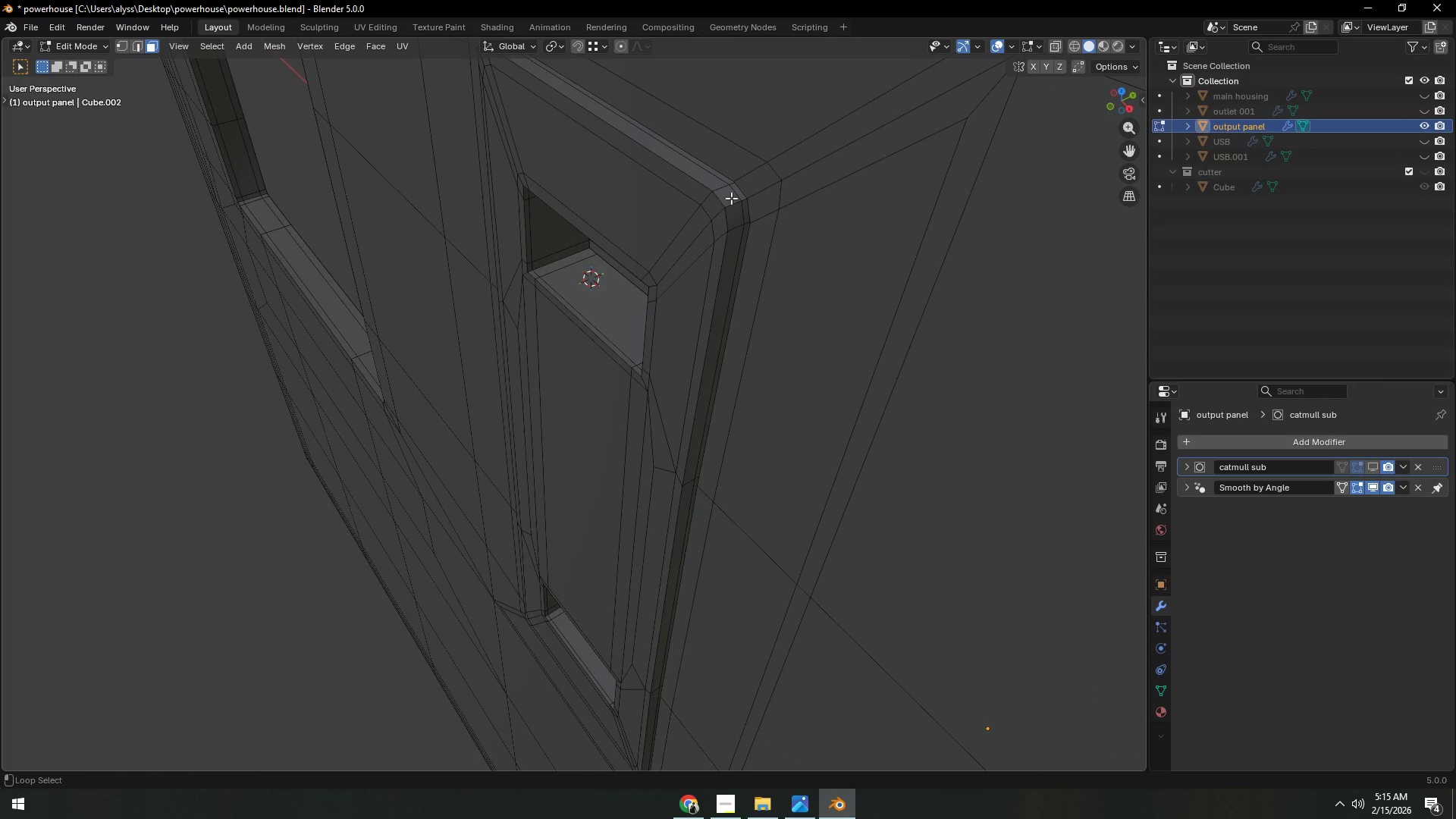 
hold_key(key=ShiftLeft, duration=0.89)
double_click([730, 206])
 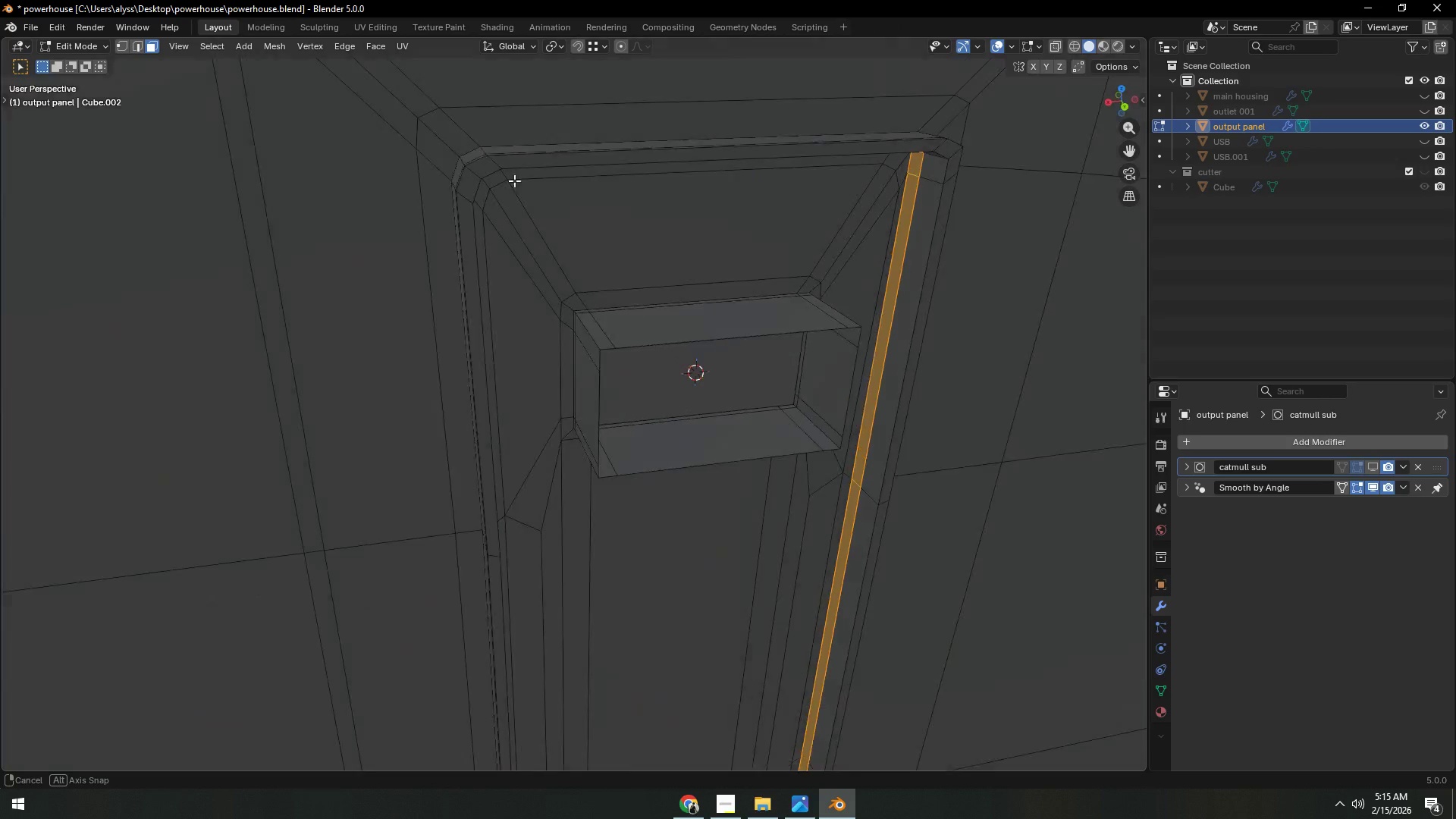 
hold_key(key=ShiftLeft, duration=0.92)
hold_key(key=AltLeft, duration=0.73)
left_click([430, 138])
 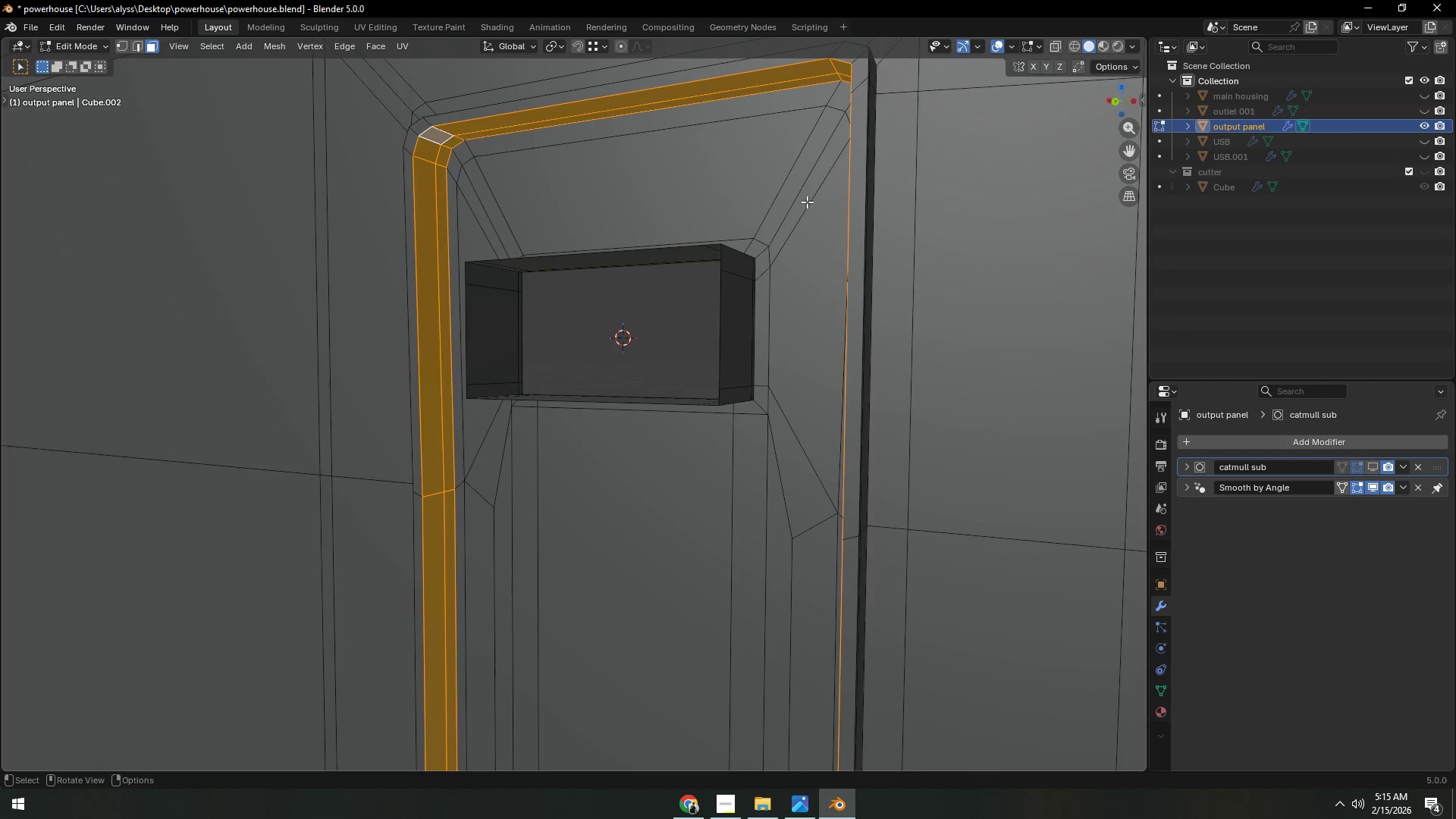 
hold_key(key=ShiftLeft, duration=0.38)
 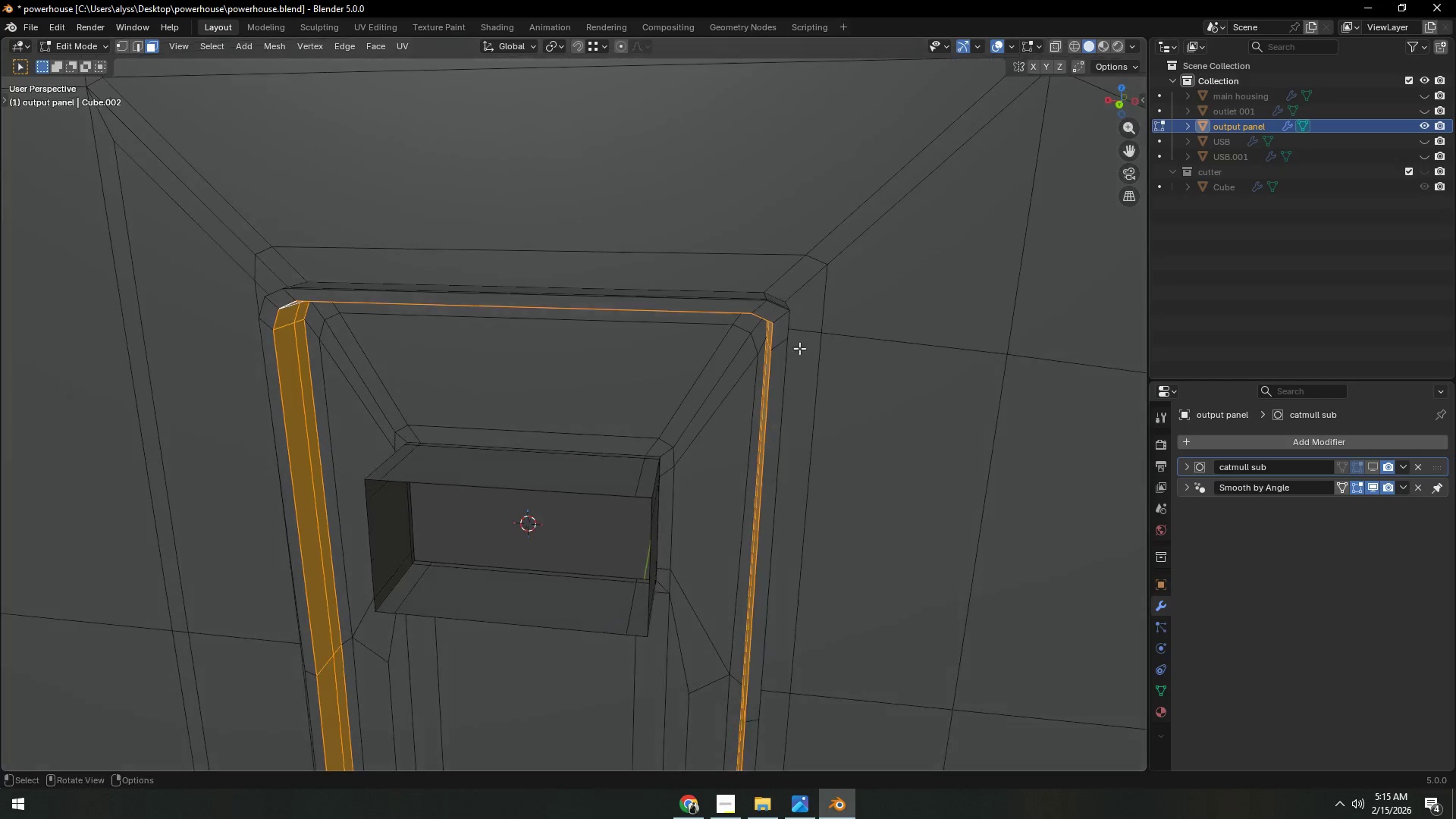 
key(Shift+ShiftLeft)
 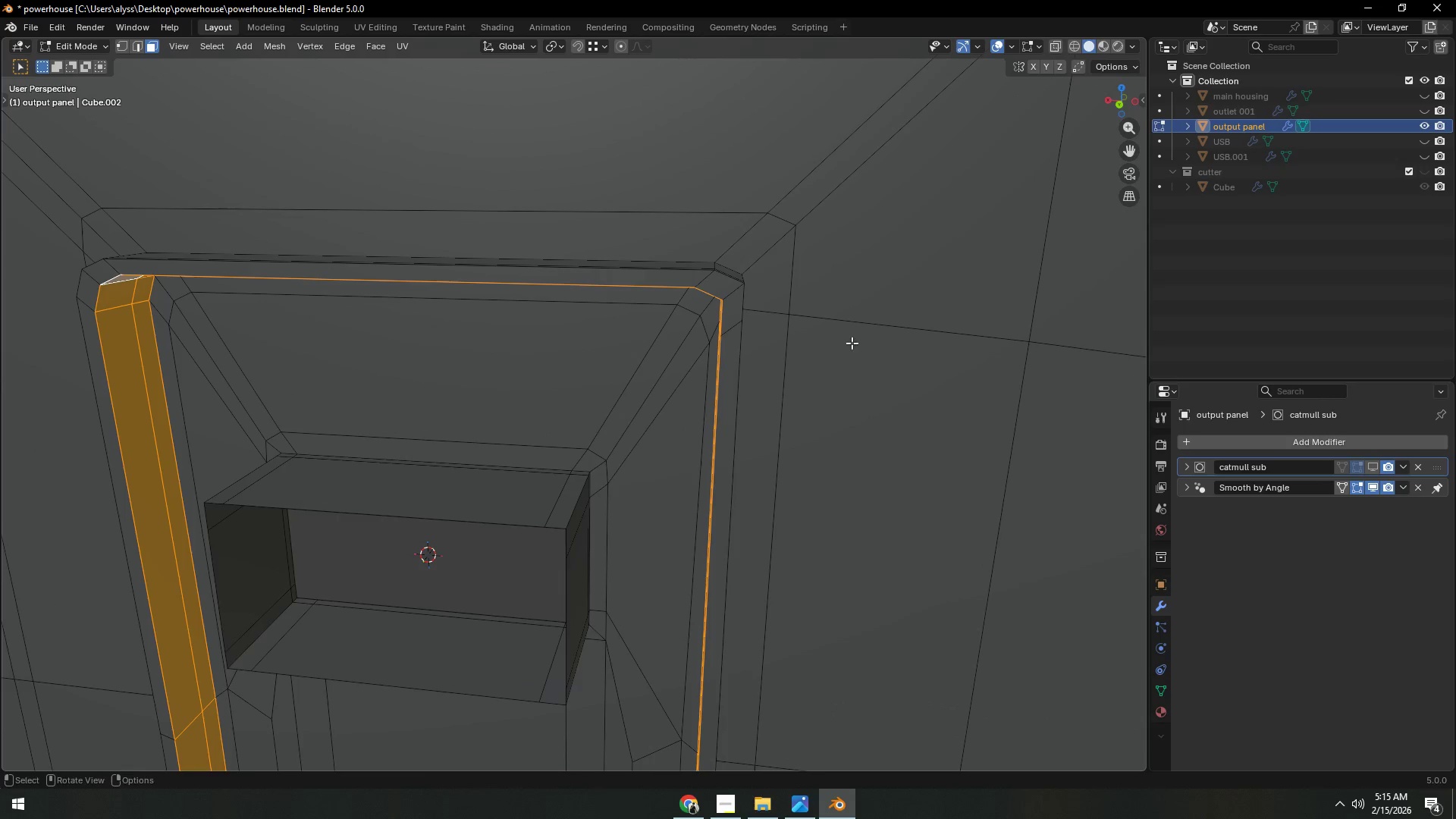 
scroll: coordinate [819, 349], scroll_direction: up, amount: 1.0
 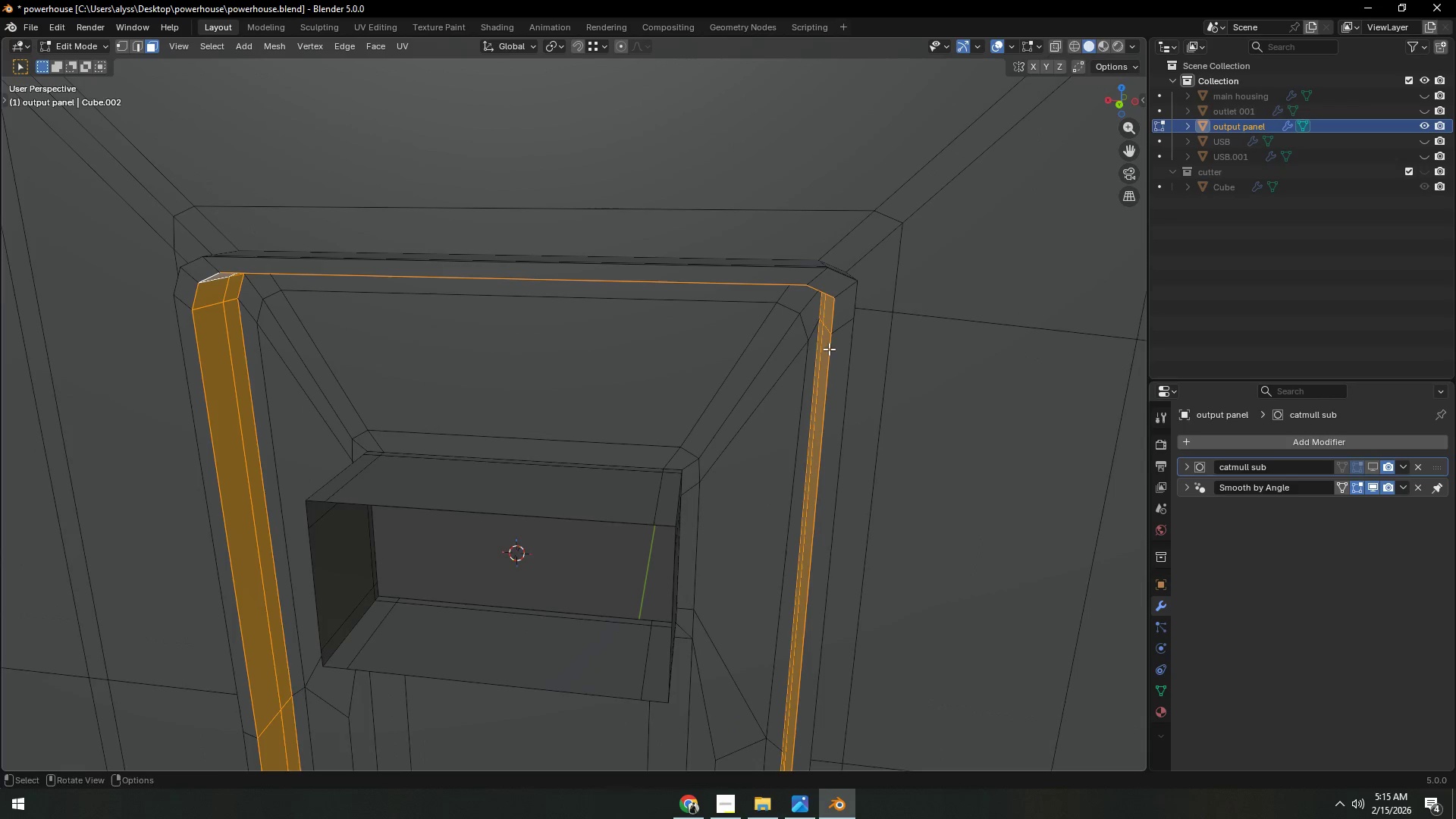 
type(sz)
 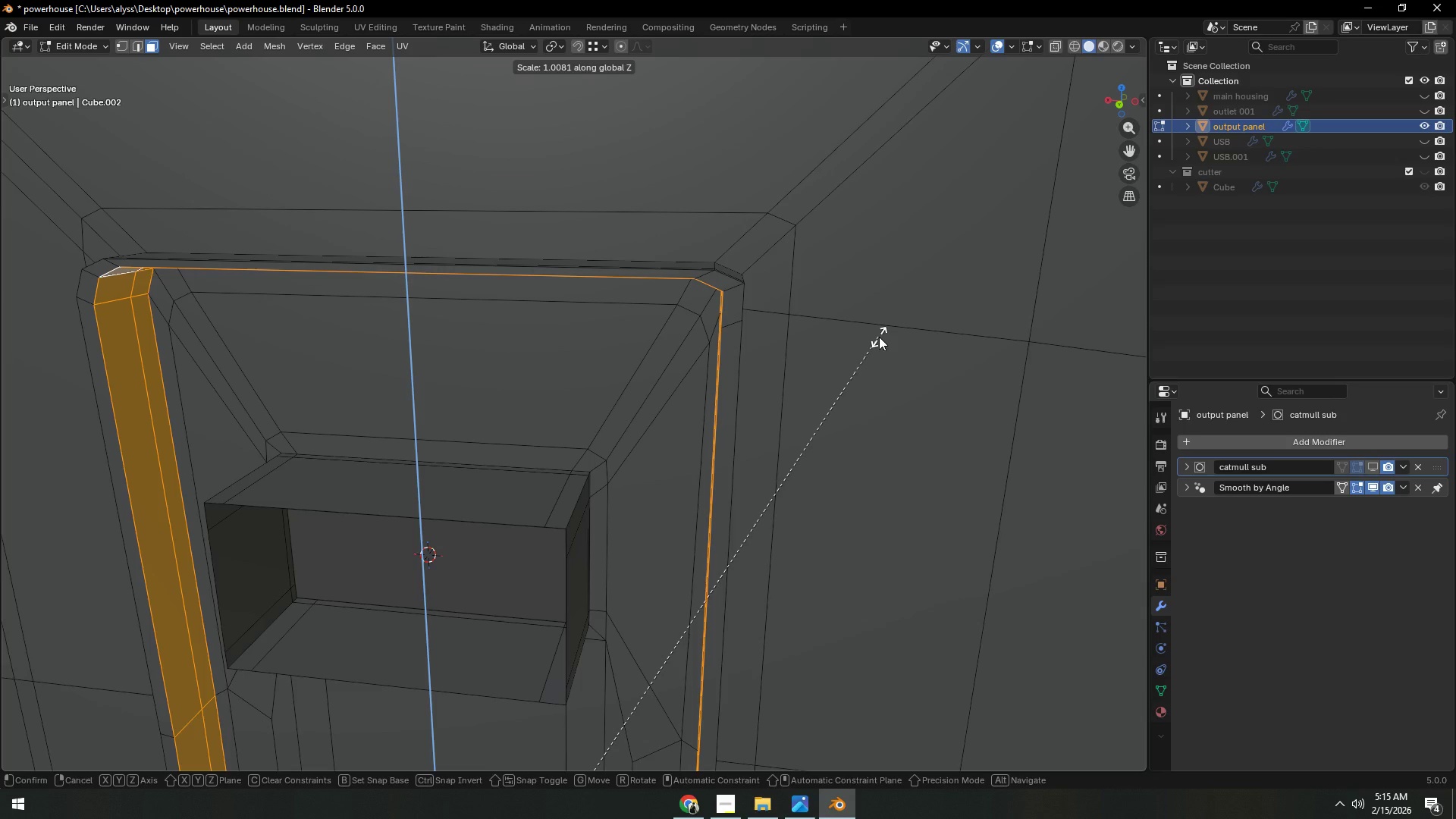 
left_click([879, 337])
 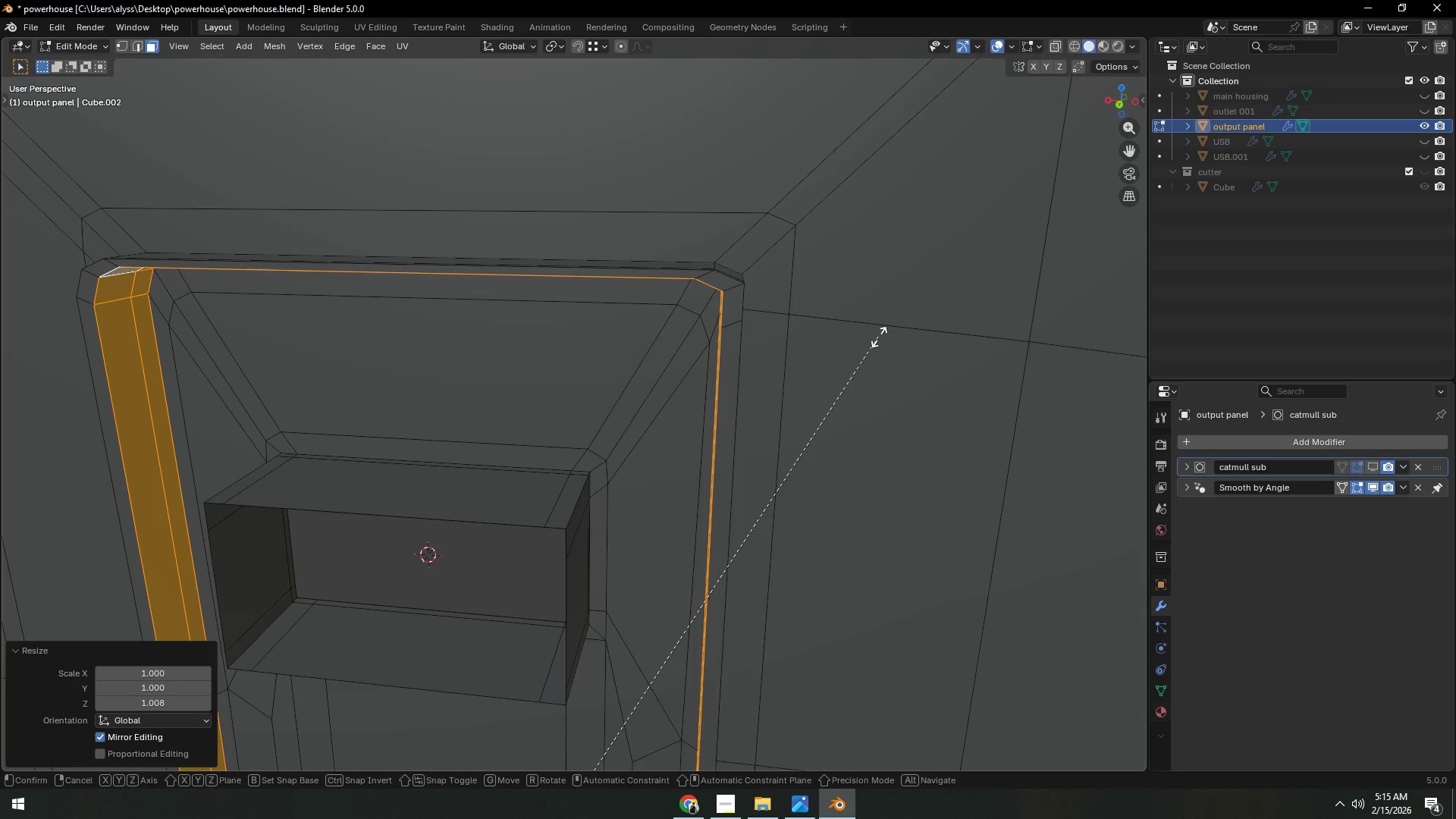 
type(sx)
 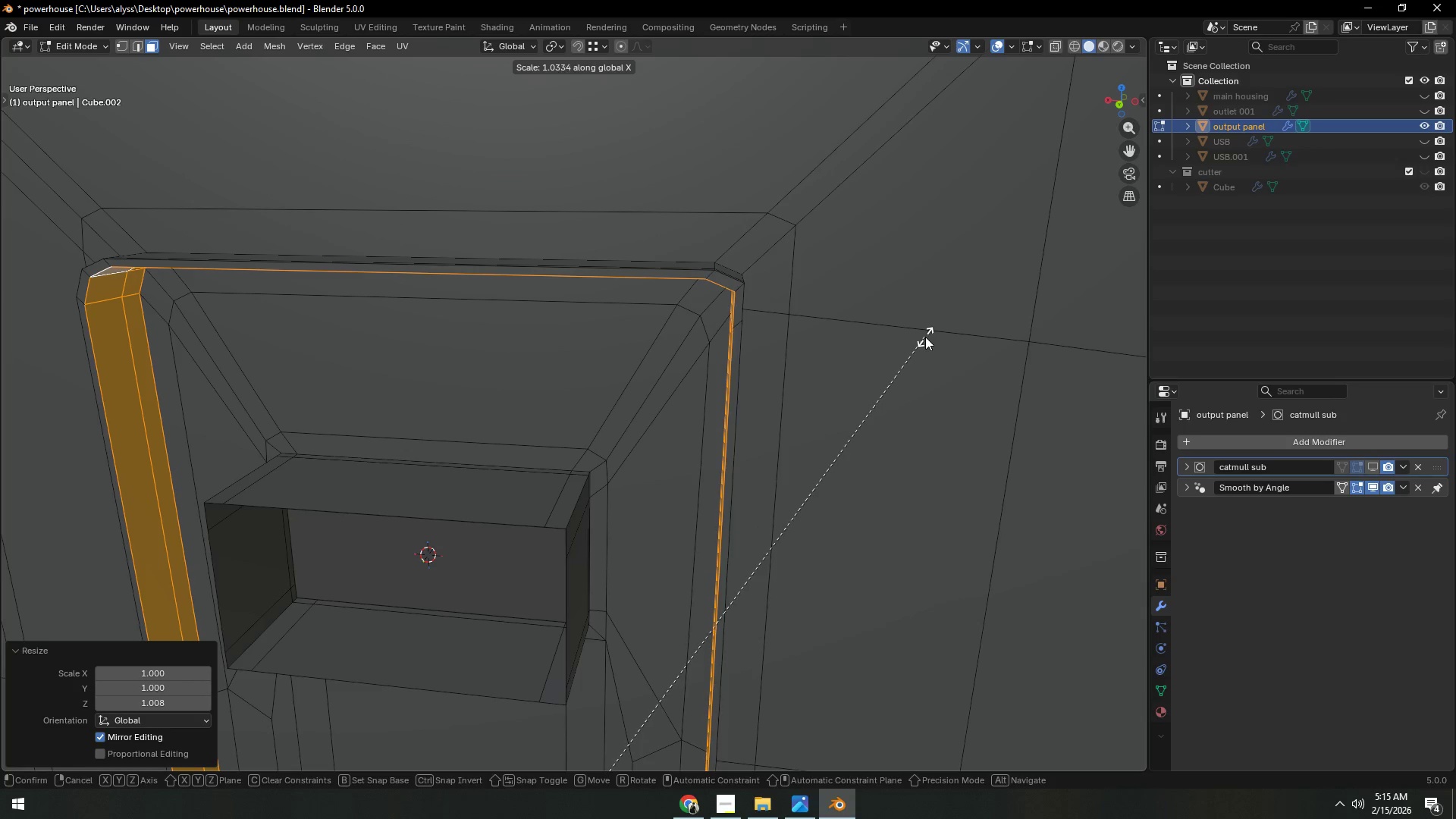 
left_click([926, 337])
 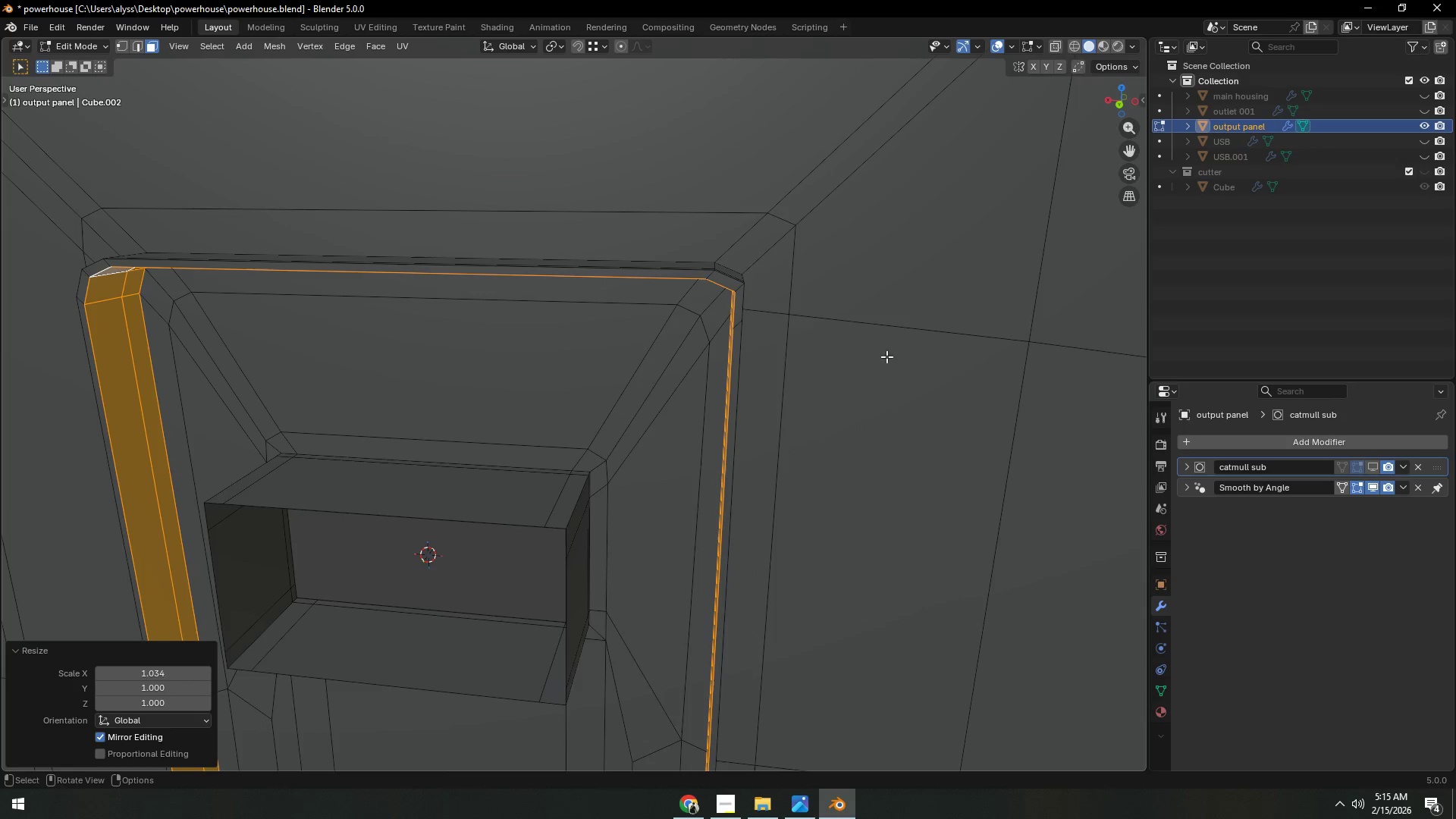 
hold_key(key=ShiftLeft, duration=0.61)
 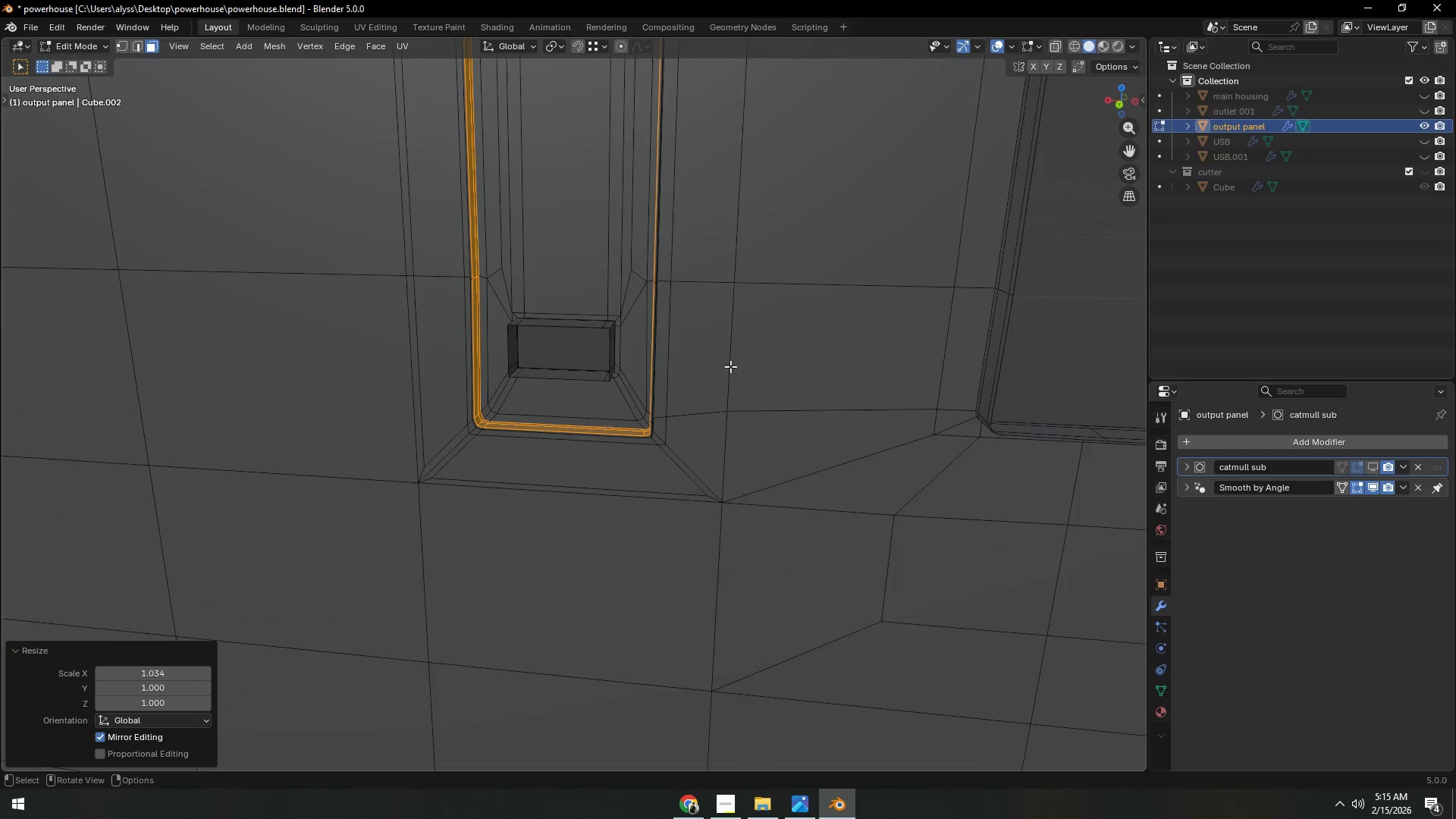 
scroll: coordinate [860, 406], scroll_direction: down, amount: 5.0
 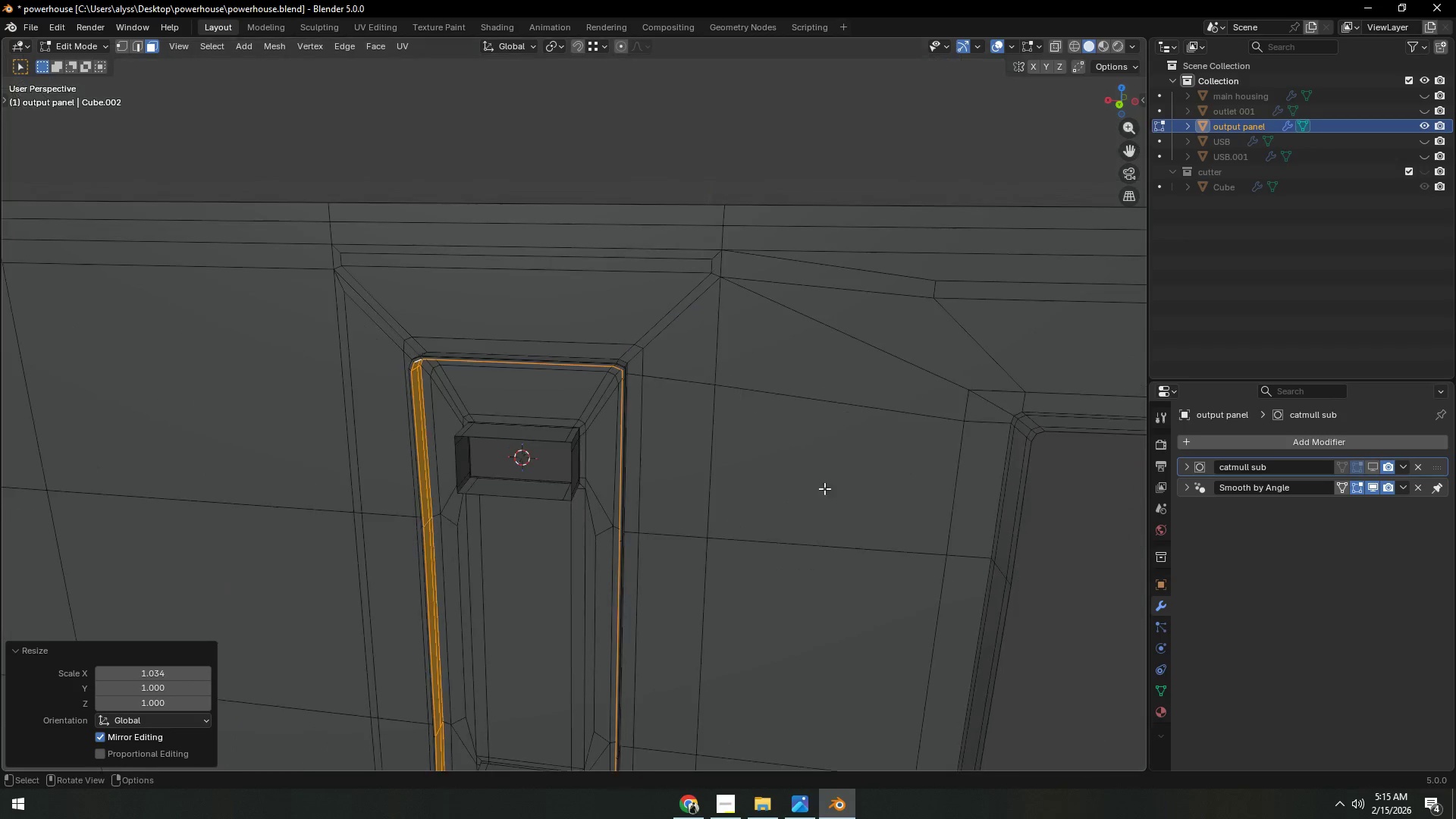 
scroll: coordinate [706, 431], scroll_direction: up, amount: 4.0
 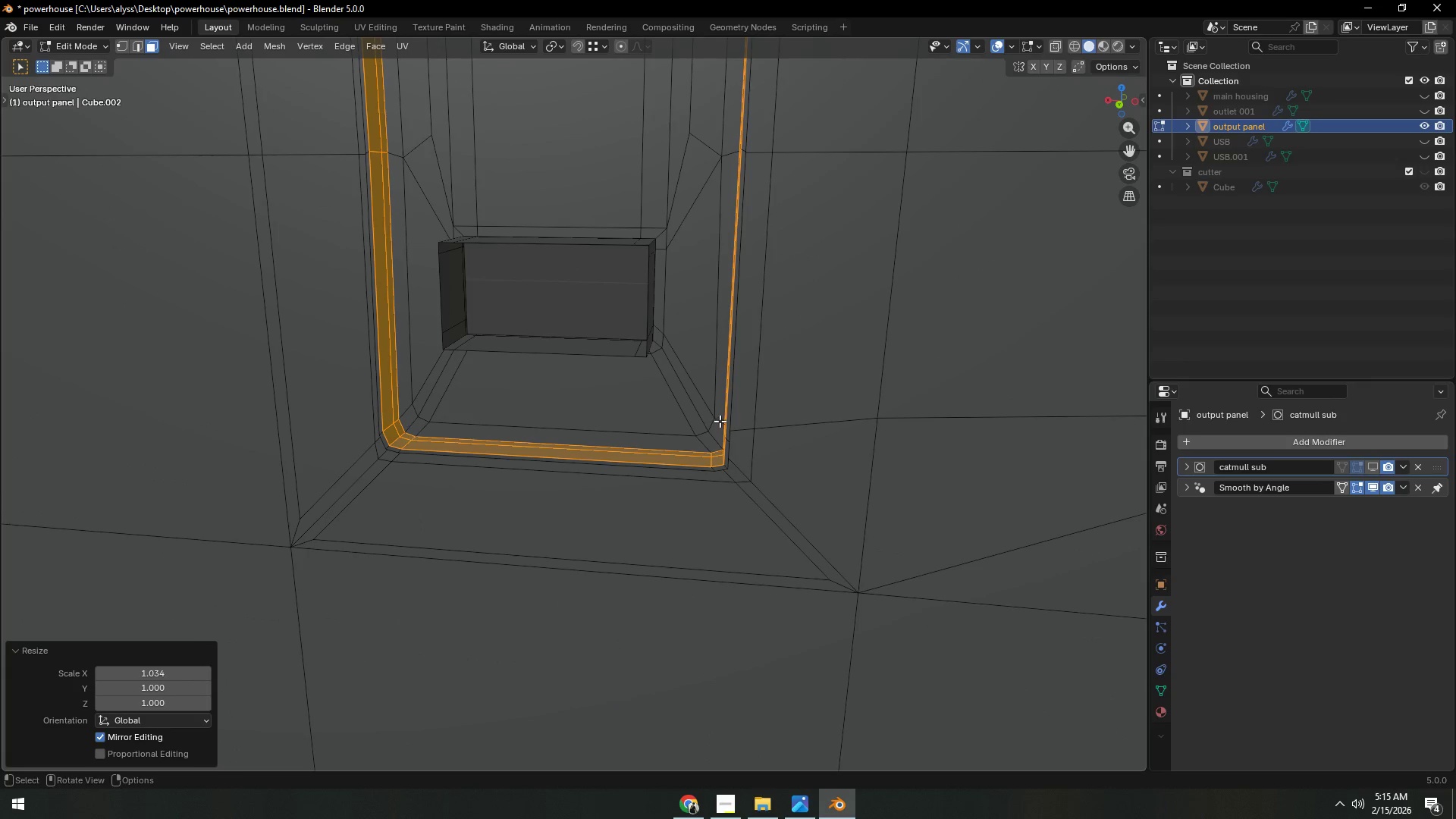 
scroll: coordinate [719, 404], scroll_direction: down, amount: 9.0
 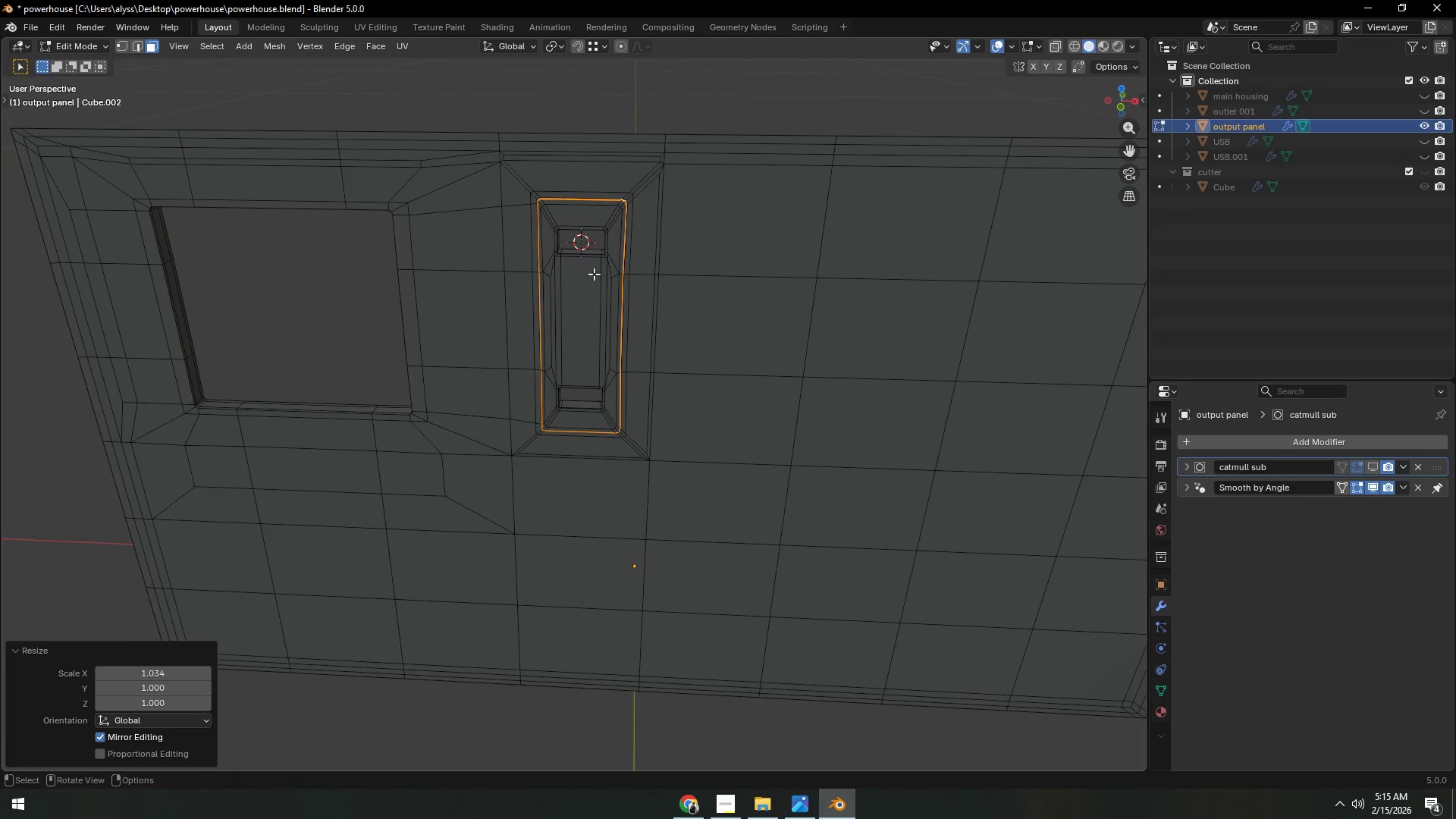 
left_click([699, 110])
 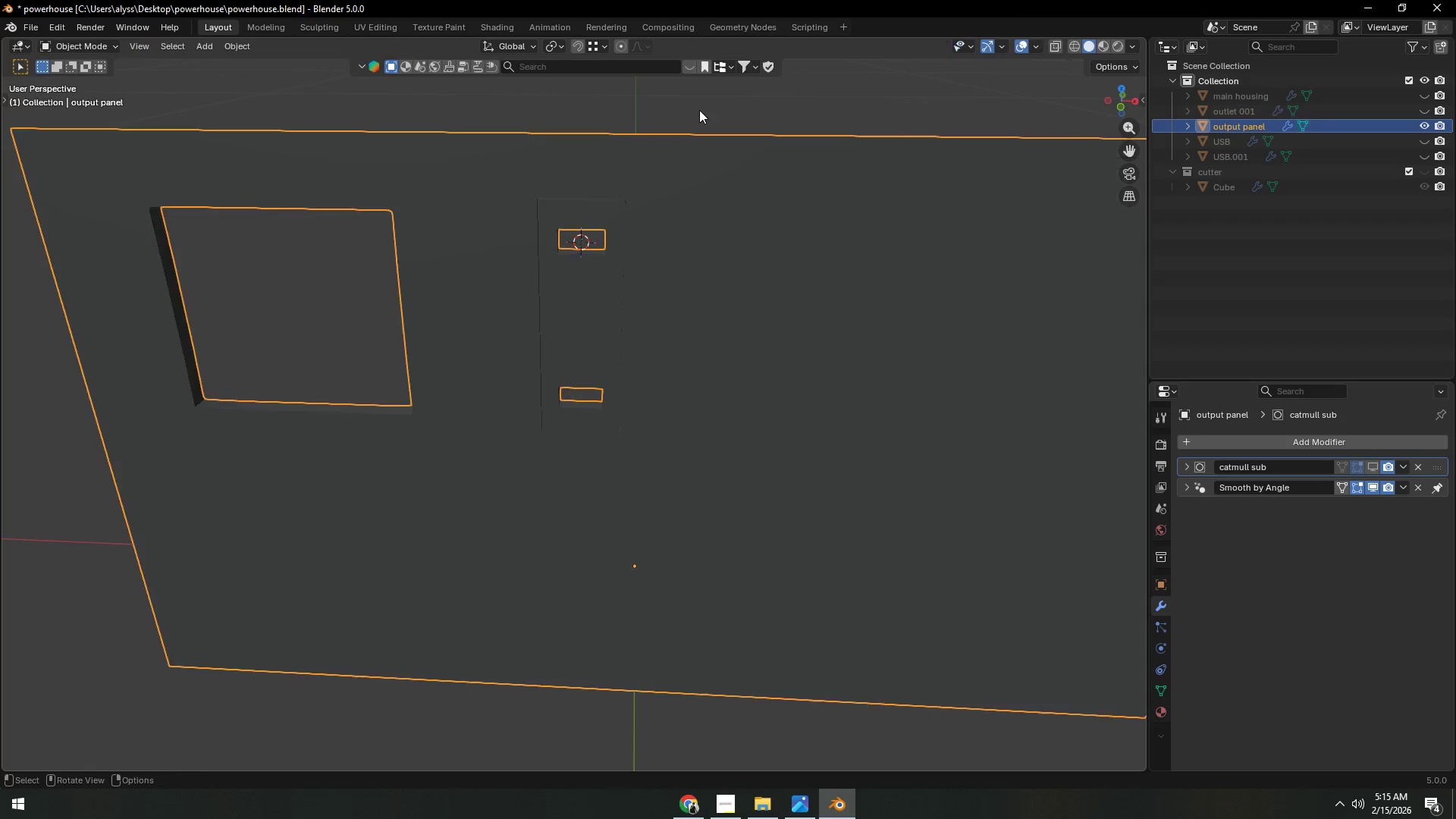 
key(Tab)
 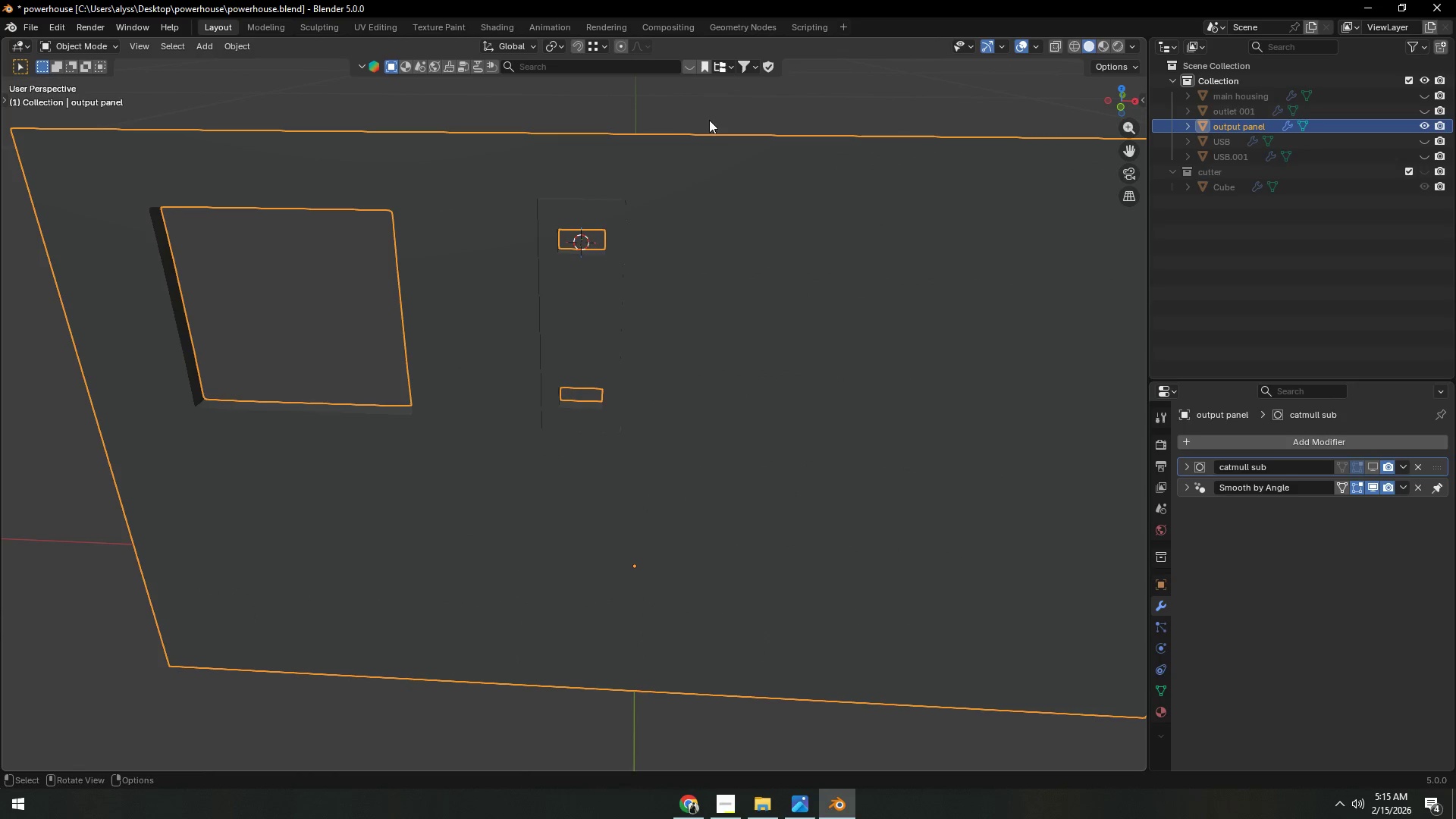 
key(Control+S)
 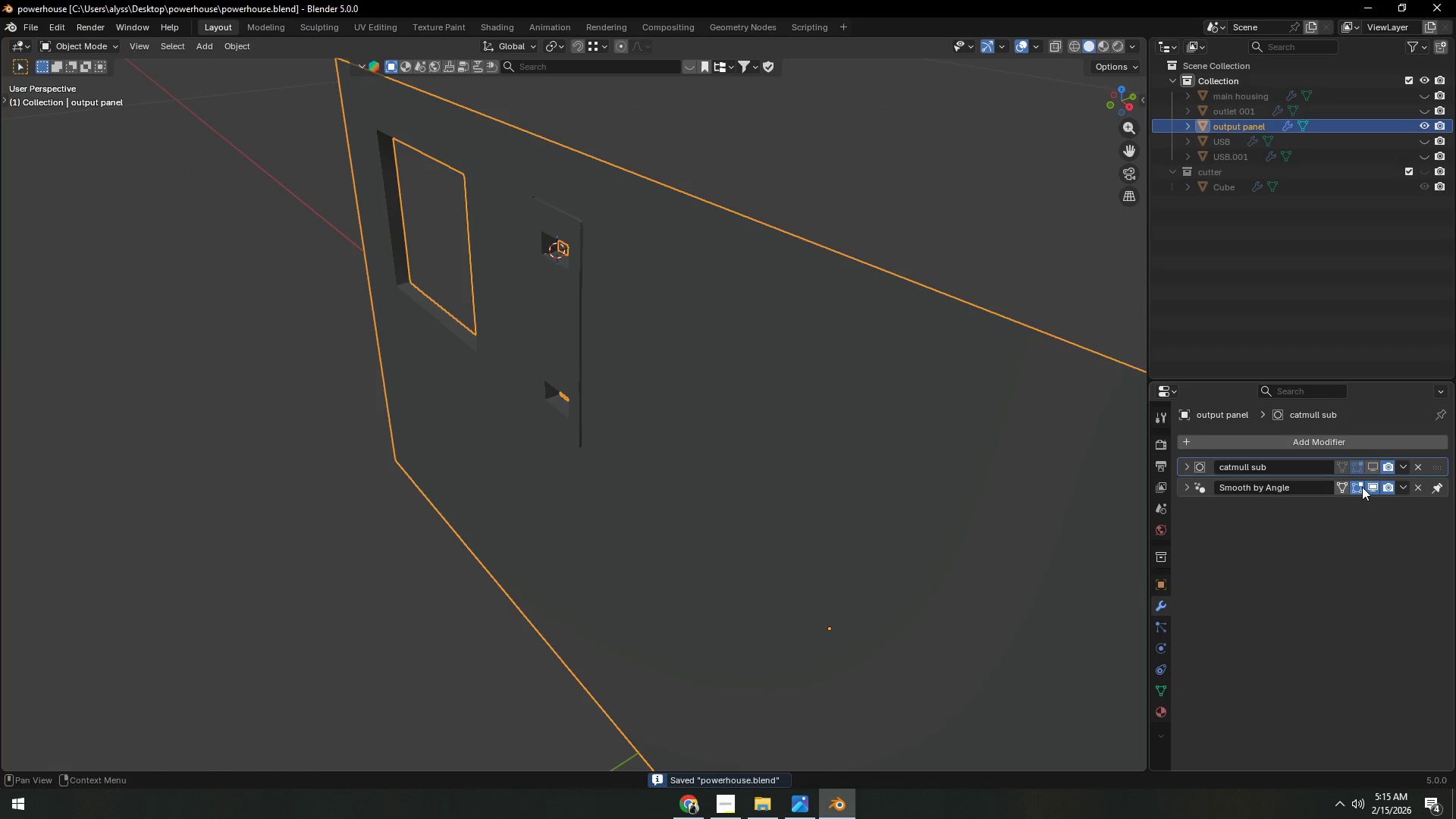 
left_click([1371, 471])
 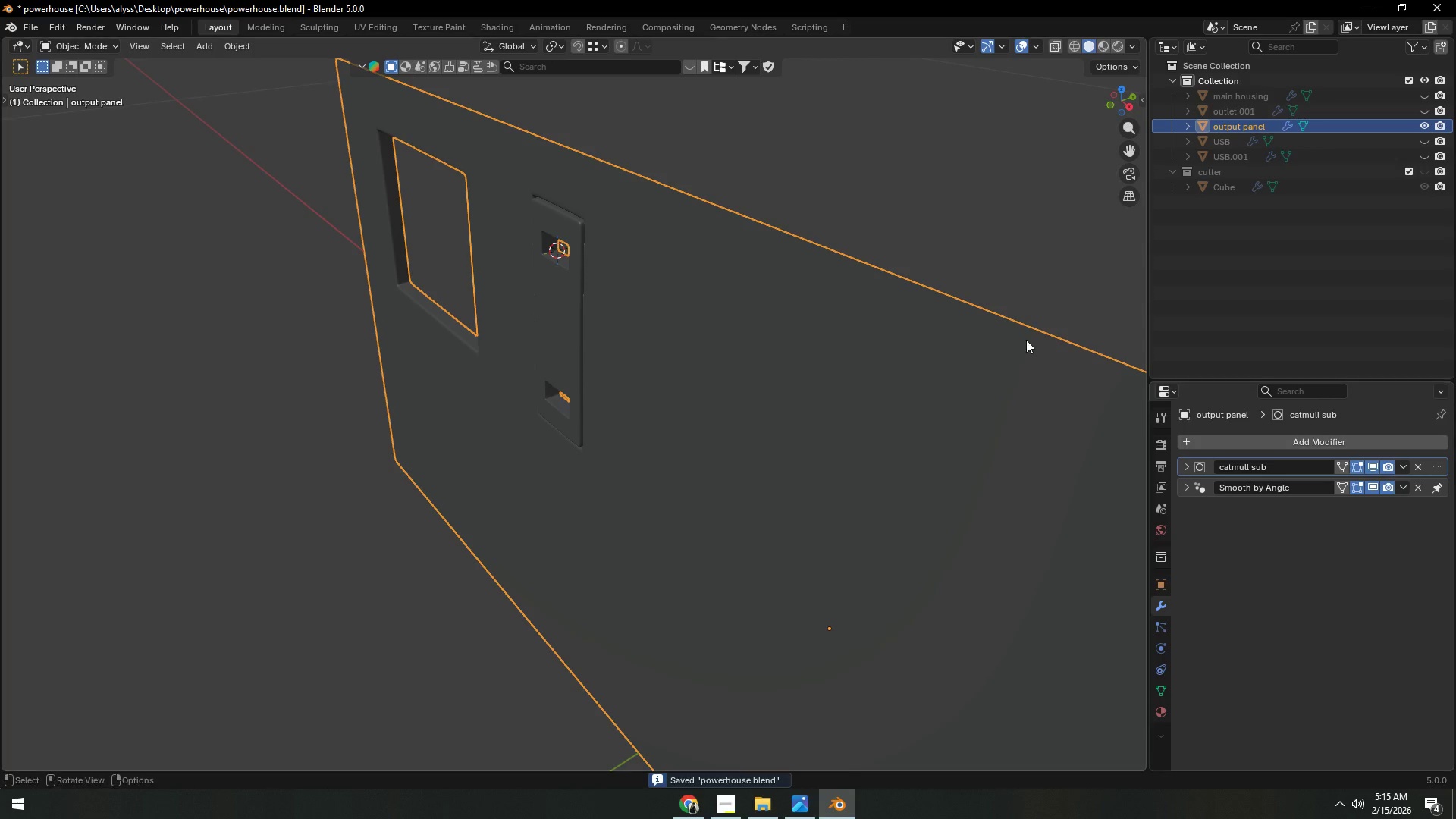 
left_click([800, 79])
 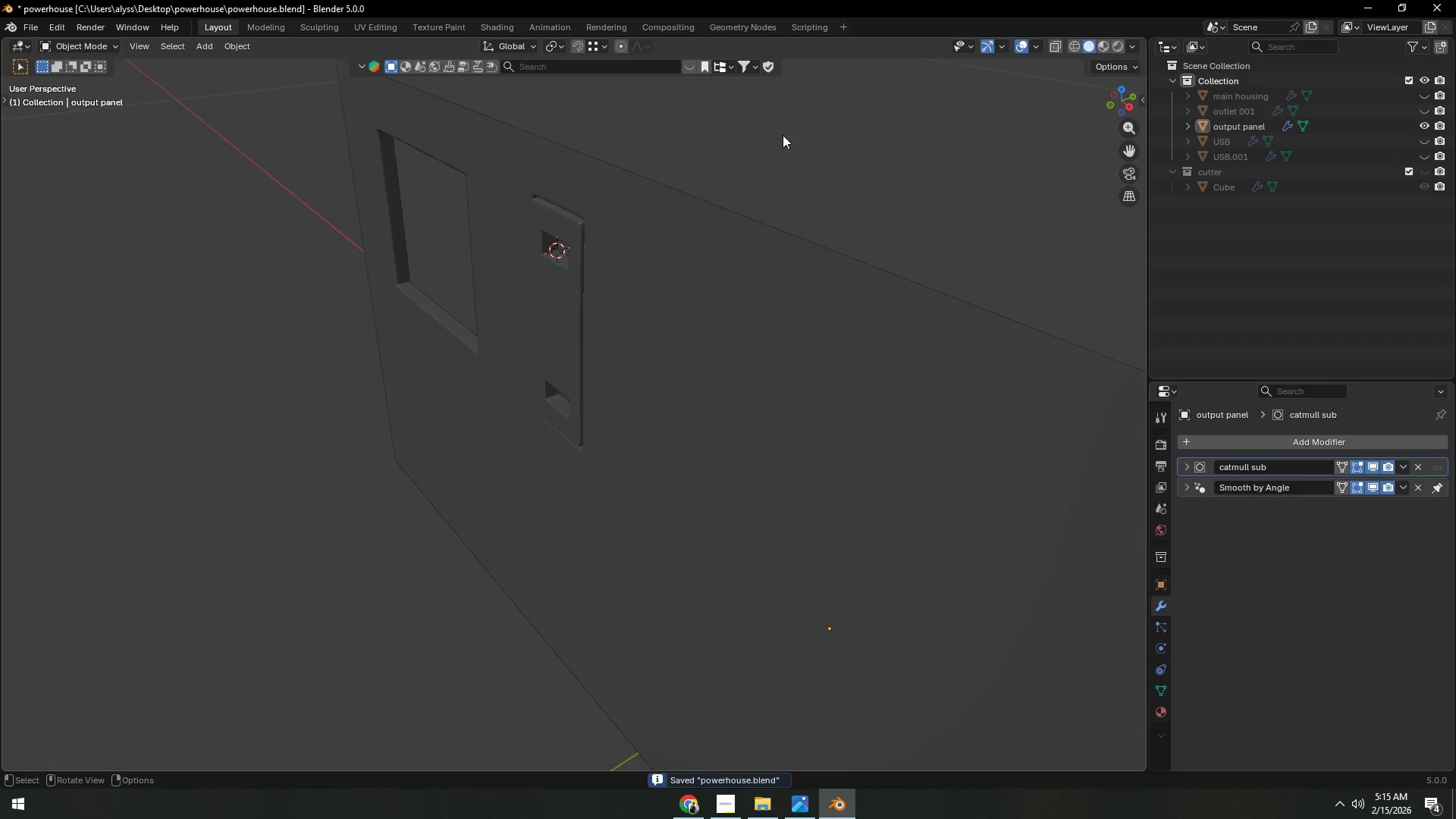 
scroll: coordinate [761, 180], scroll_direction: down, amount: 5.0
 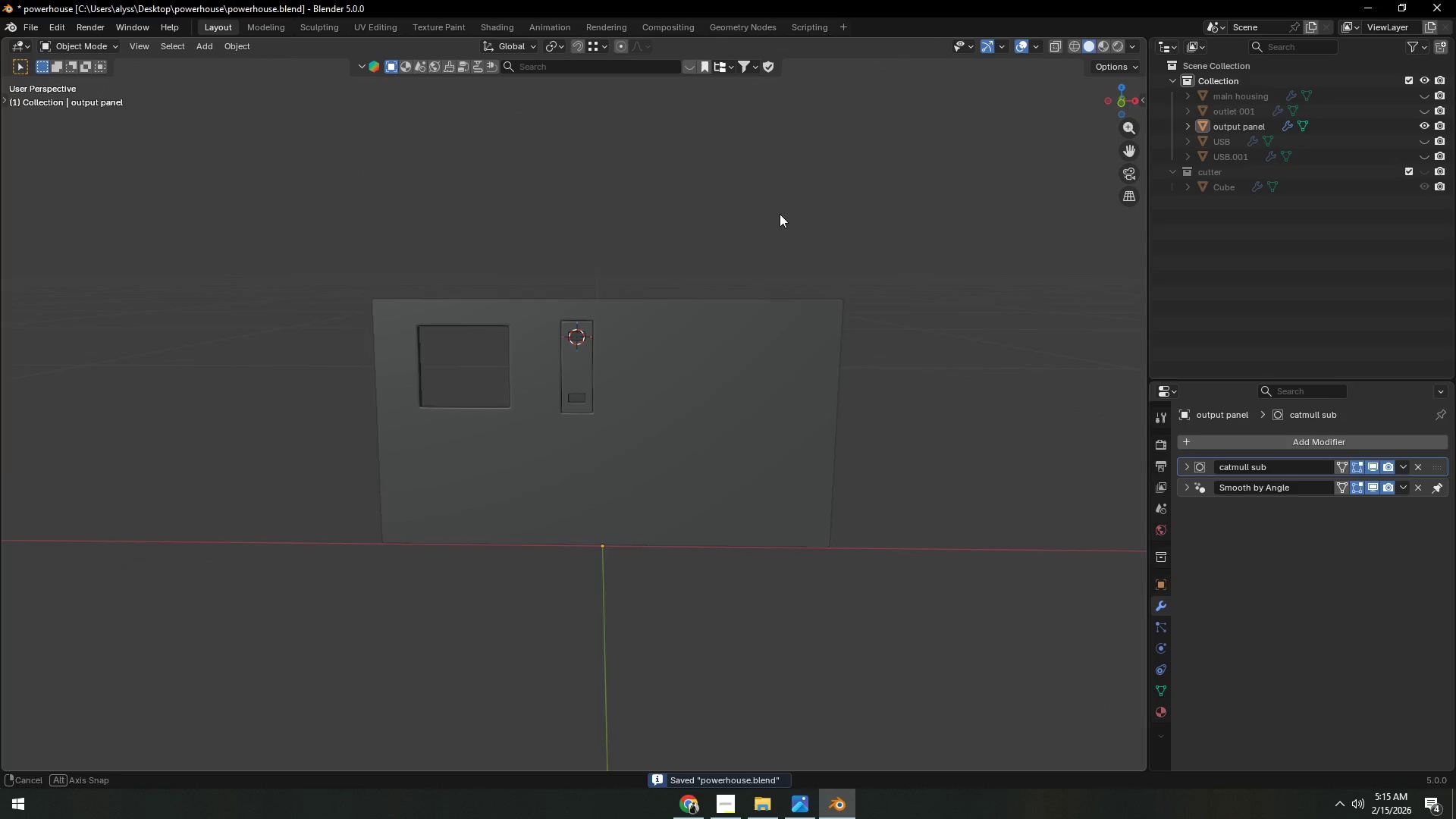 
key(Shift+ShiftLeft)
 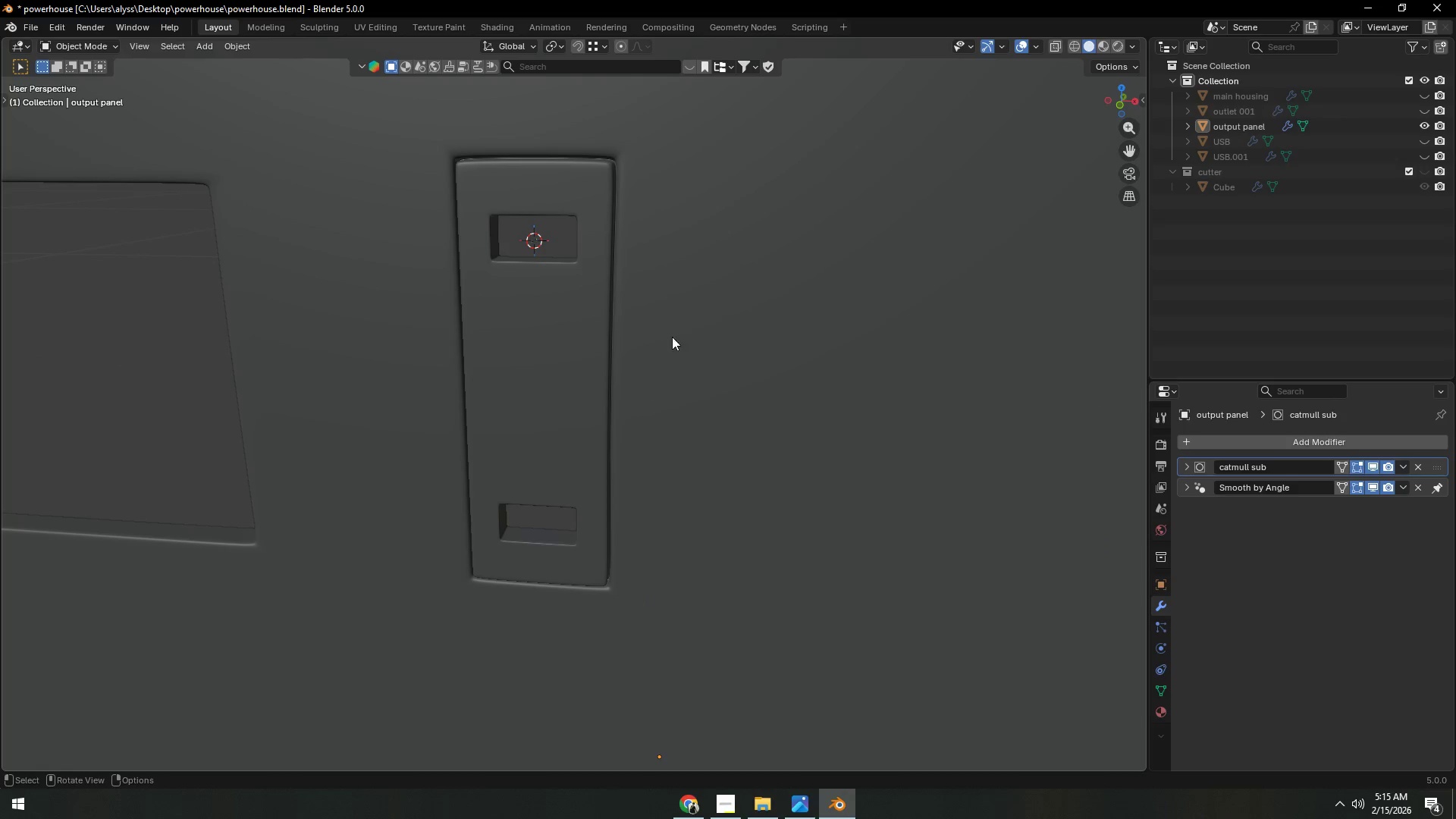 
scroll: coordinate [626, 340], scroll_direction: up, amount: 8.0
 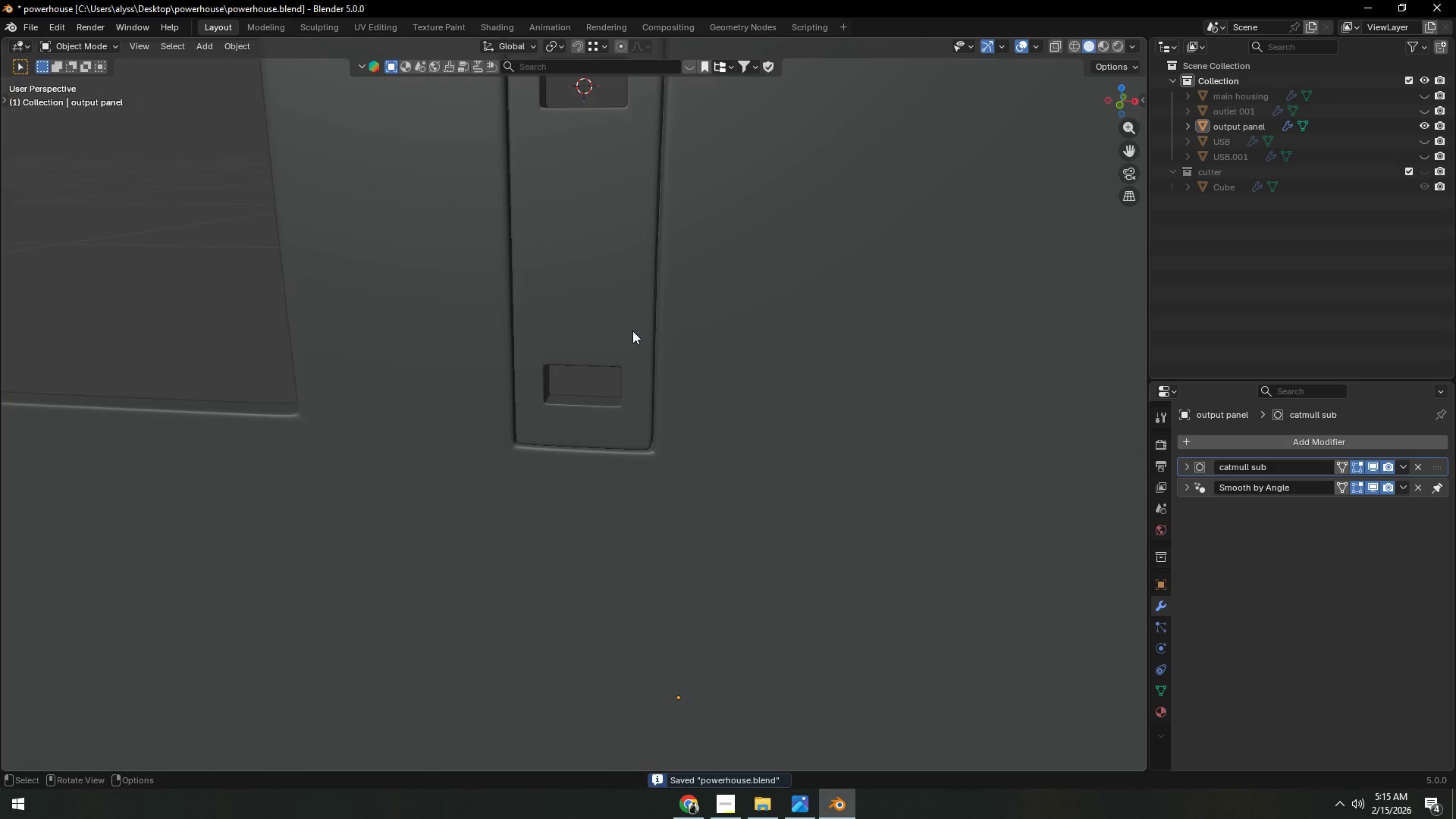 
key(Tab)
 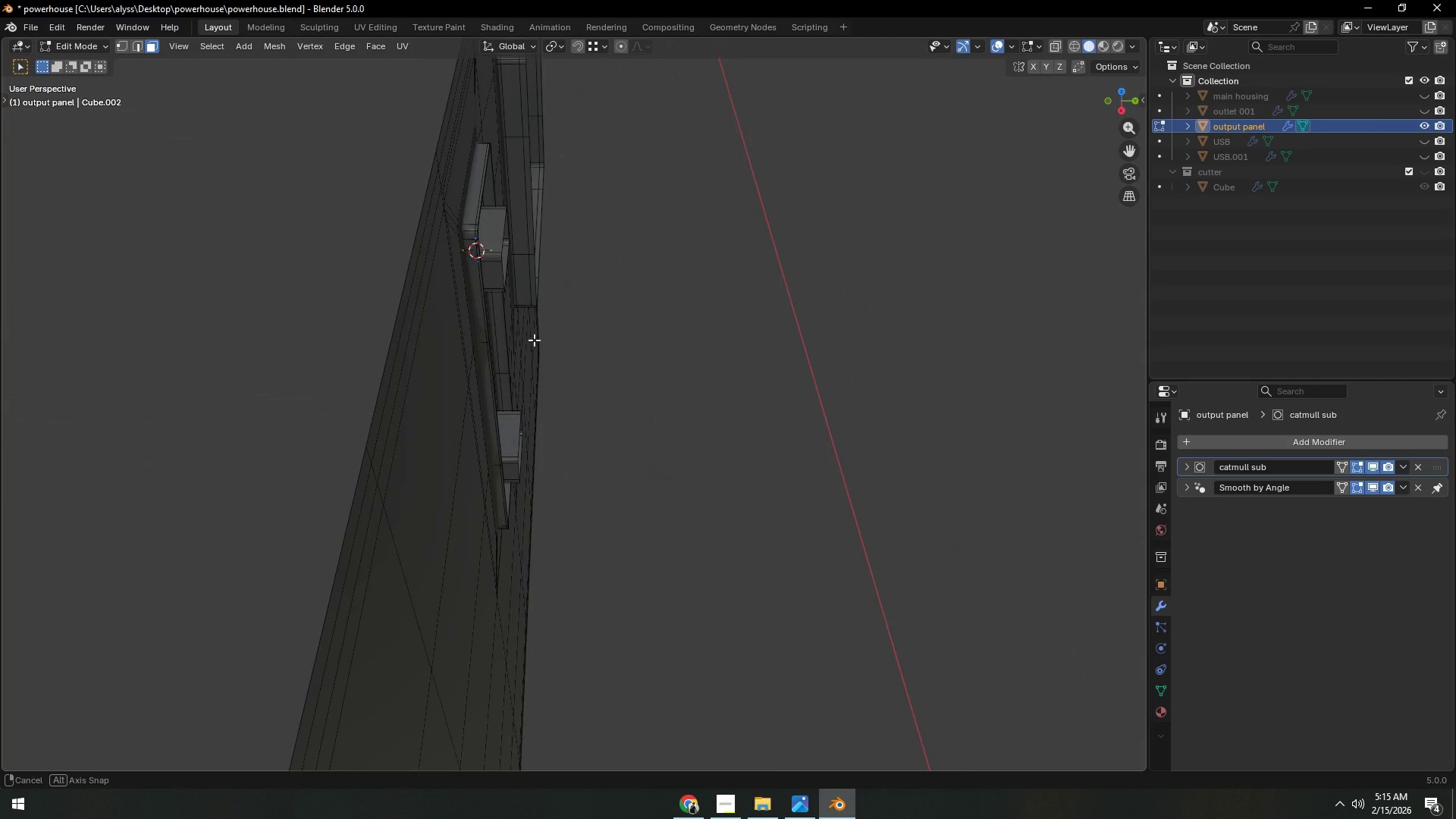 
key(Shift+ShiftLeft)
 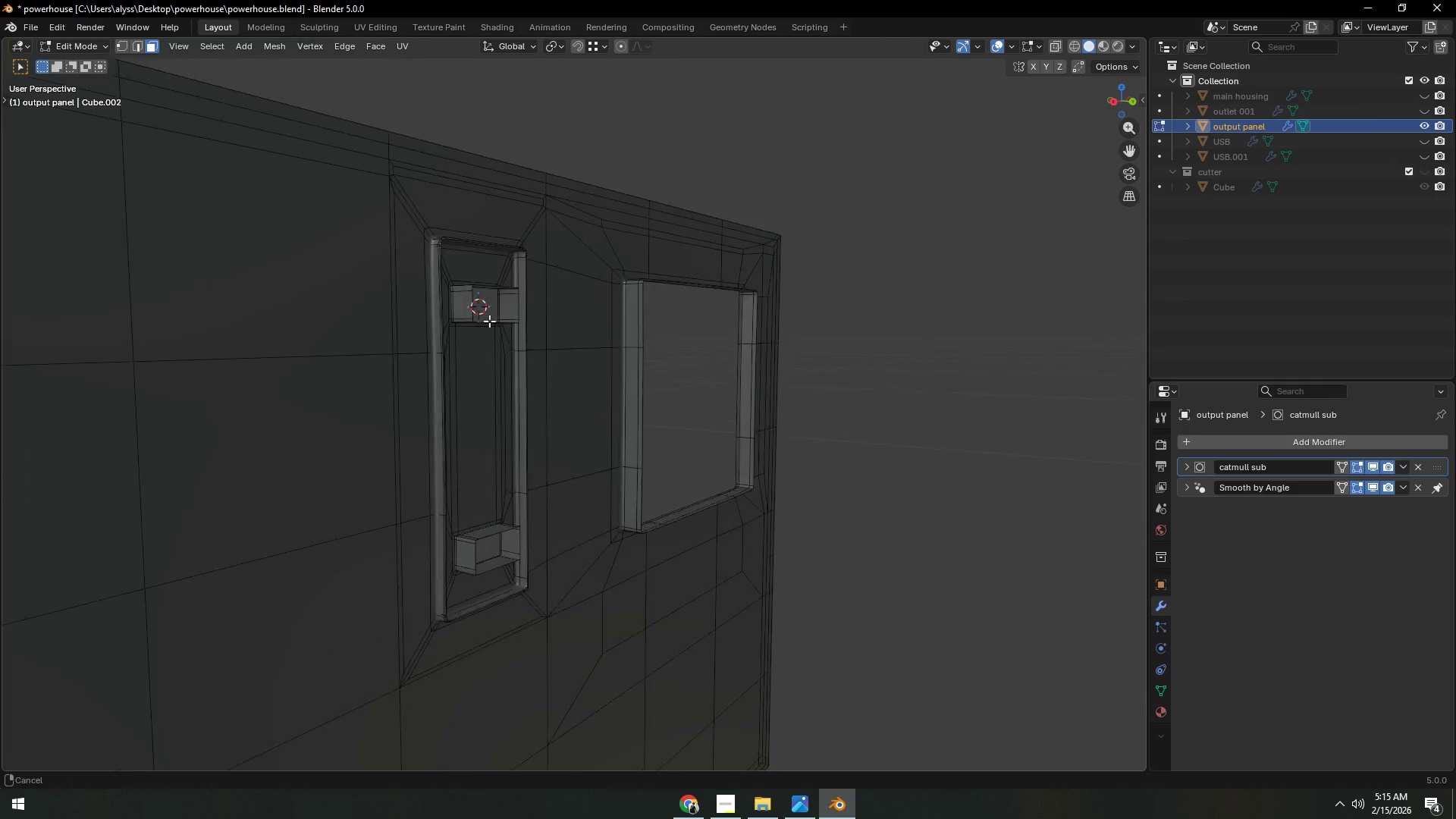 
hold_key(key=ShiftLeft, duration=0.33)
 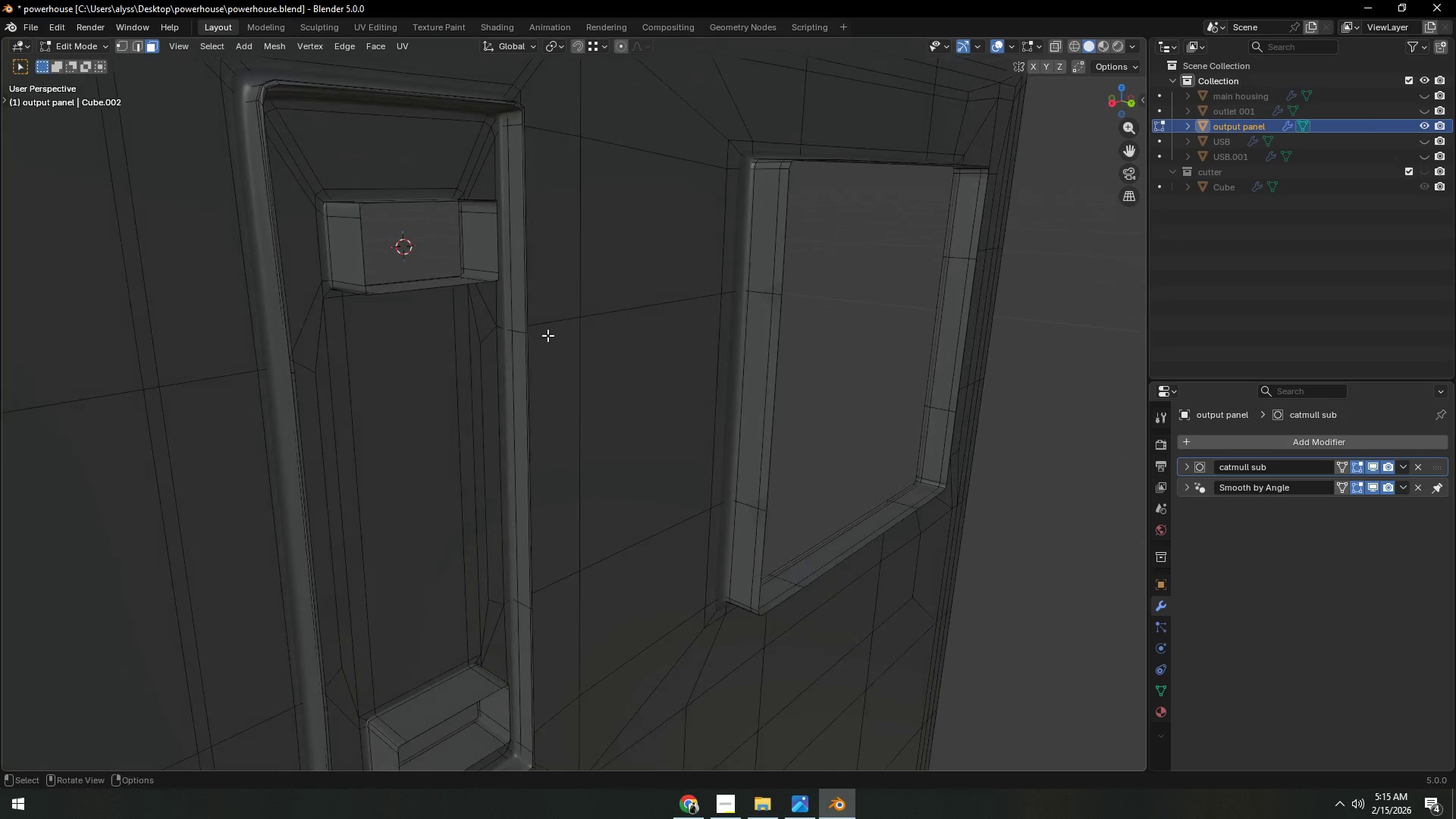 
scroll: coordinate [513, 329], scroll_direction: up, amount: 5.0
 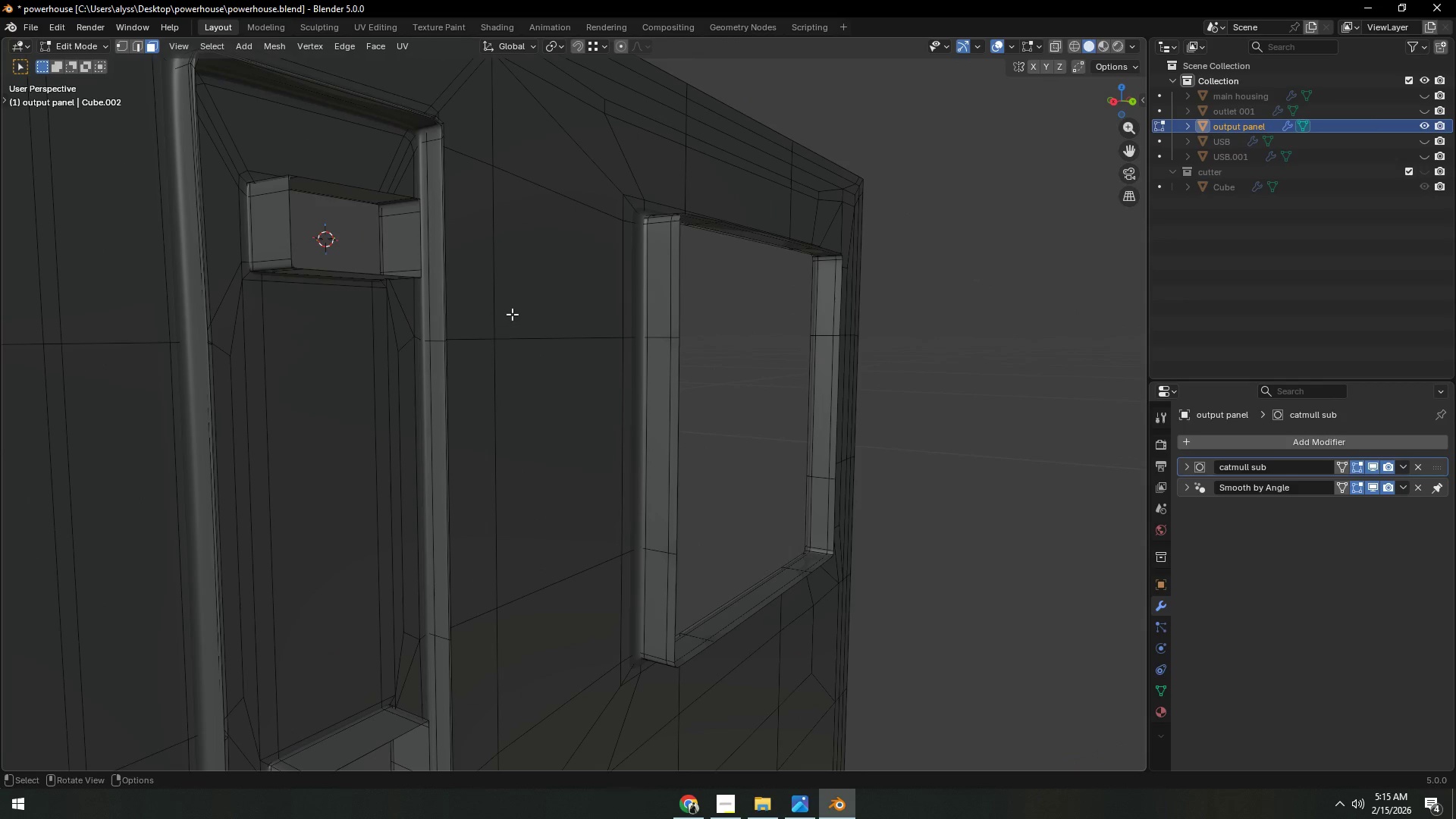 
scroll: coordinate [548, 335], scroll_direction: down, amount: 4.0
 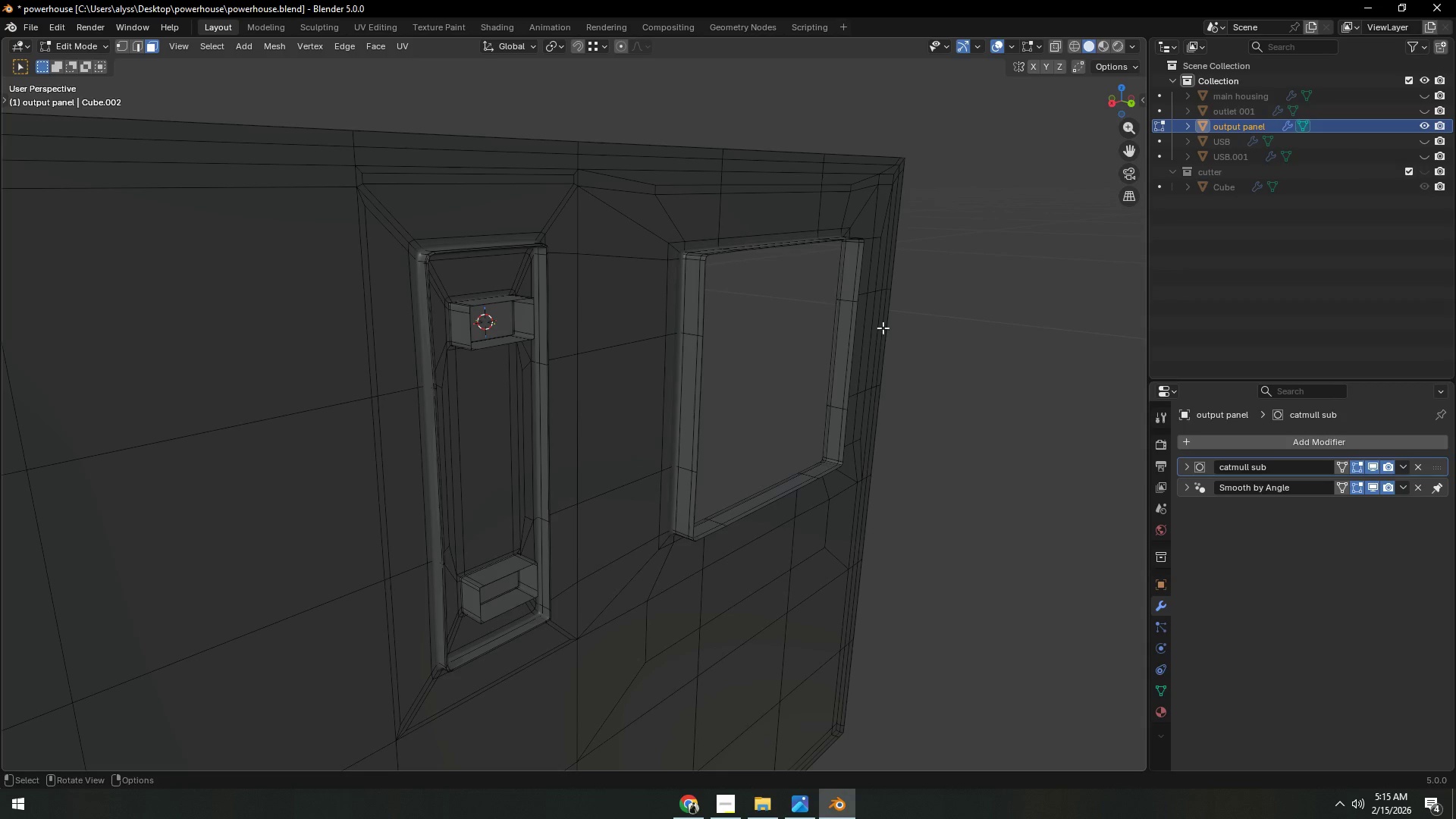 
key(Alt+H)
 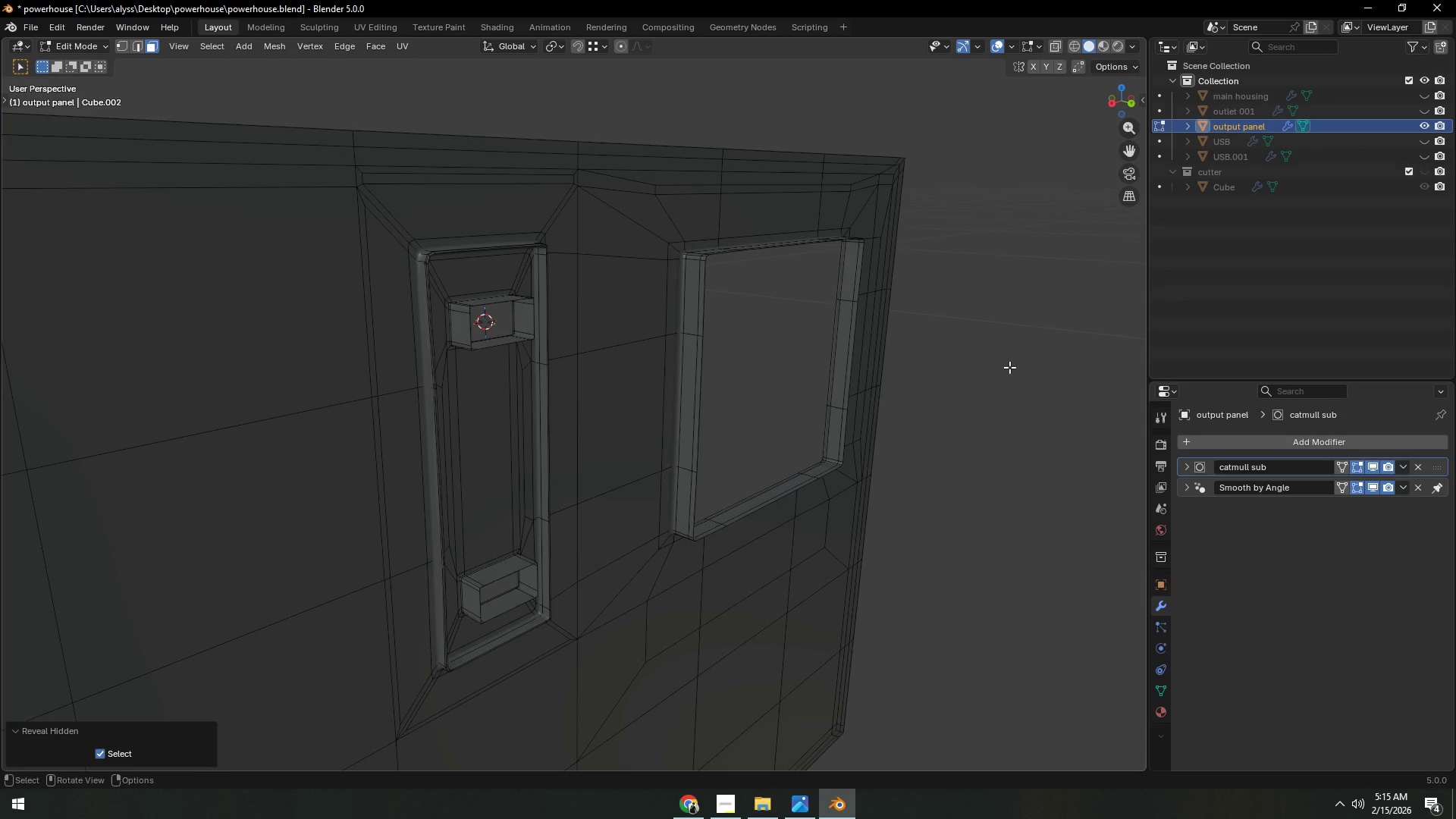 
left_click([1009, 367])
 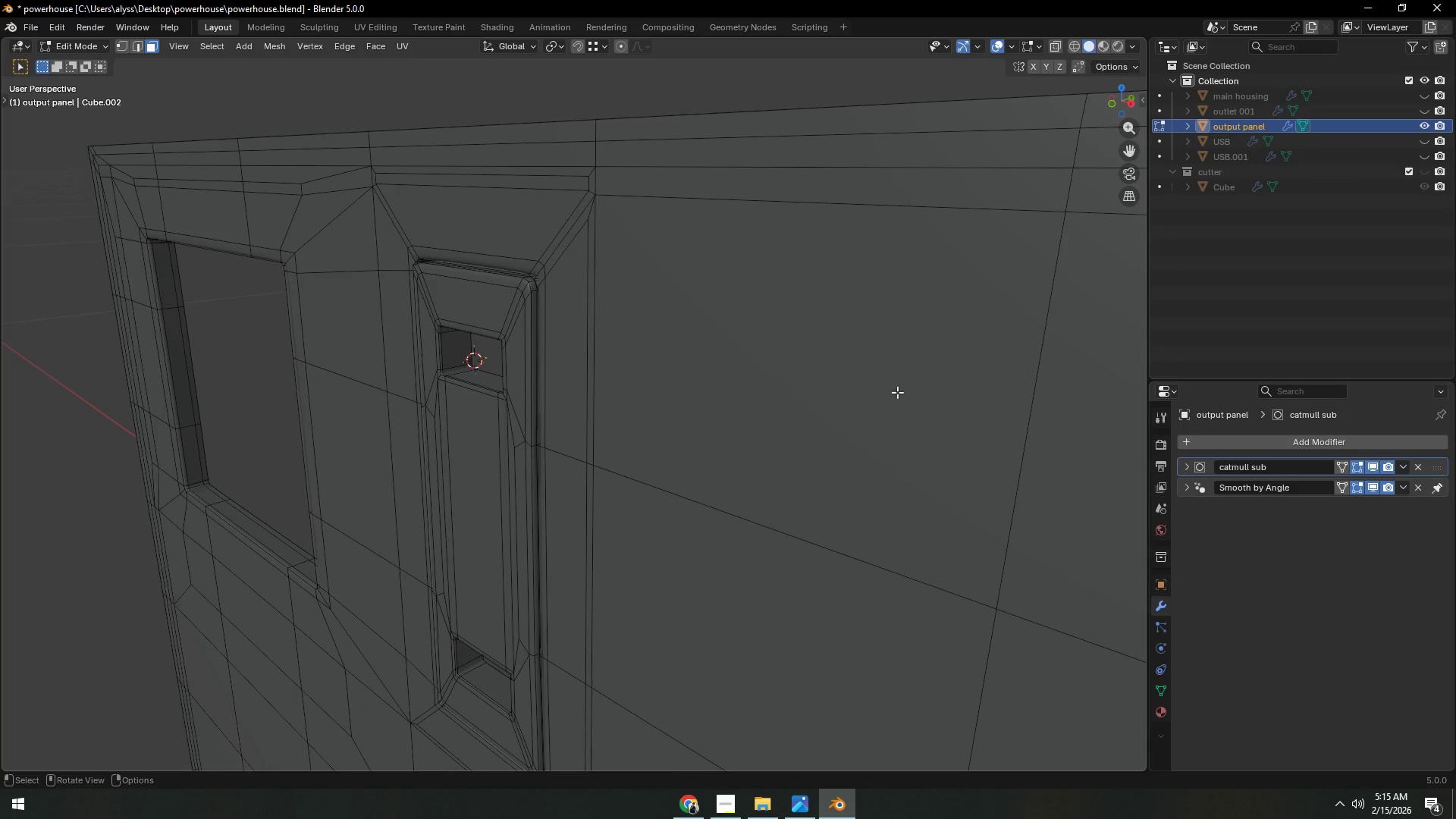 
key(Alt+H)
 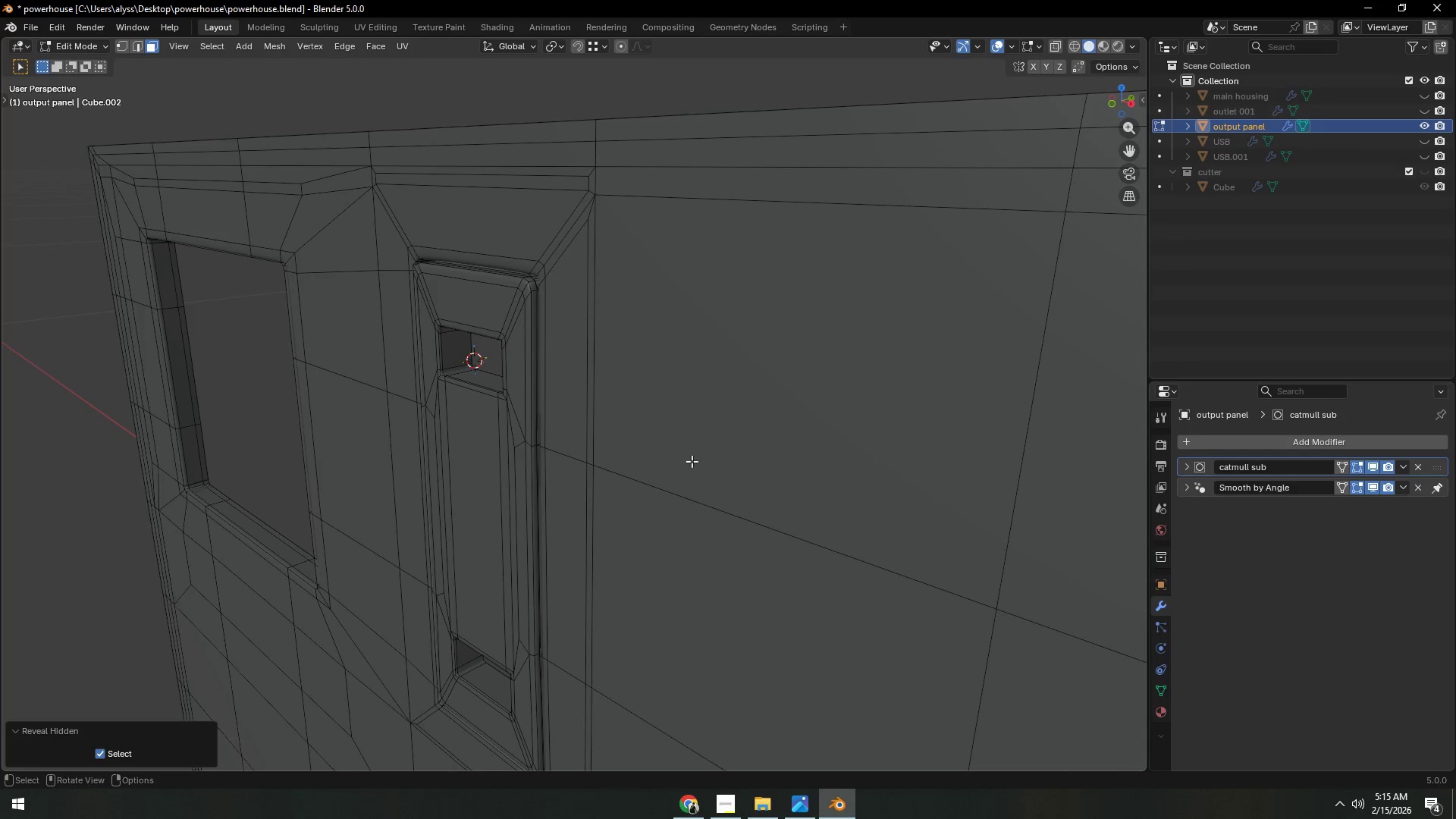 
scroll: coordinate [685, 461], scroll_direction: down, amount: 4.0
 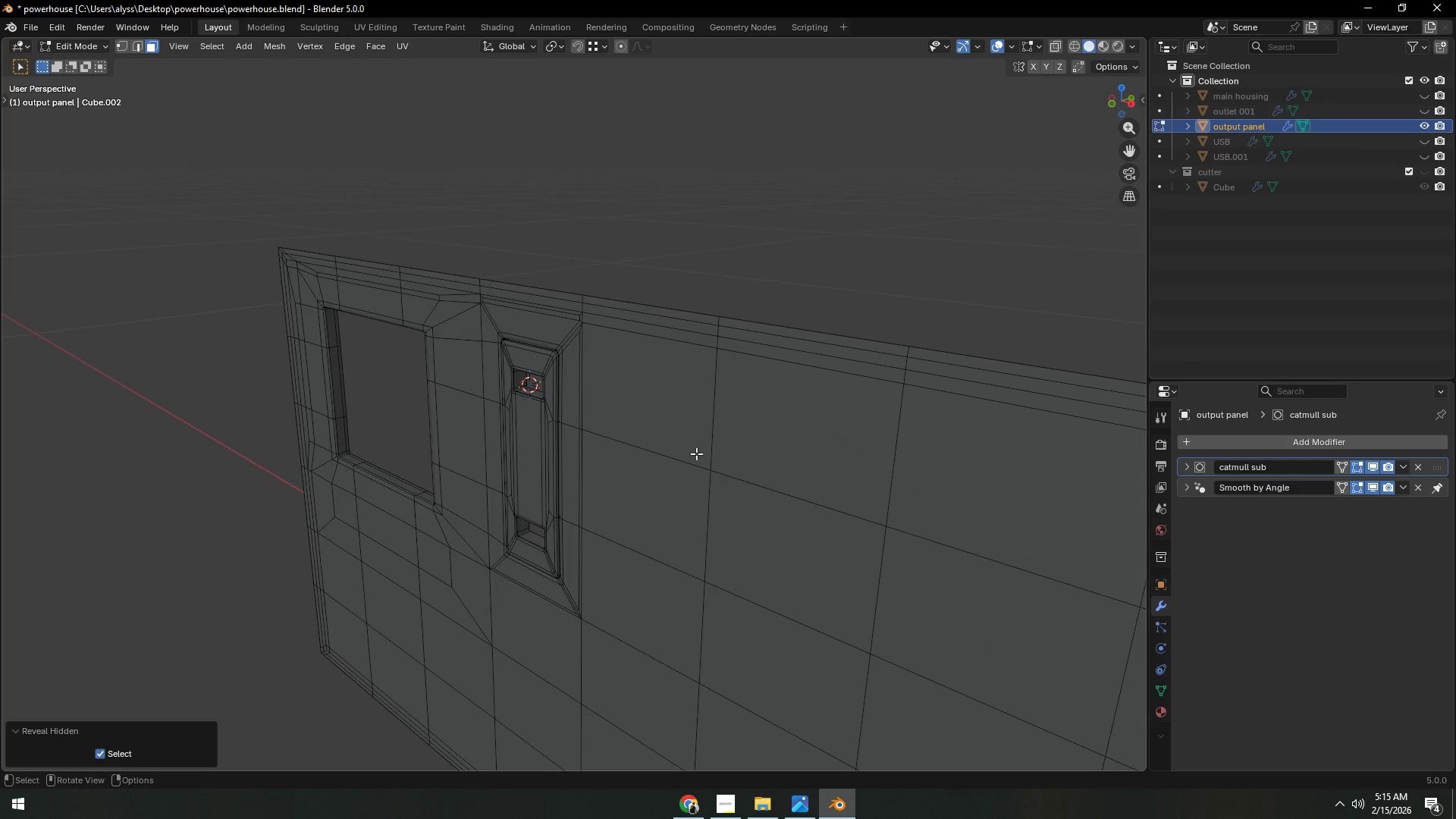 
key(Tab)
 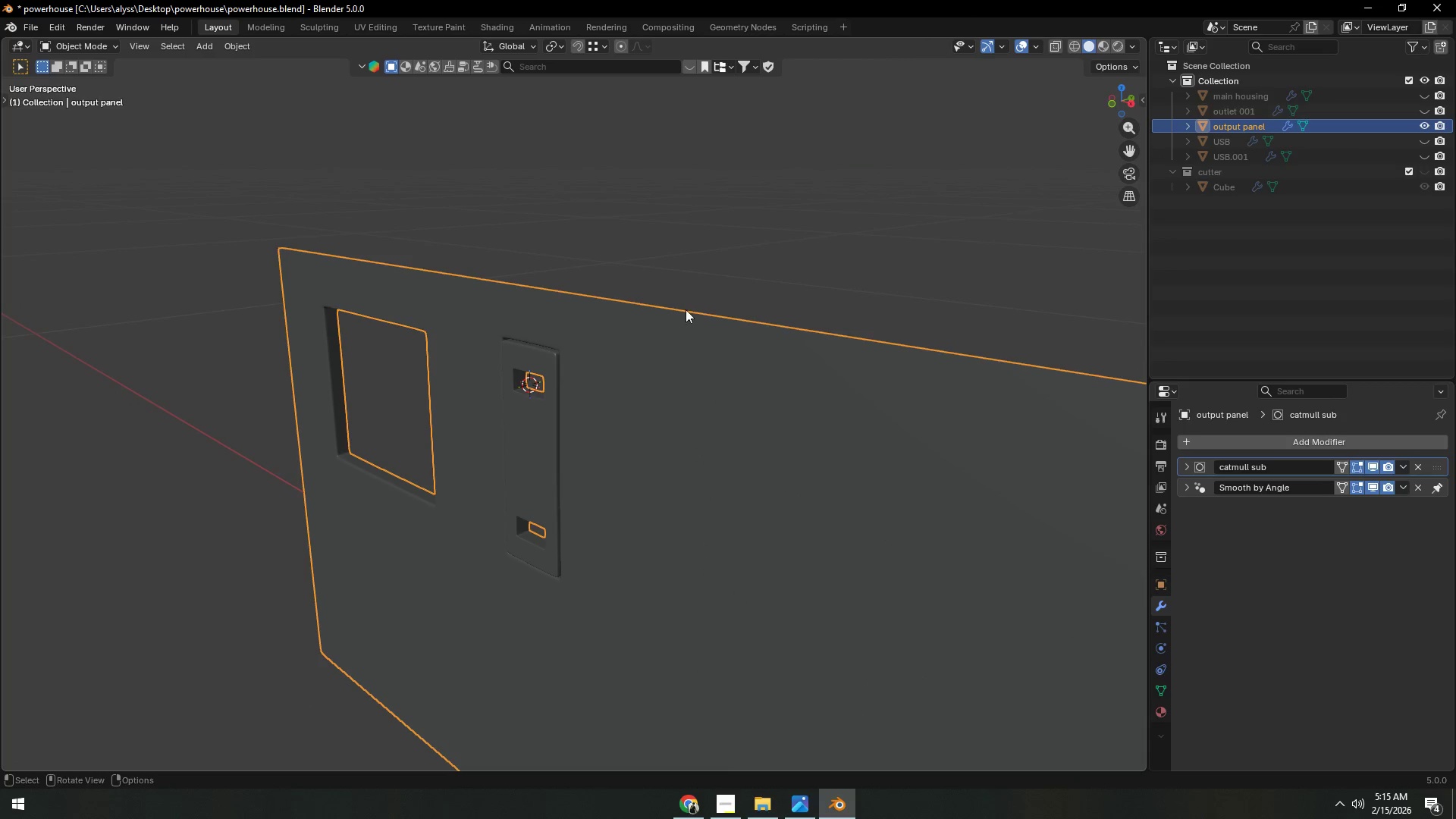 
left_click([684, 270])
 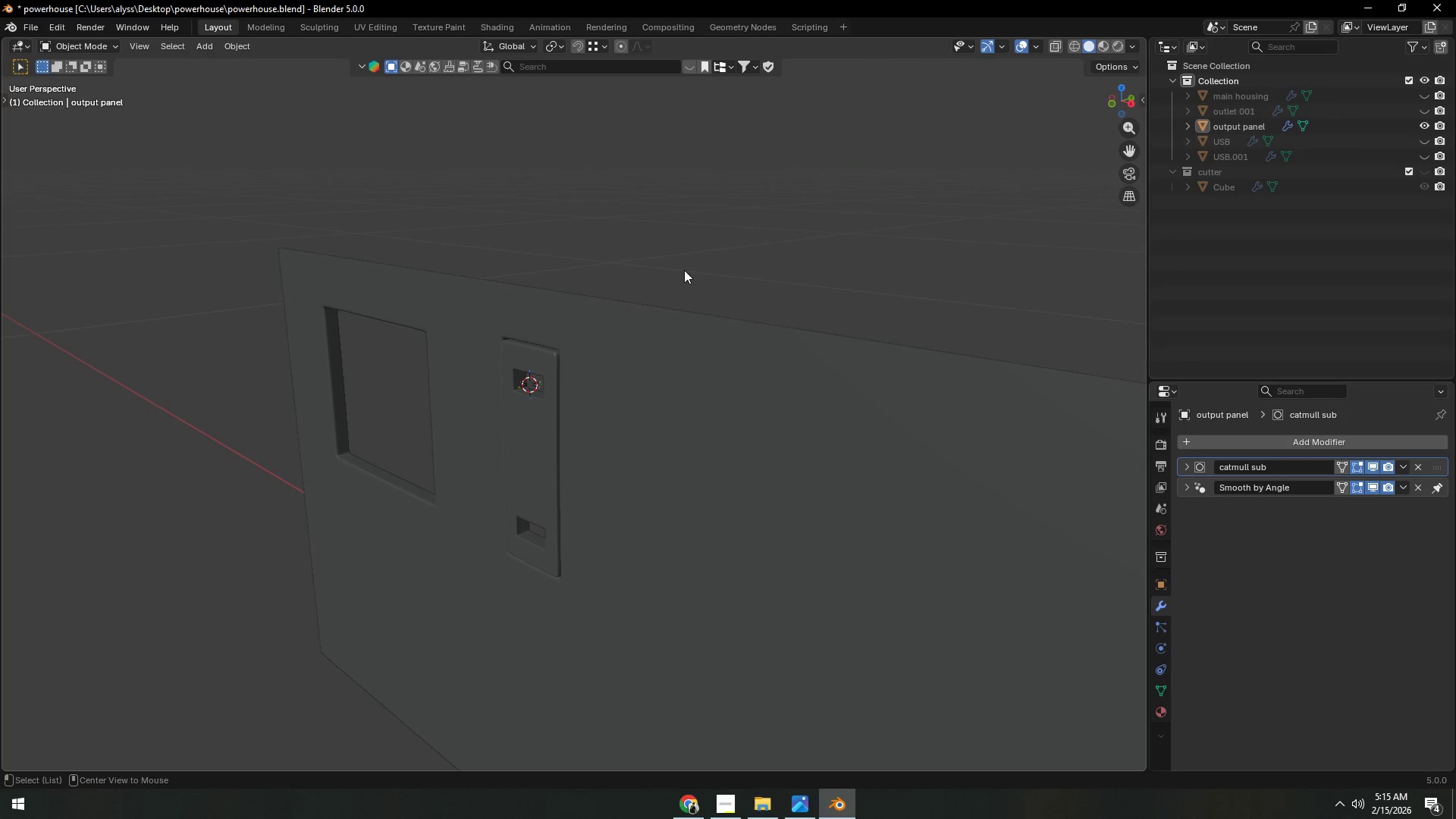 
hold_key(key=AltLeft, duration=1.5)
 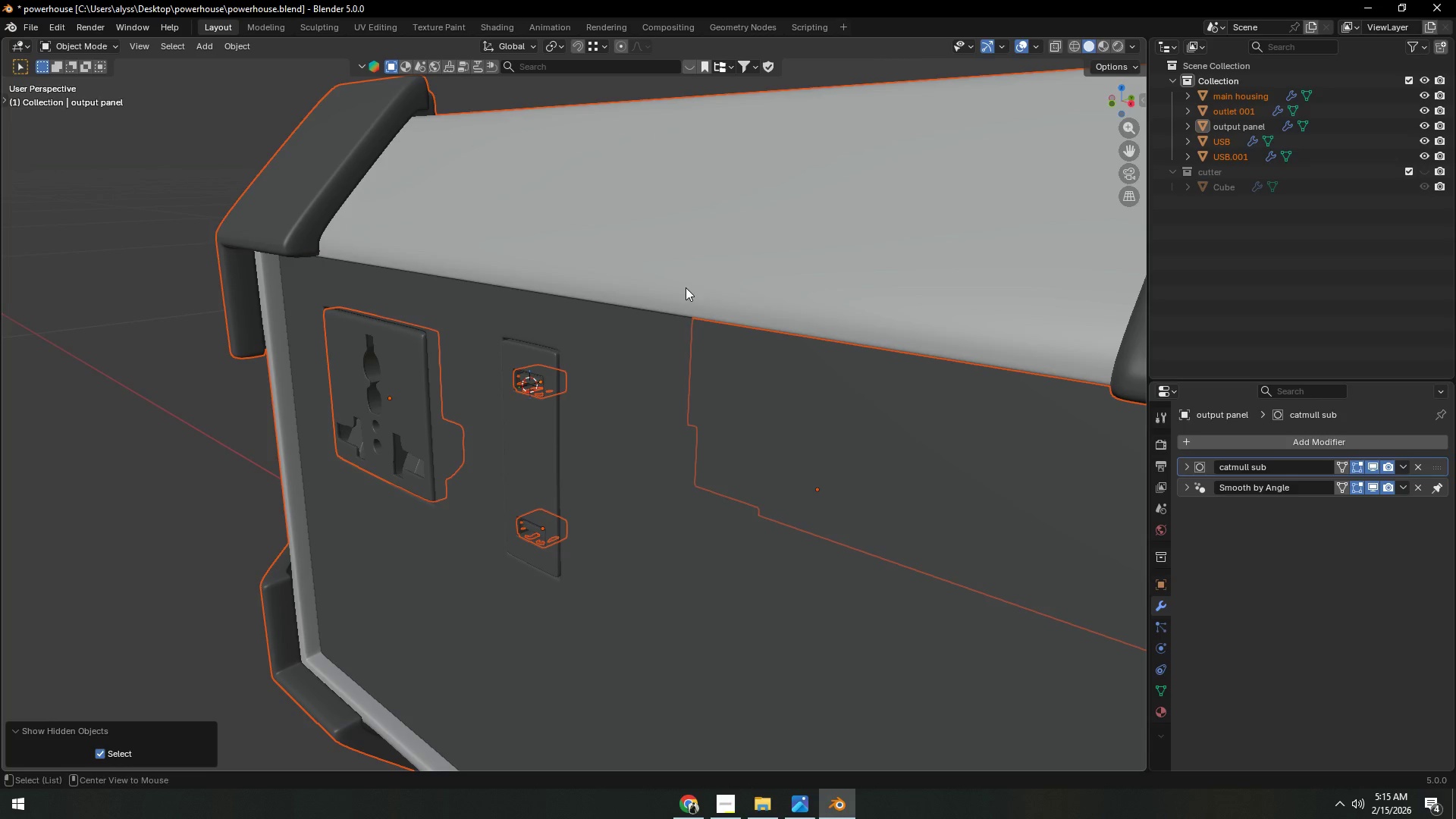 
key(Alt+H)
 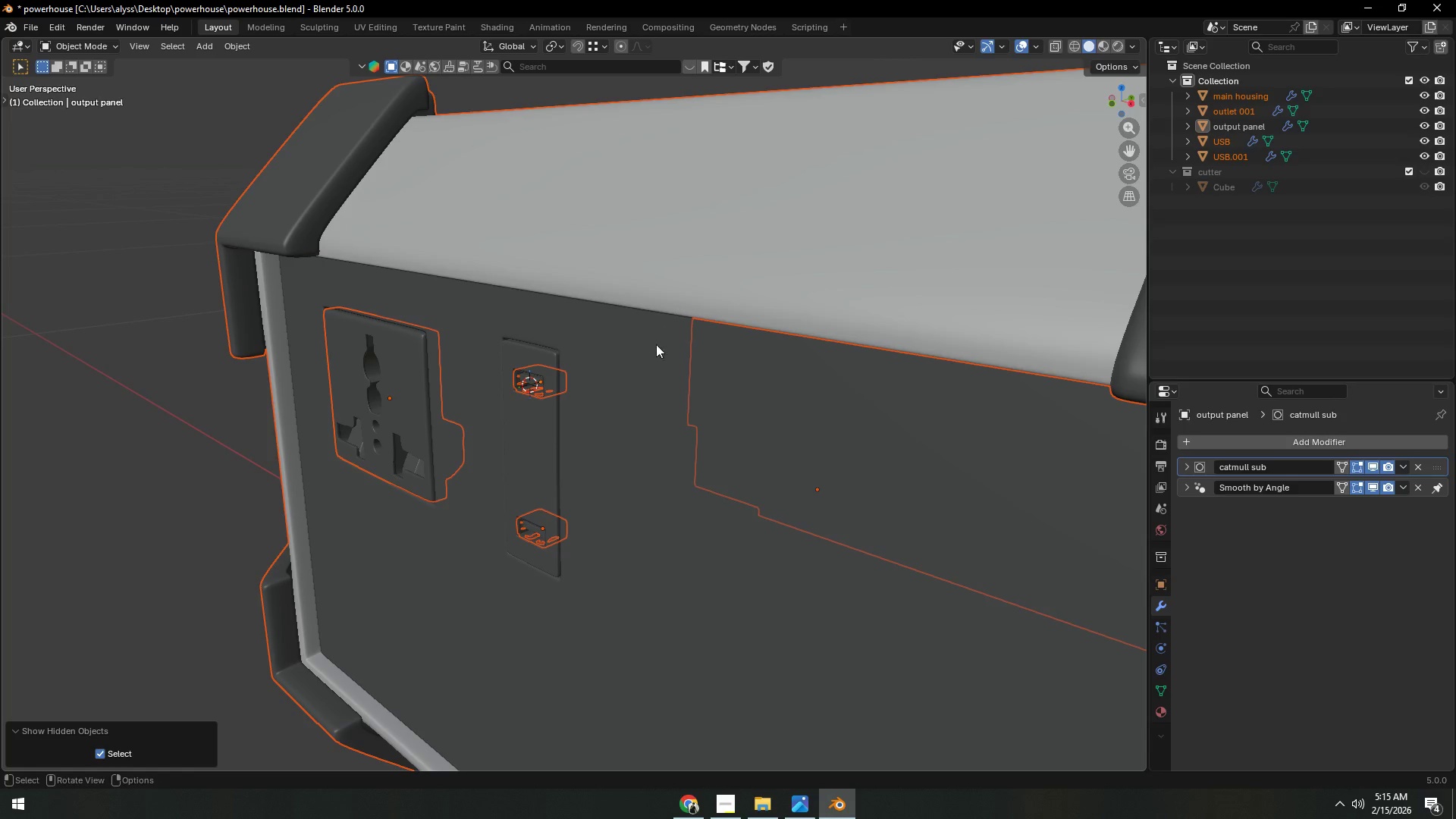 
left_click([259, 422])
 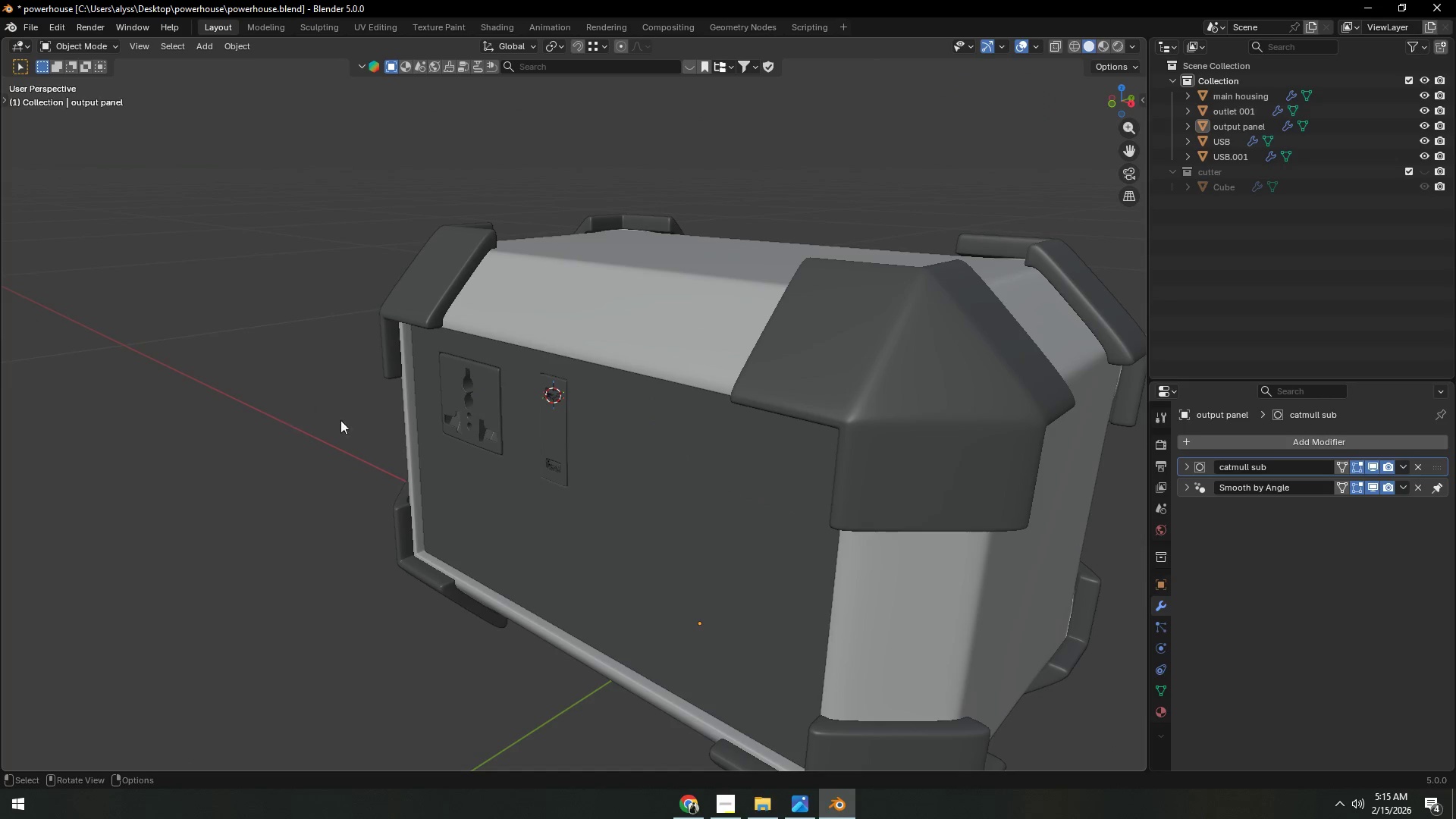 
scroll: coordinate [651, 353], scroll_direction: down, amount: 4.0
 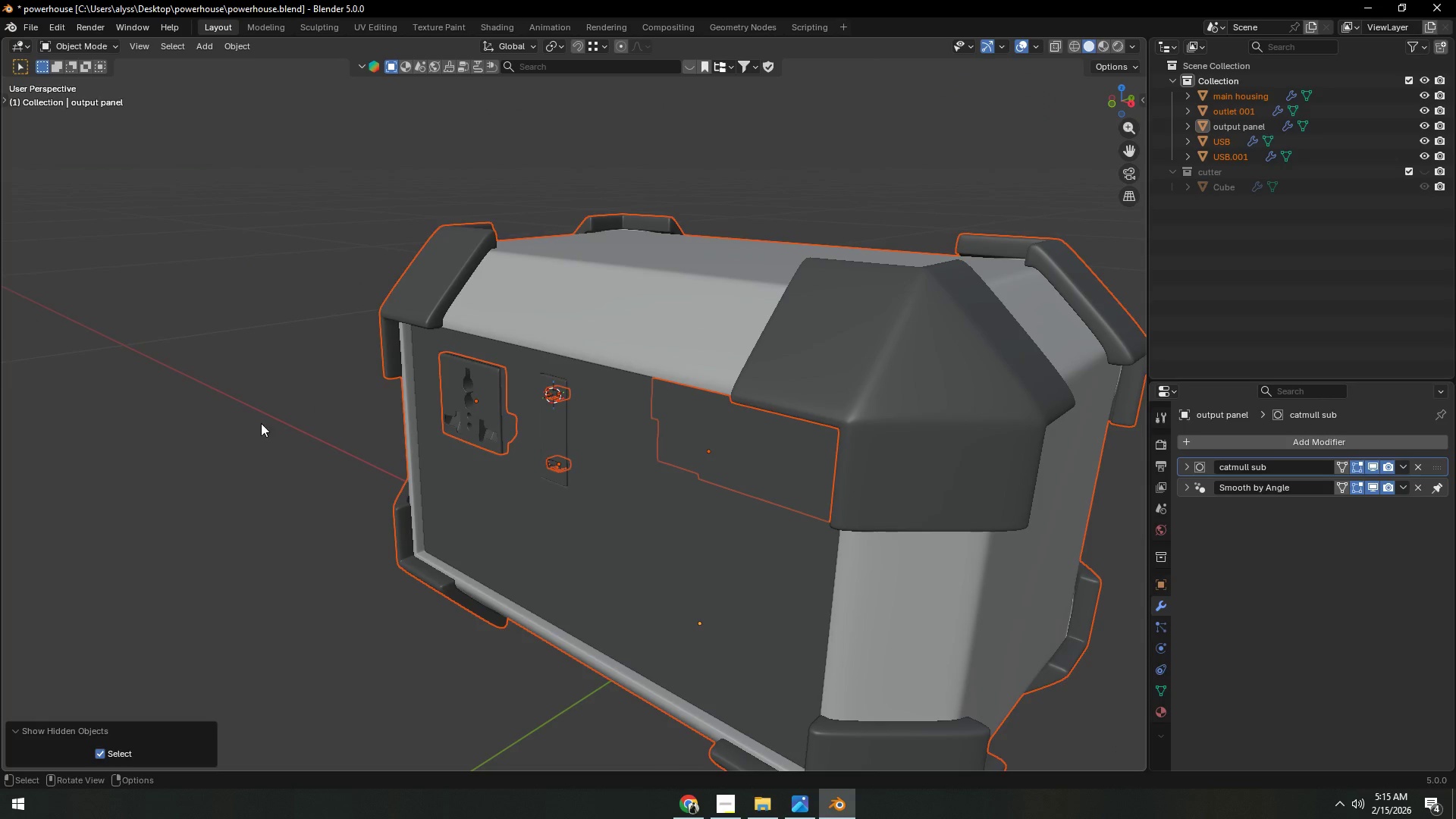 
key(Control+S)
 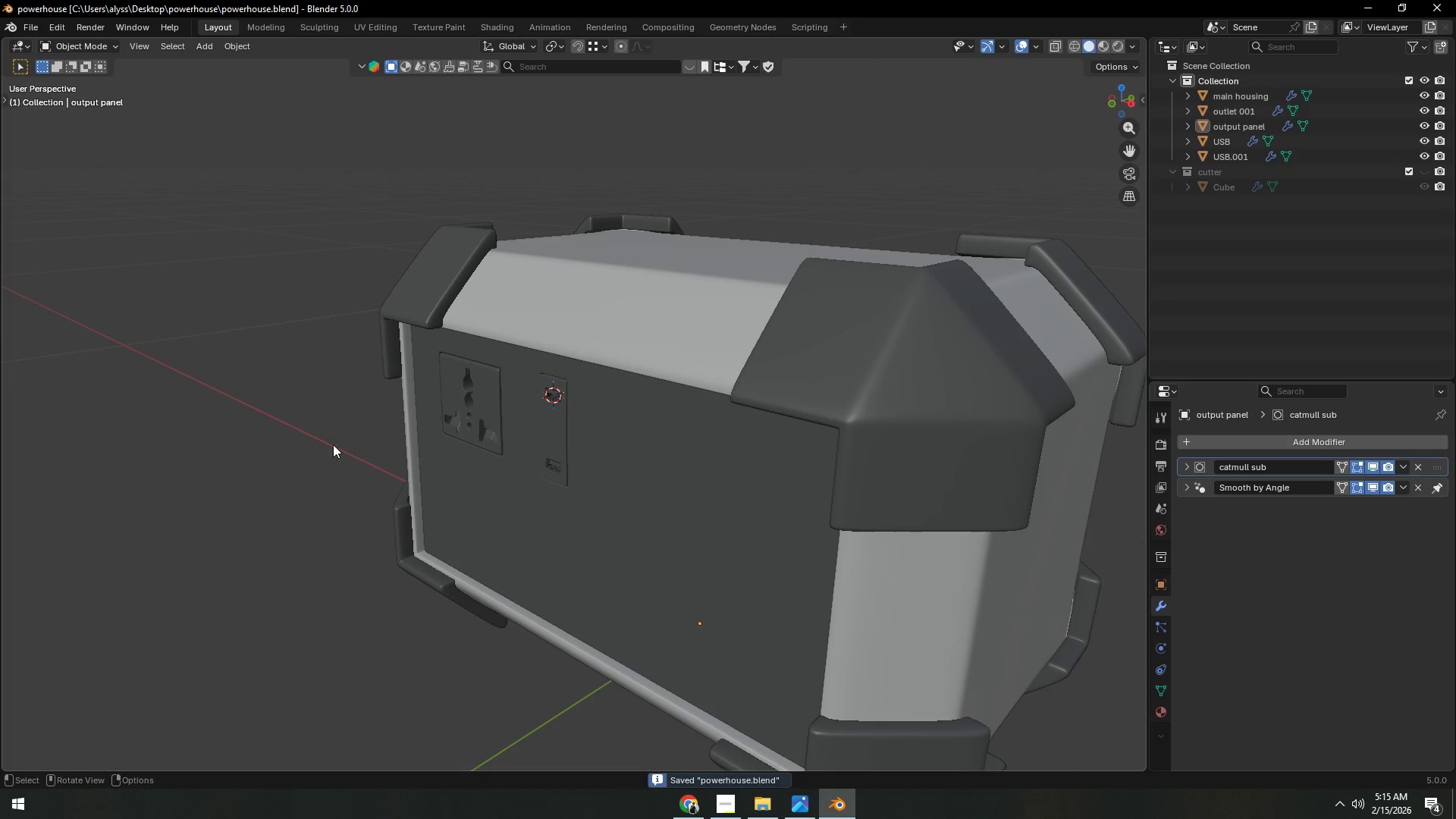 
left_click([308, 436])
 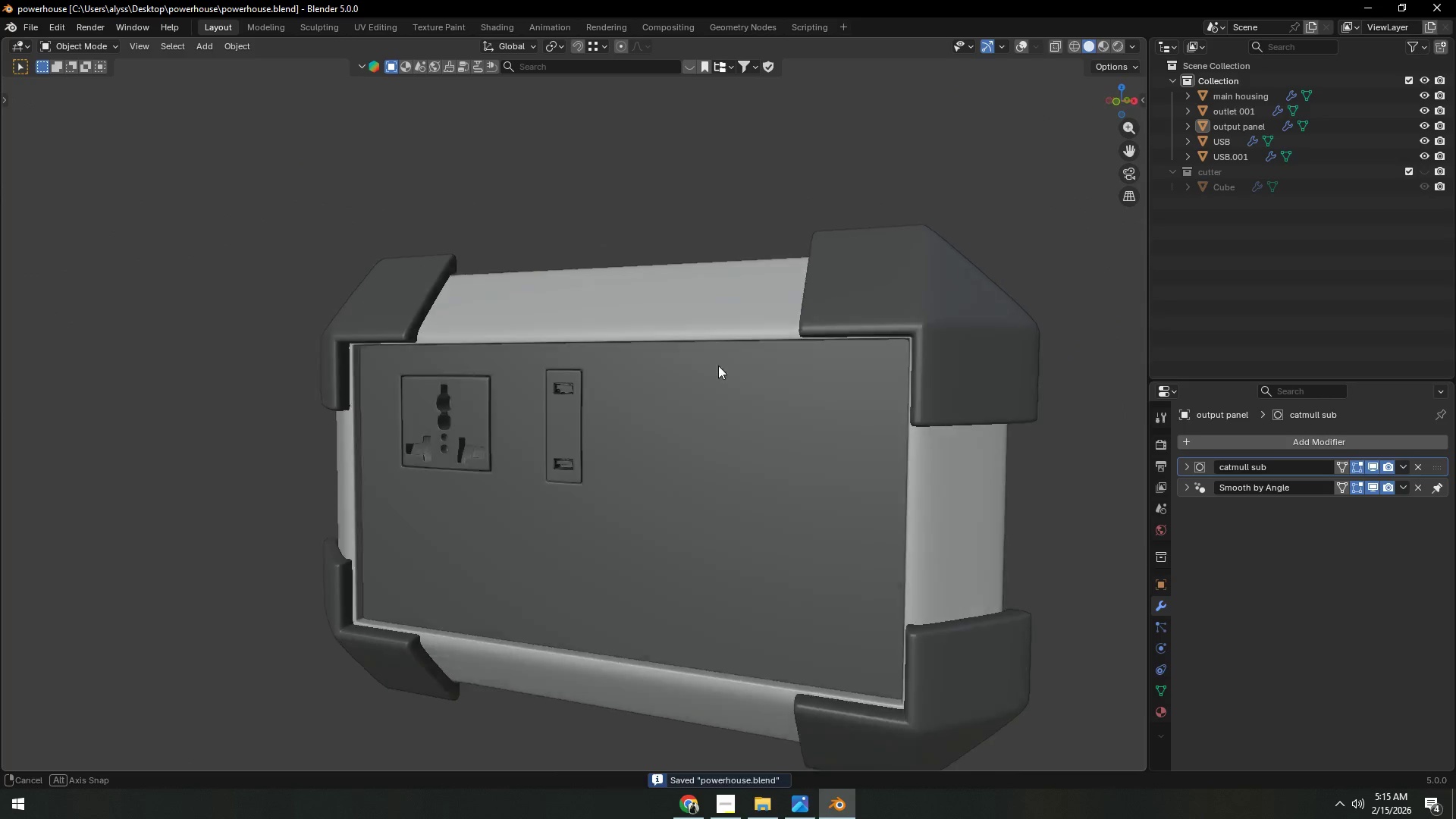 
scroll: coordinate [745, 415], scroll_direction: down, amount: 5.0
 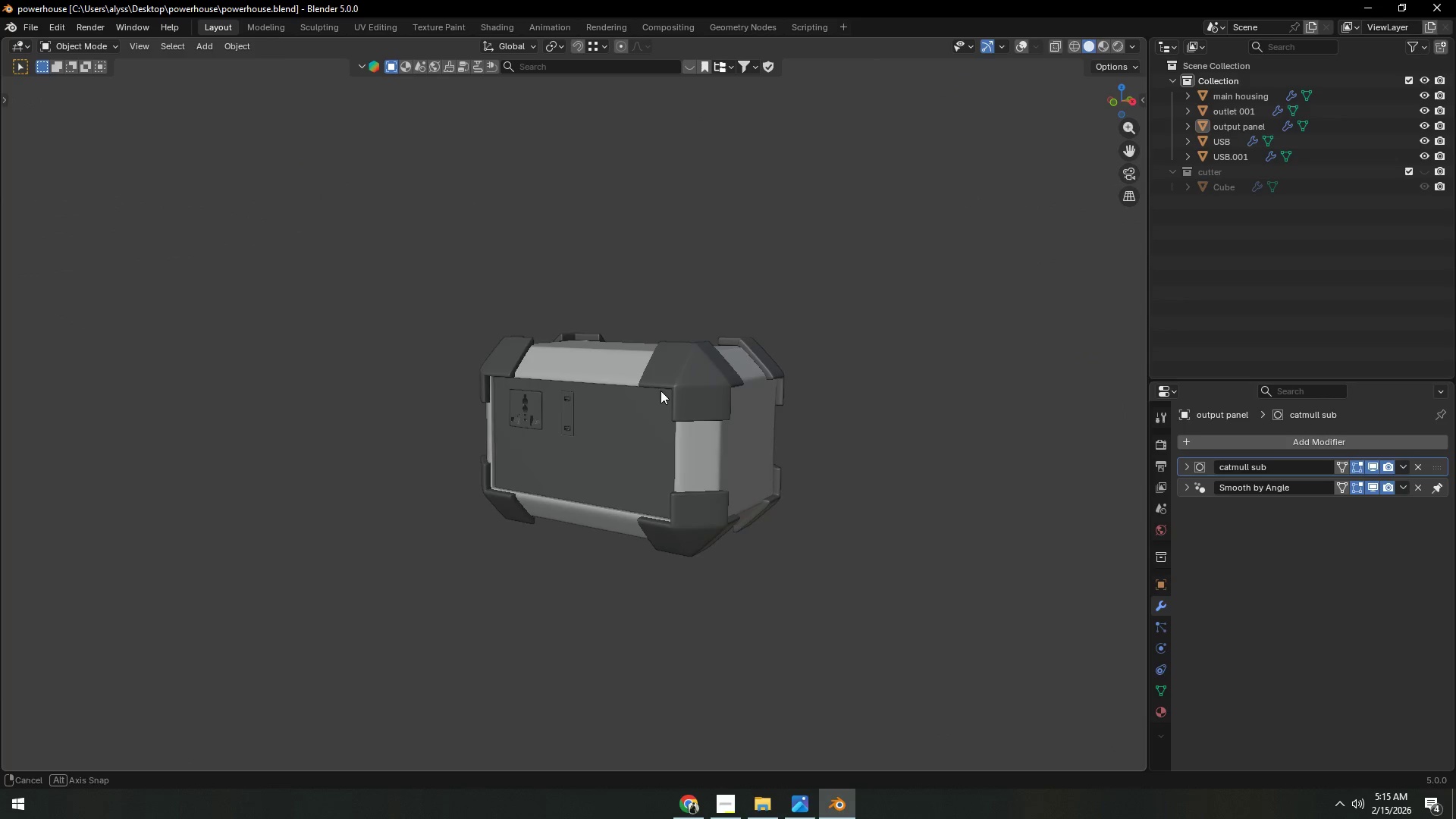 
scroll: coordinate [661, 403], scroll_direction: up, amount: 3.0
 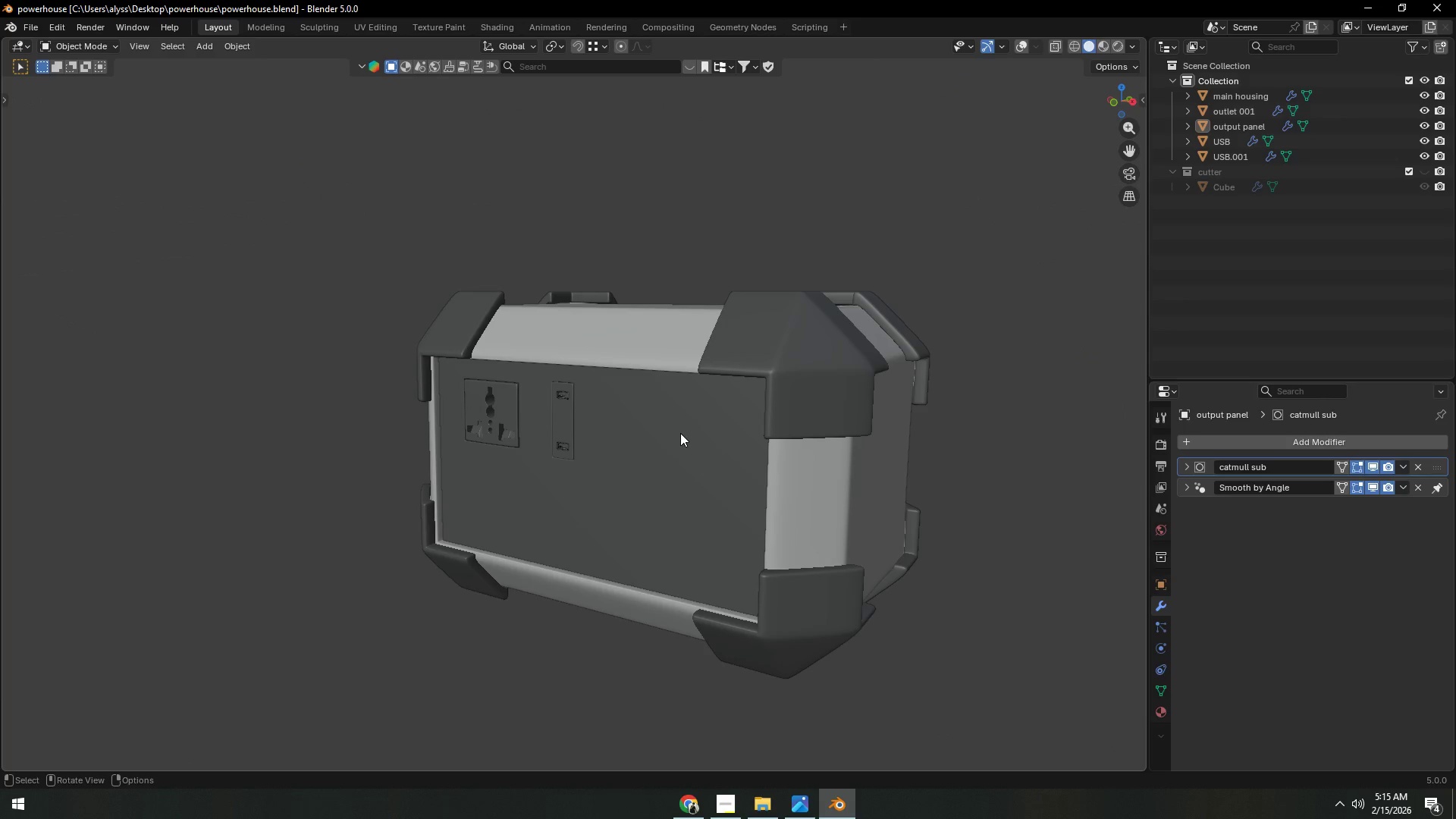 
left_click([617, 446])
 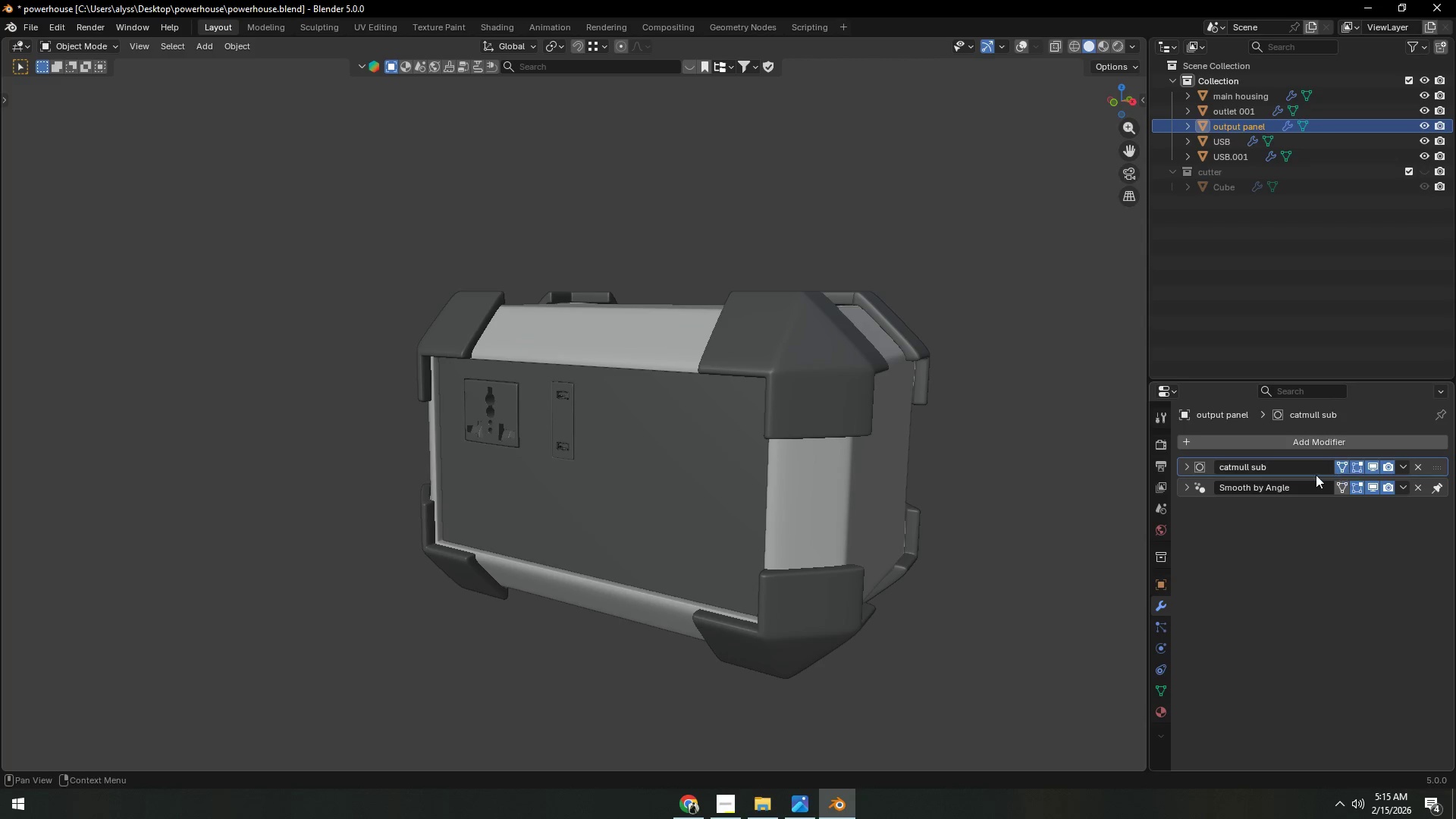 
left_click([509, 418])
 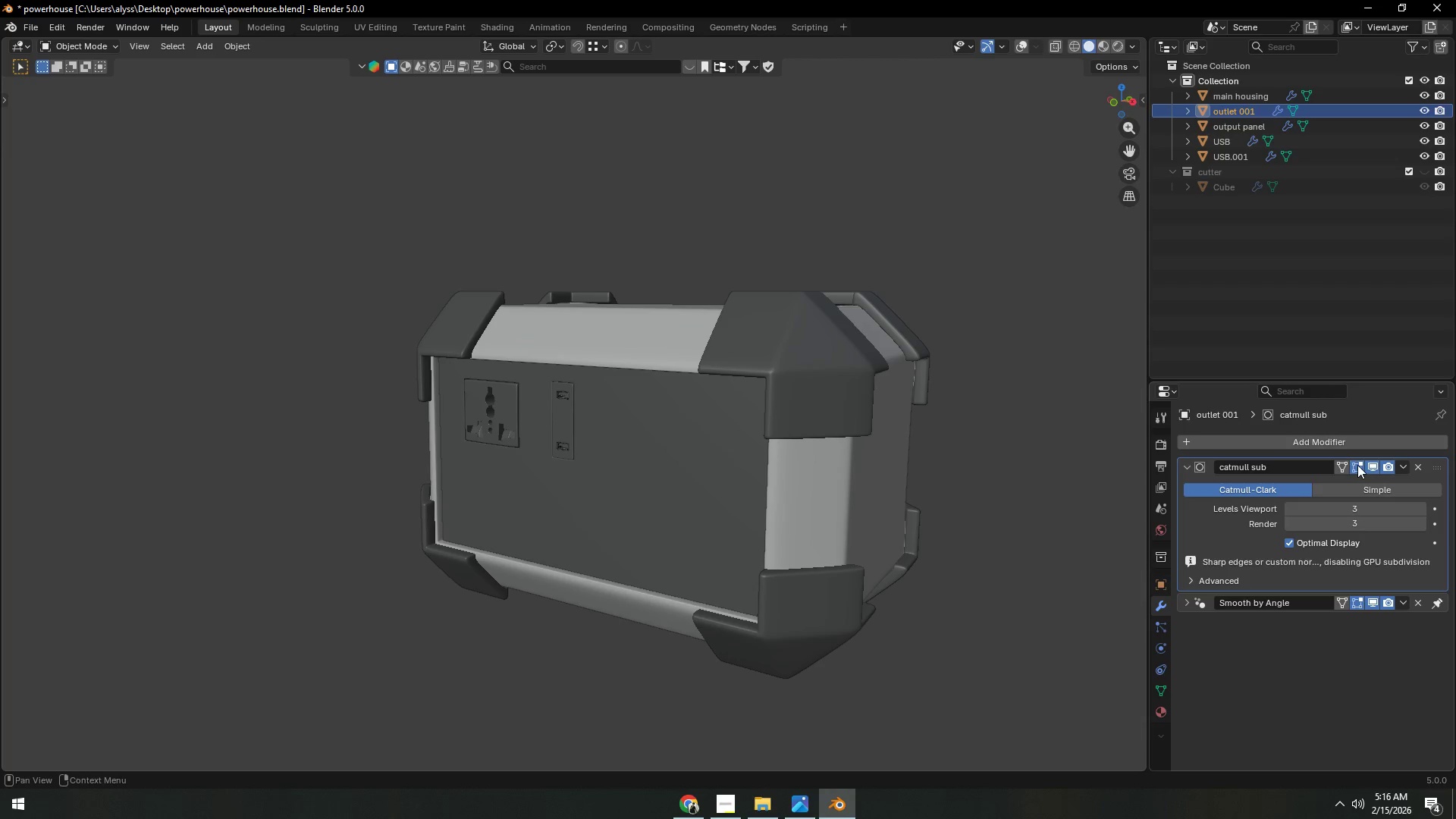 
left_click([1345, 466])
 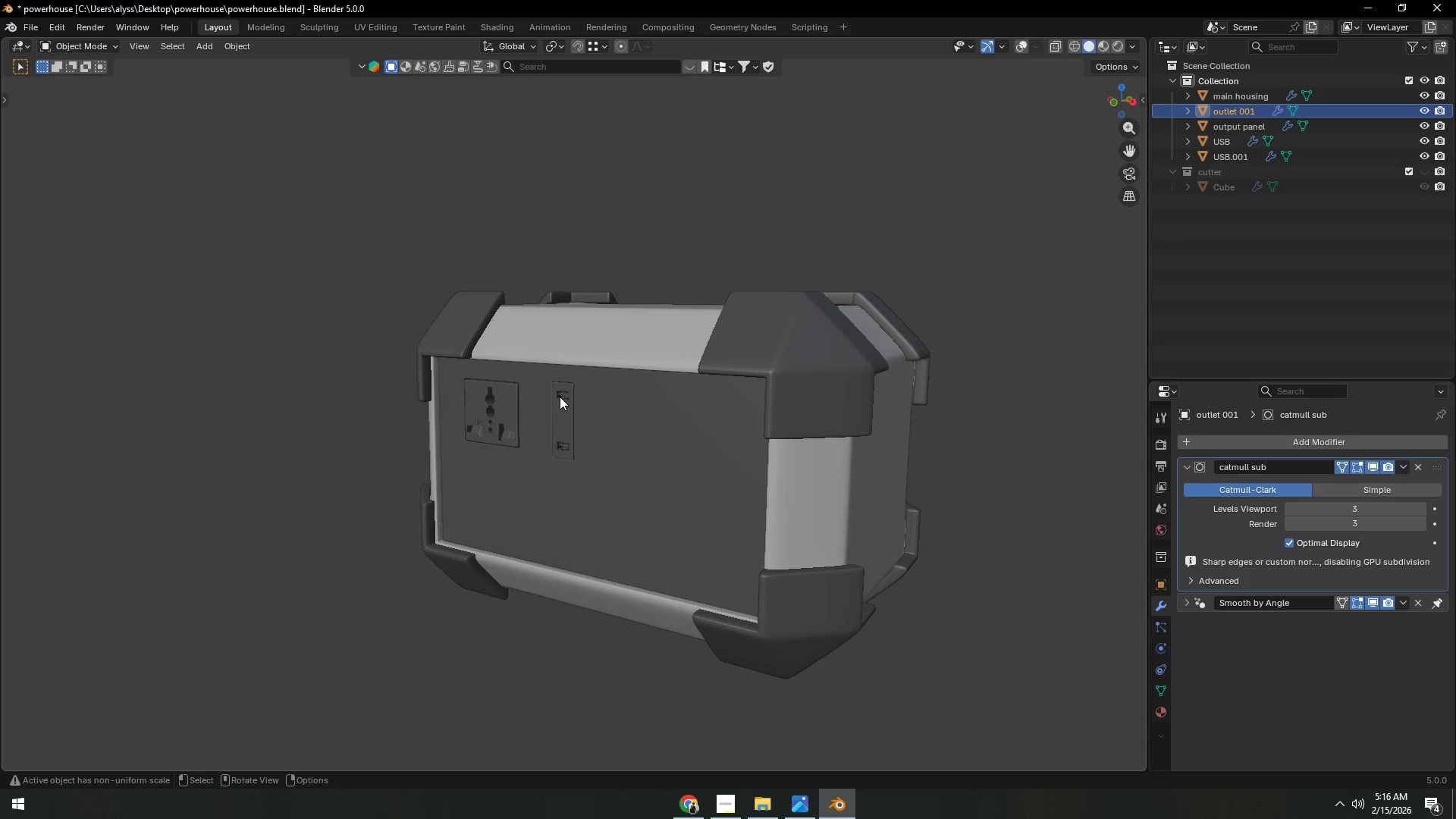 
left_click([560, 395])
 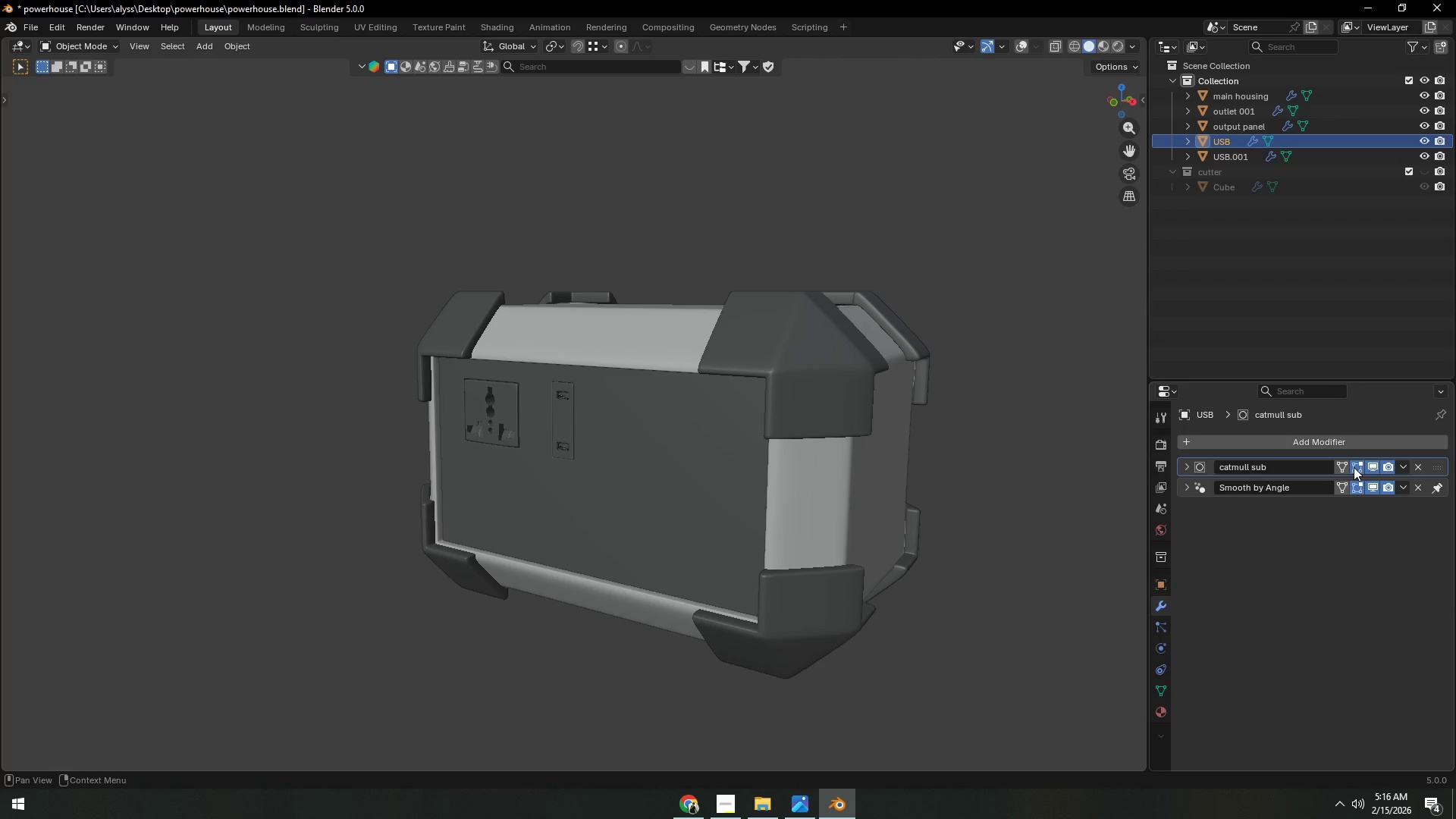 
left_click([1347, 466])
 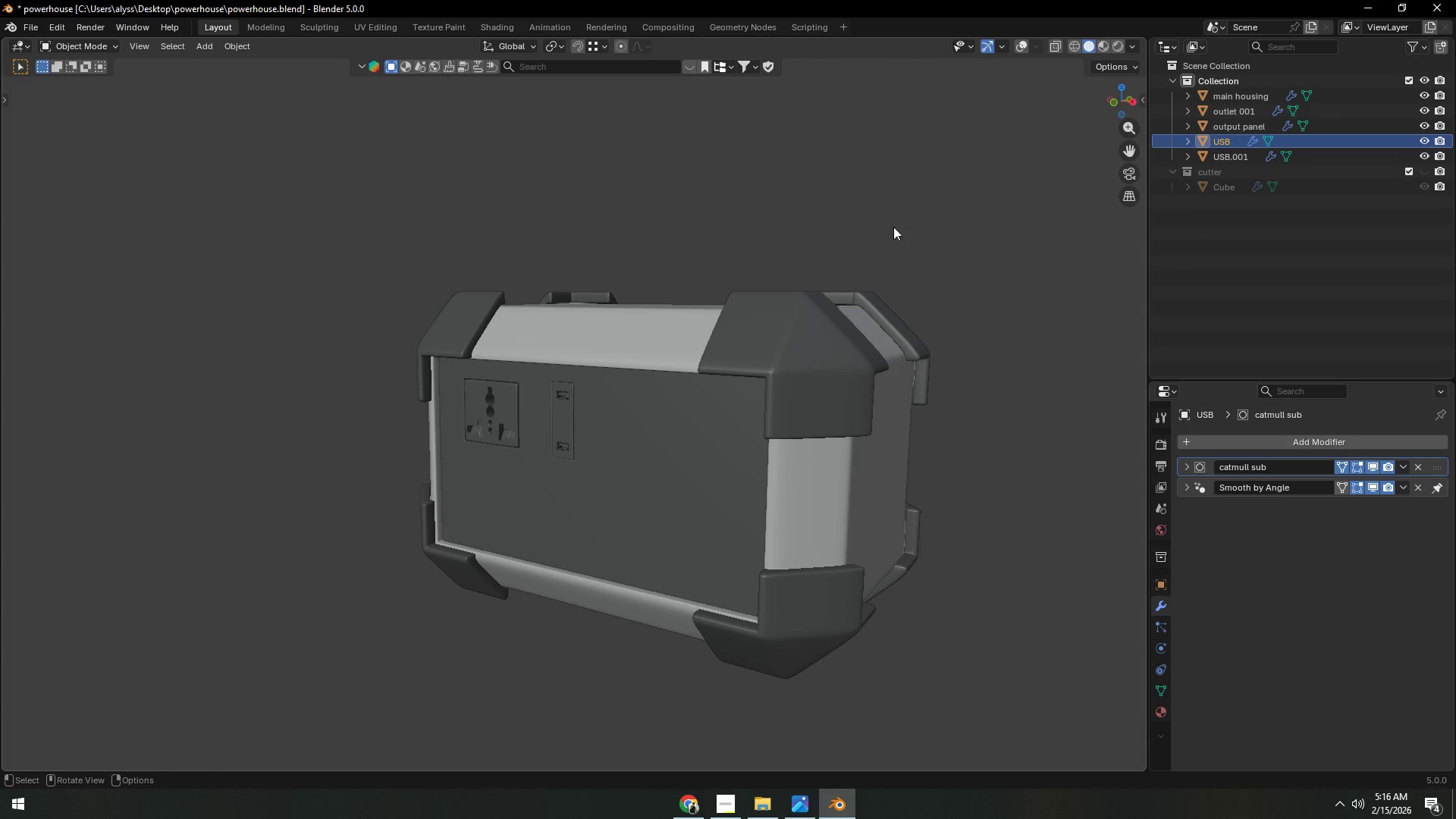 
key(A)
 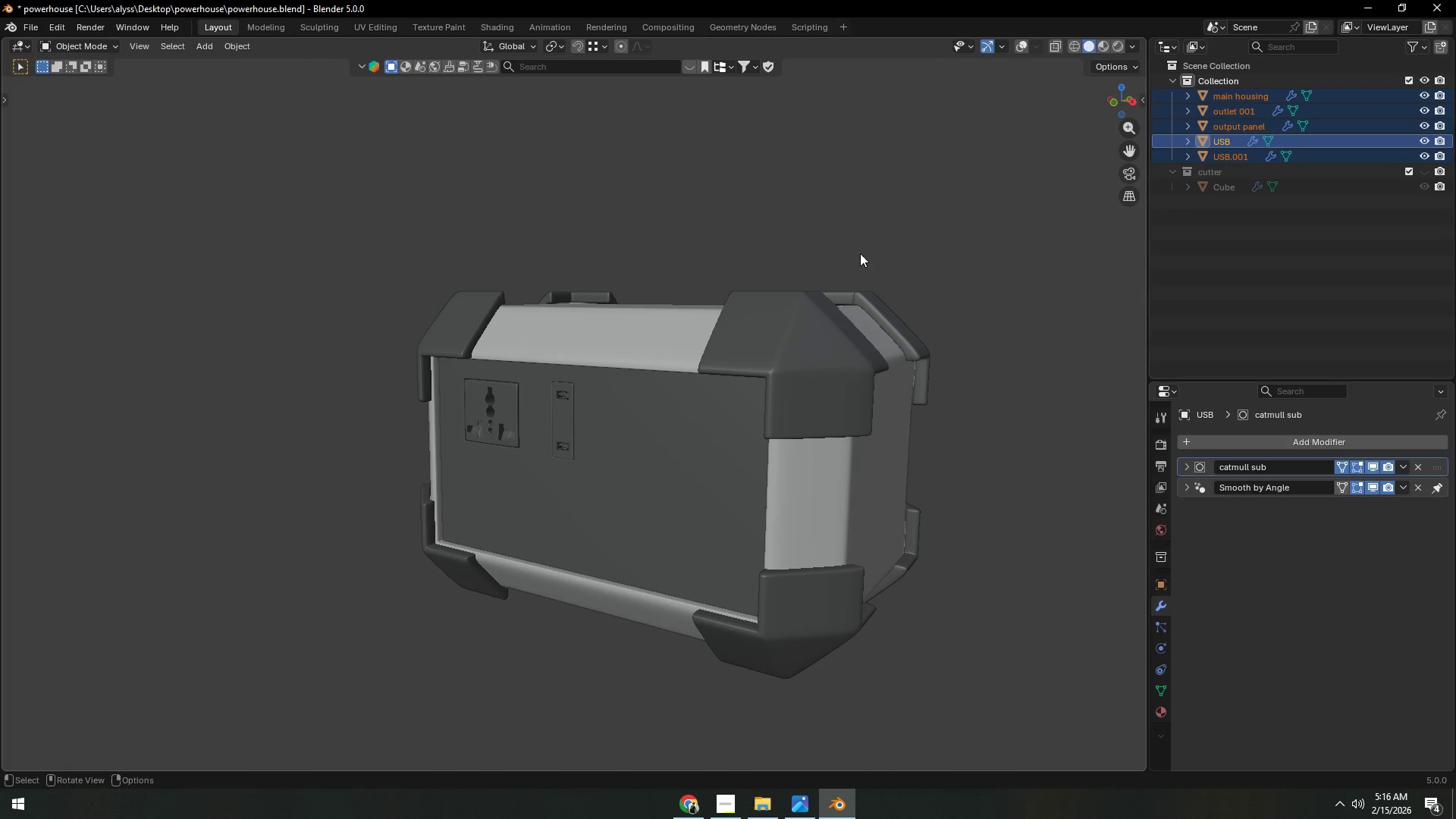 
key(Tab)
 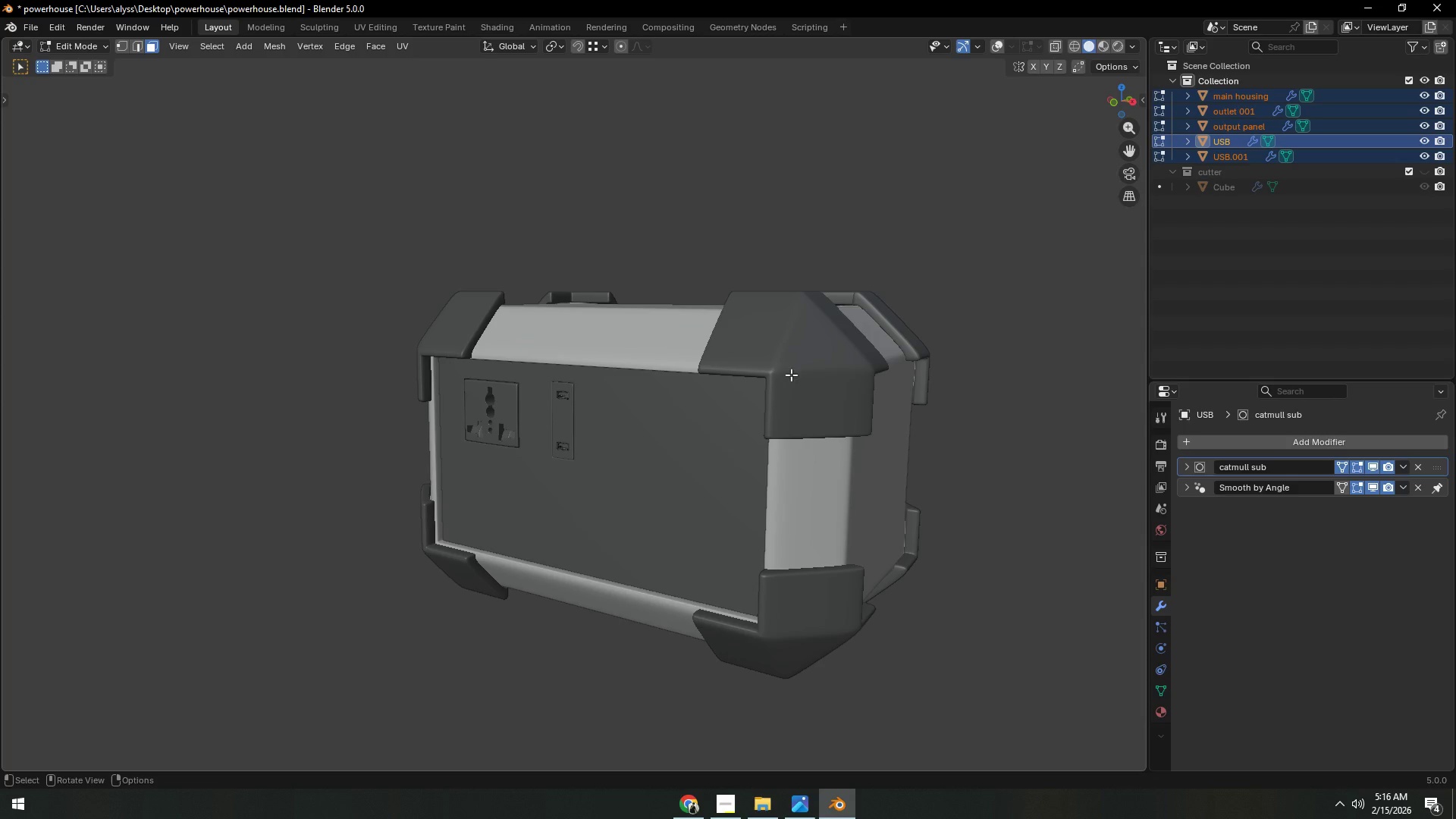 
right_click([794, 372])
 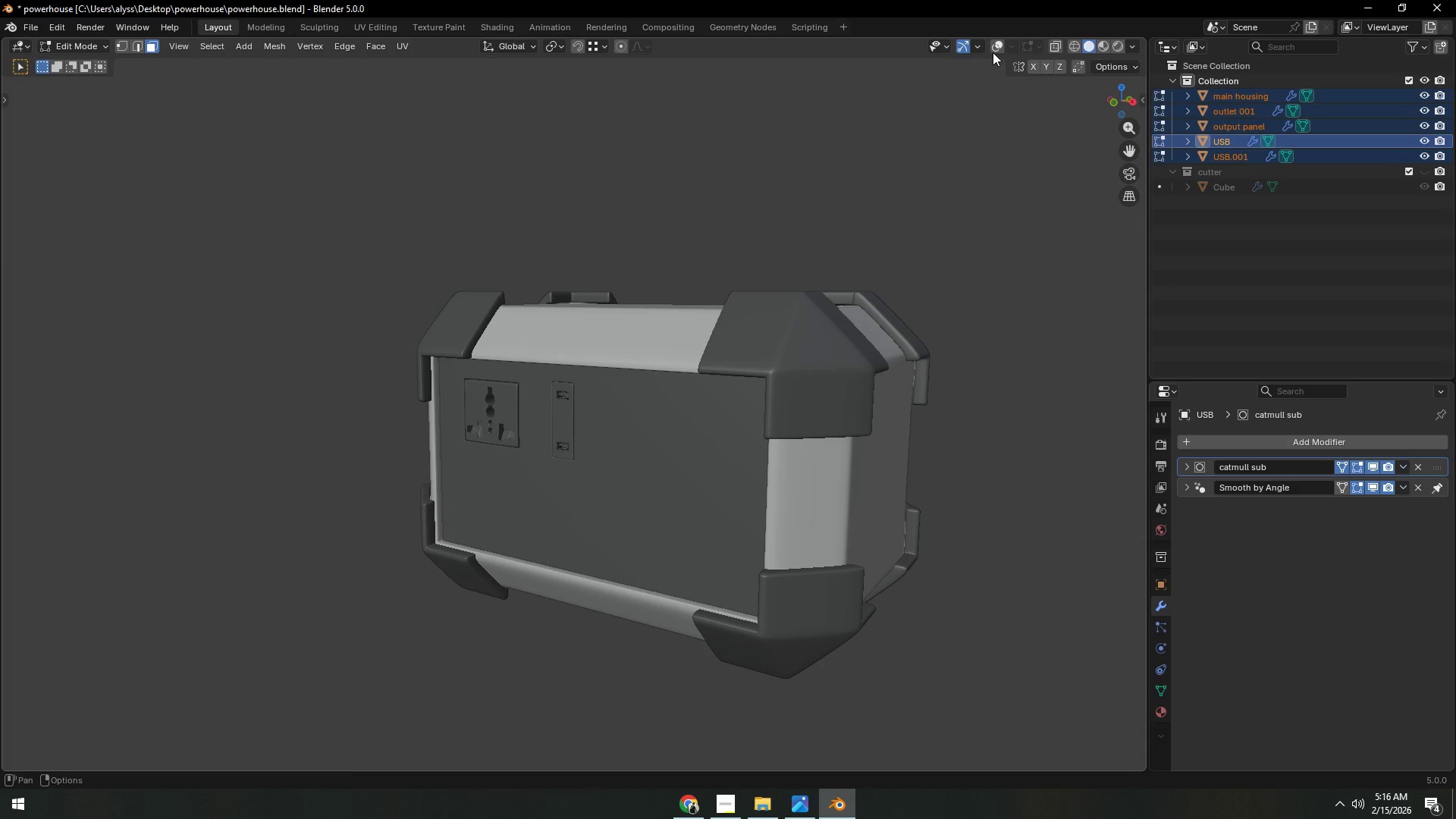 
left_click([994, 50])
 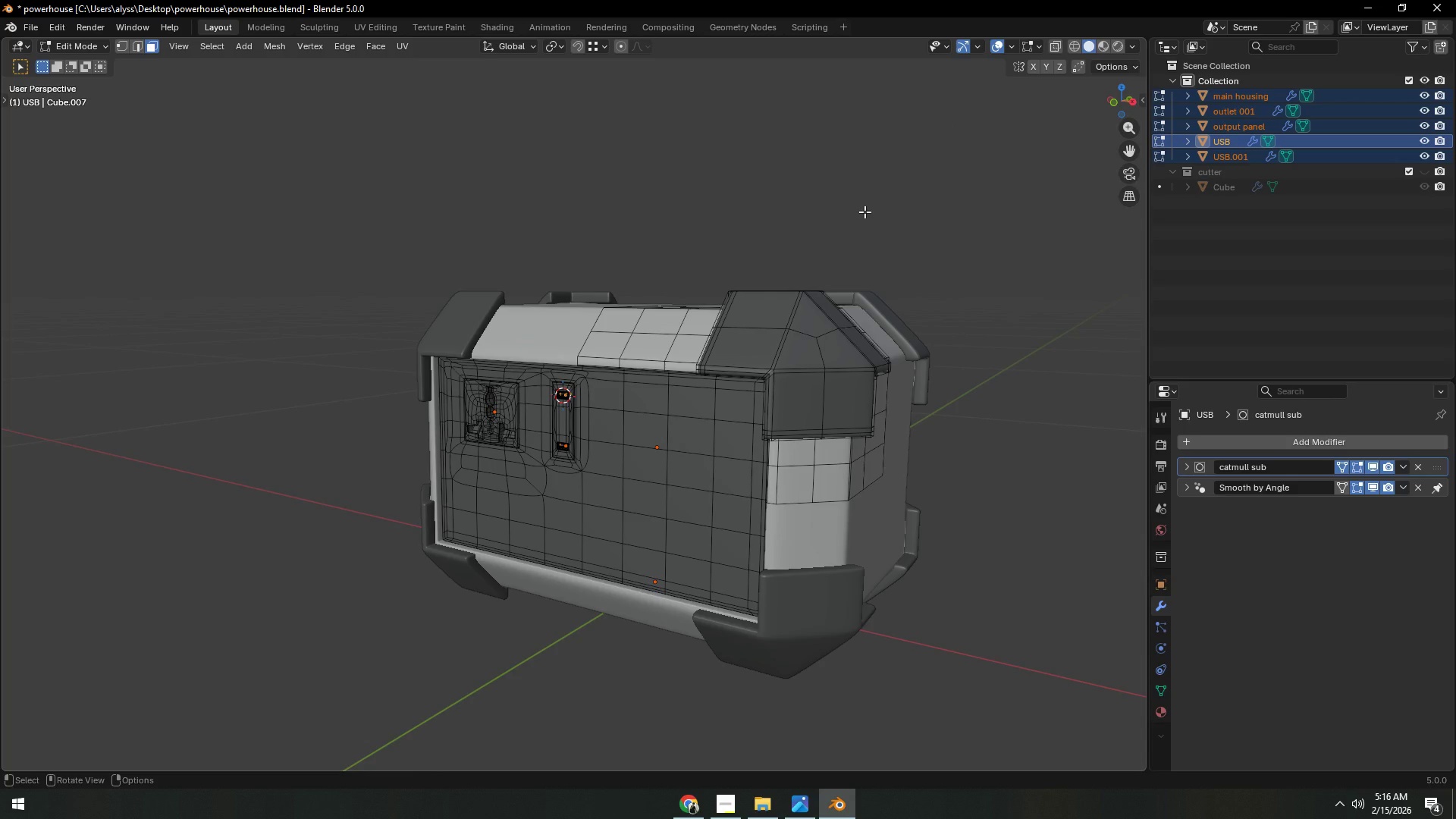 
left_click([864, 212])
 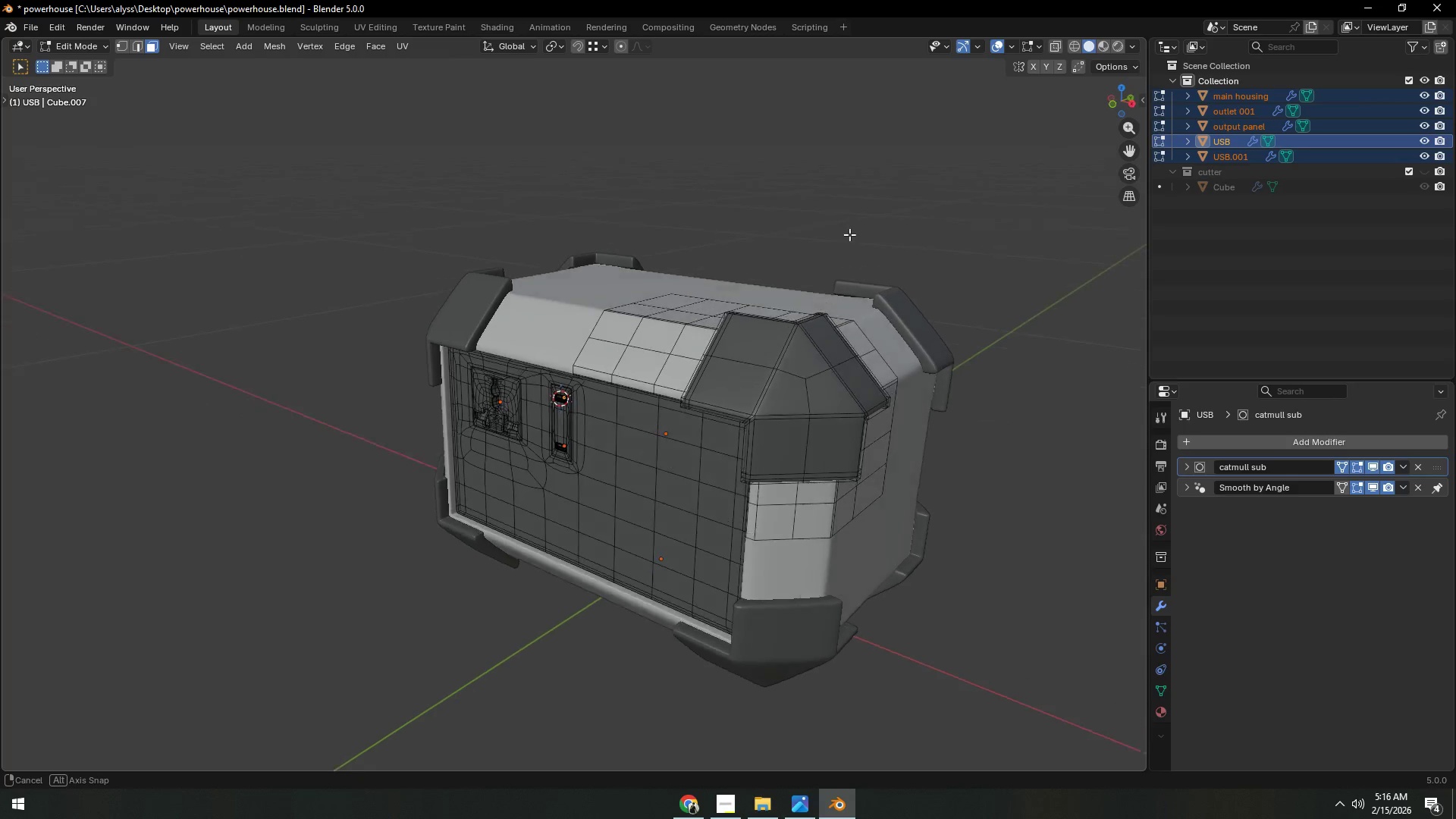 
hold_key(key=ShiftLeft, duration=0.59)
 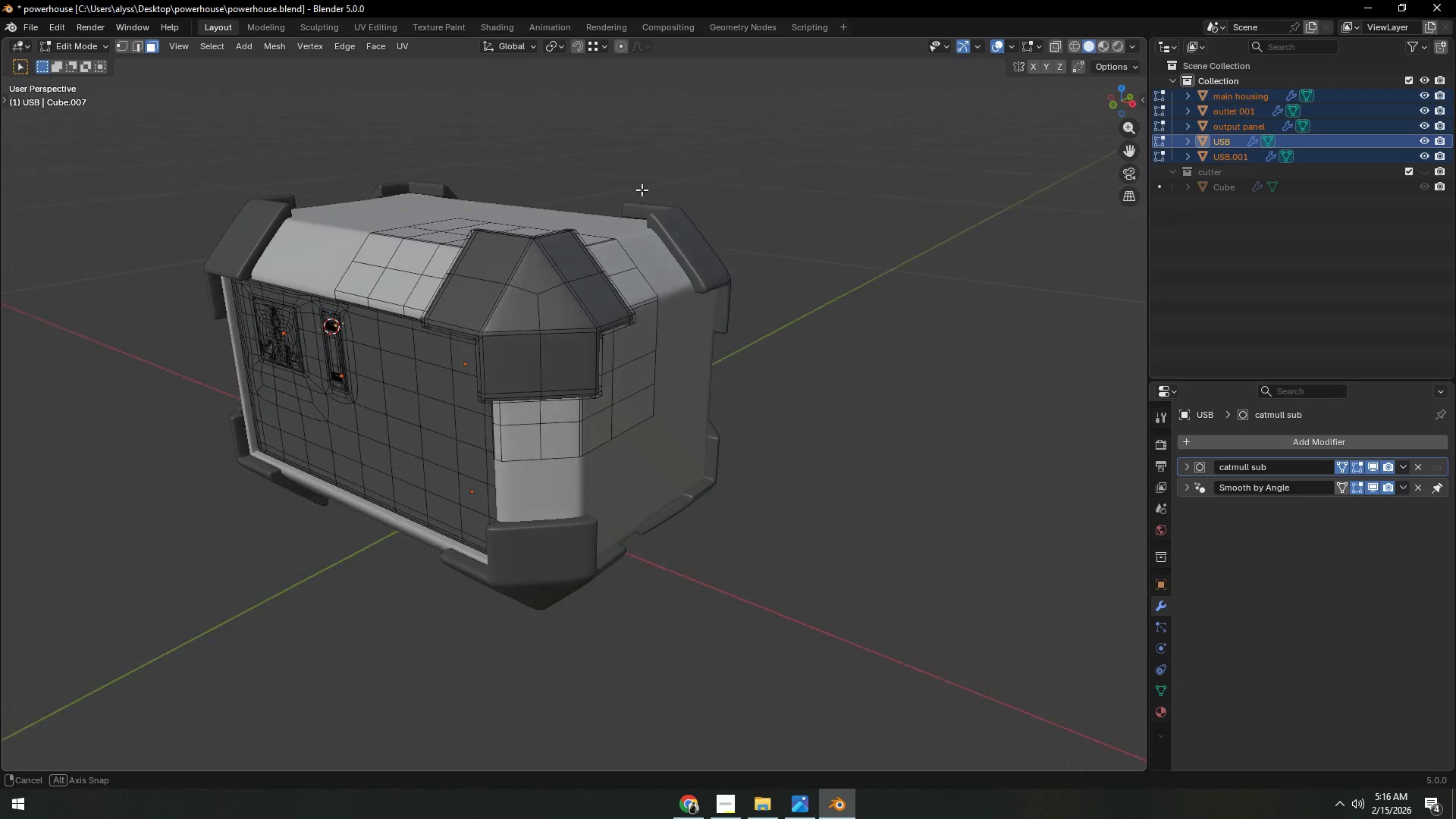 
hold_key(key=ShiftLeft, duration=0.53)
 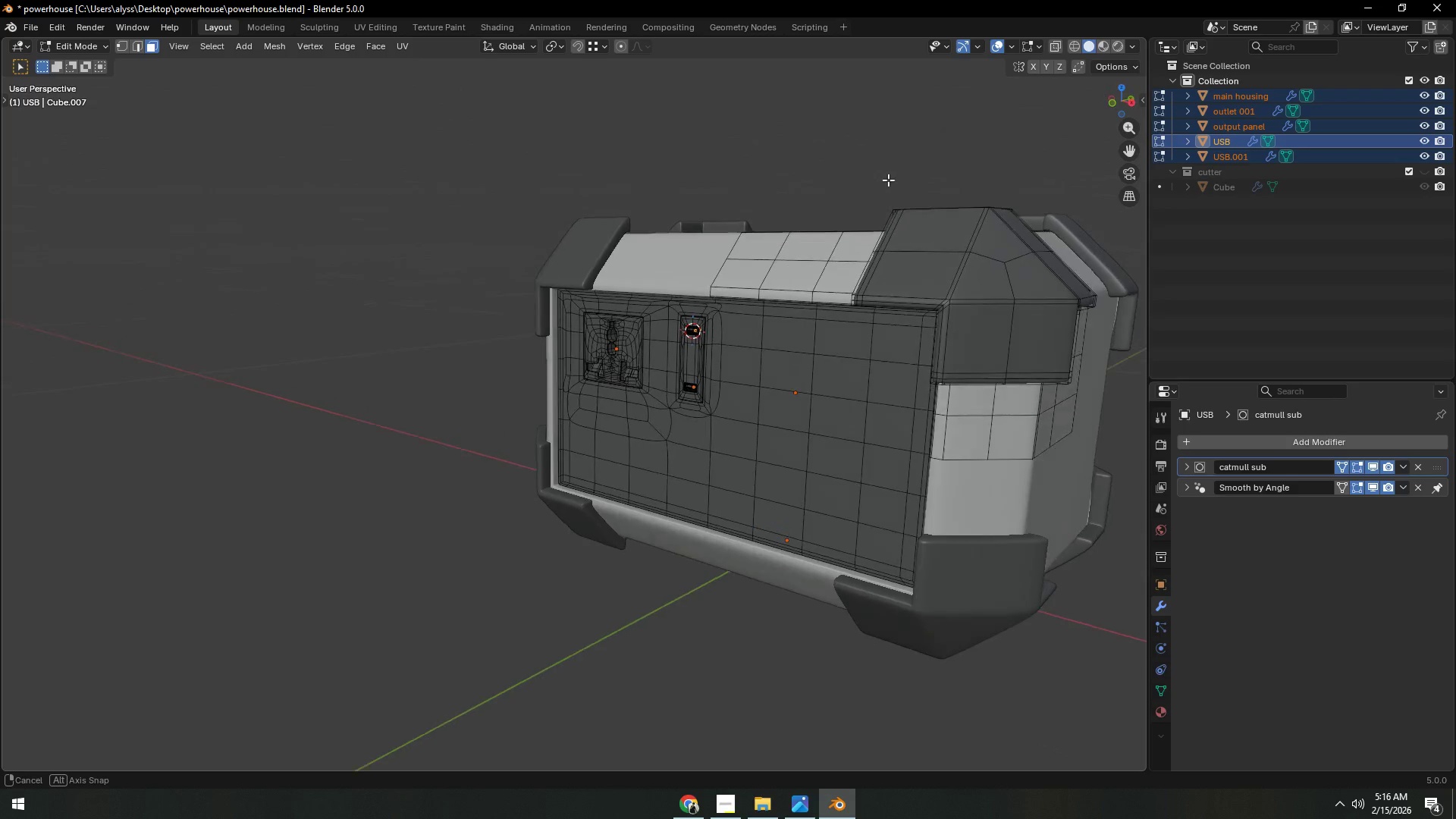 
hold_key(key=ShiftLeft, duration=4.67)
left_click([867, 158])
 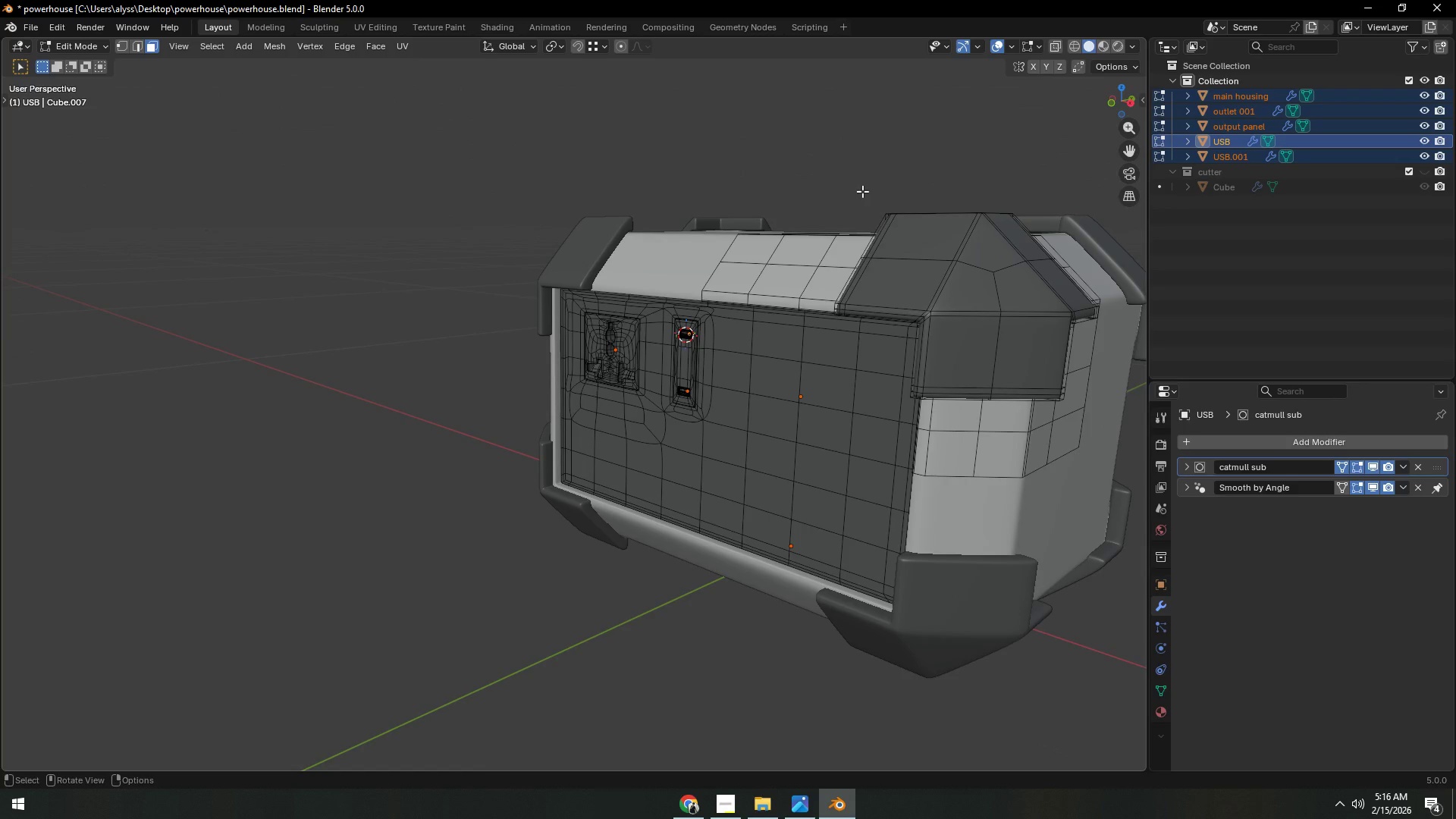 
key(Shift+S)
 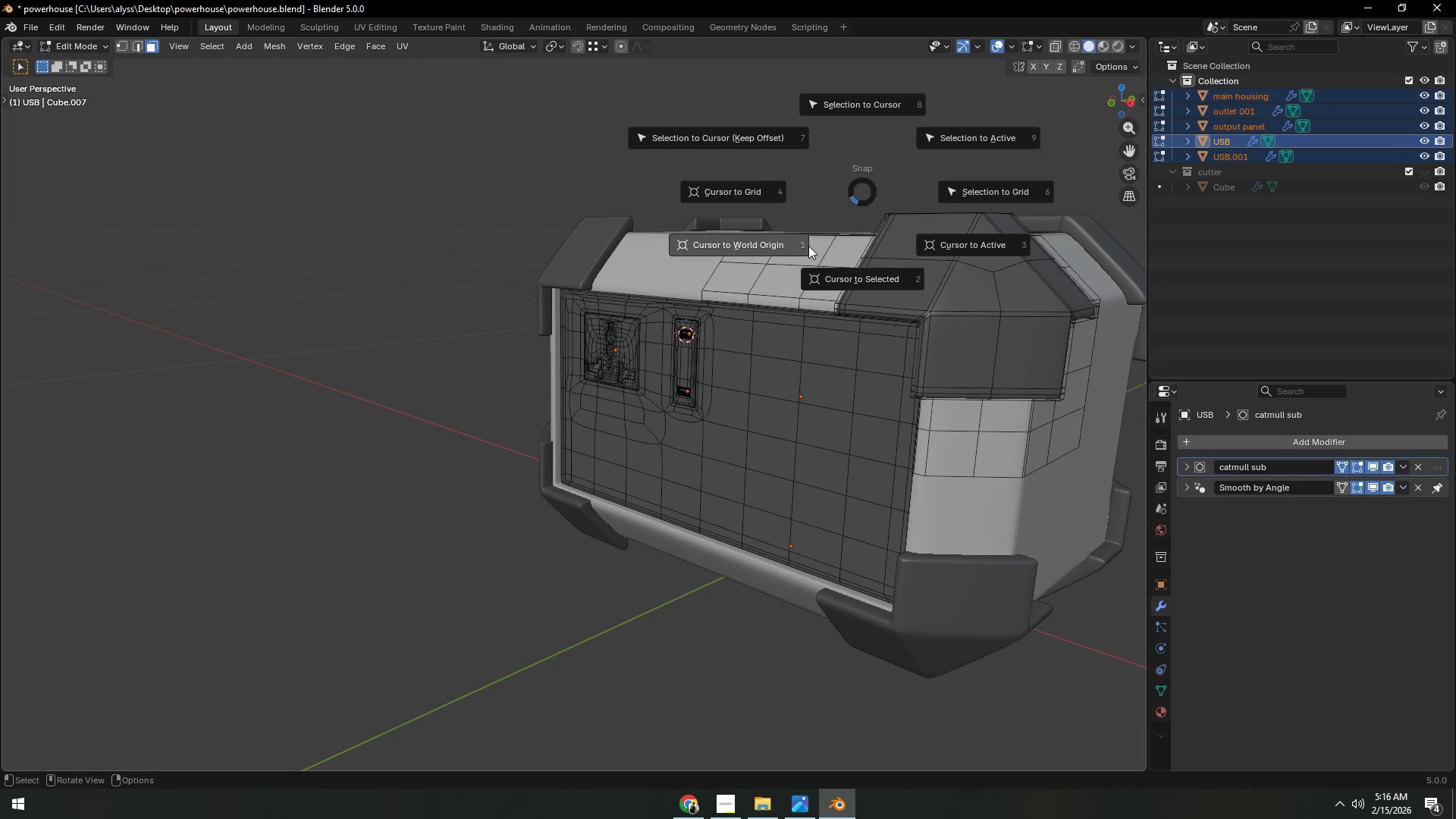 
left_click([808, 246])
 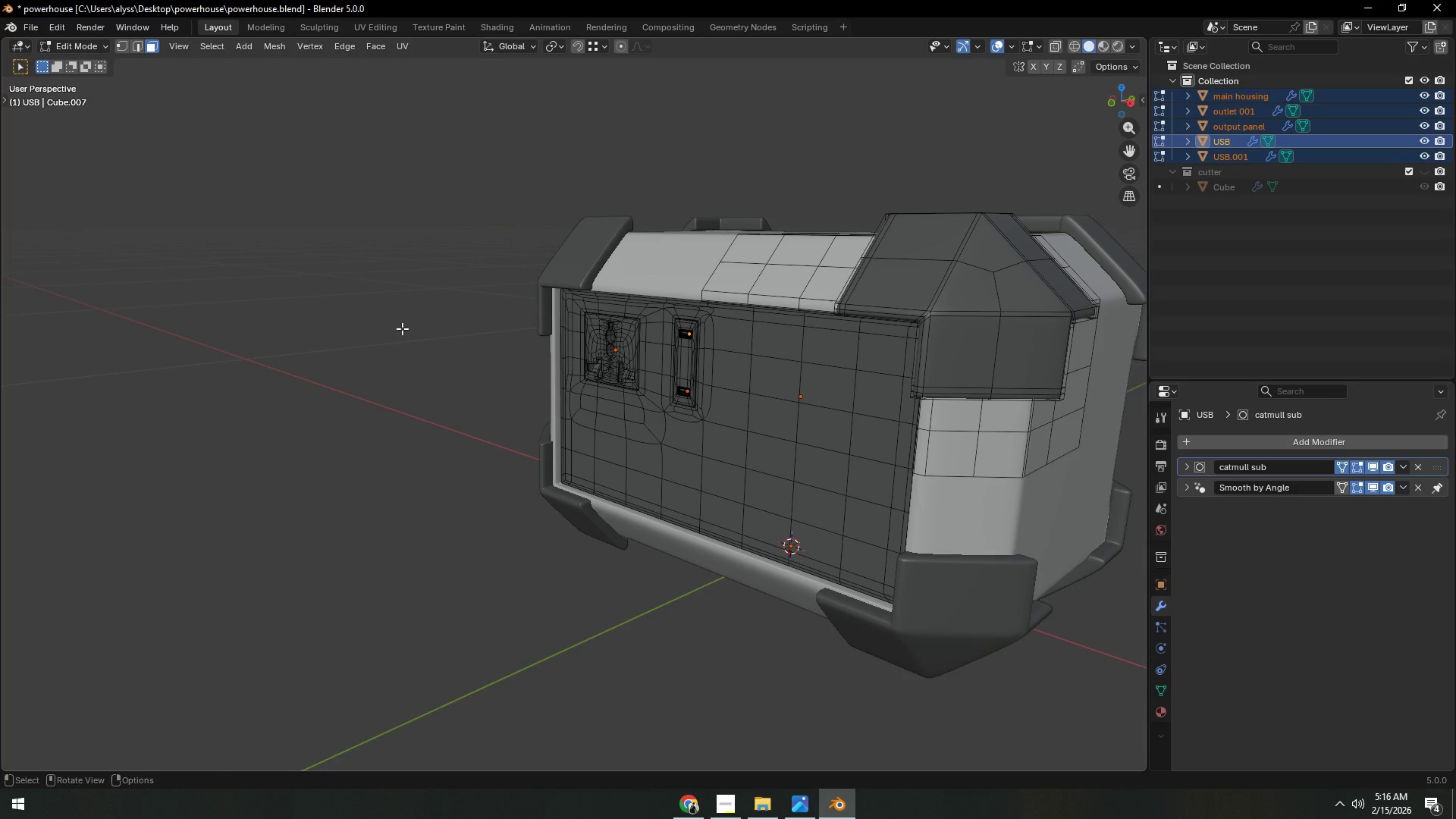 
left_click([402, 328])
 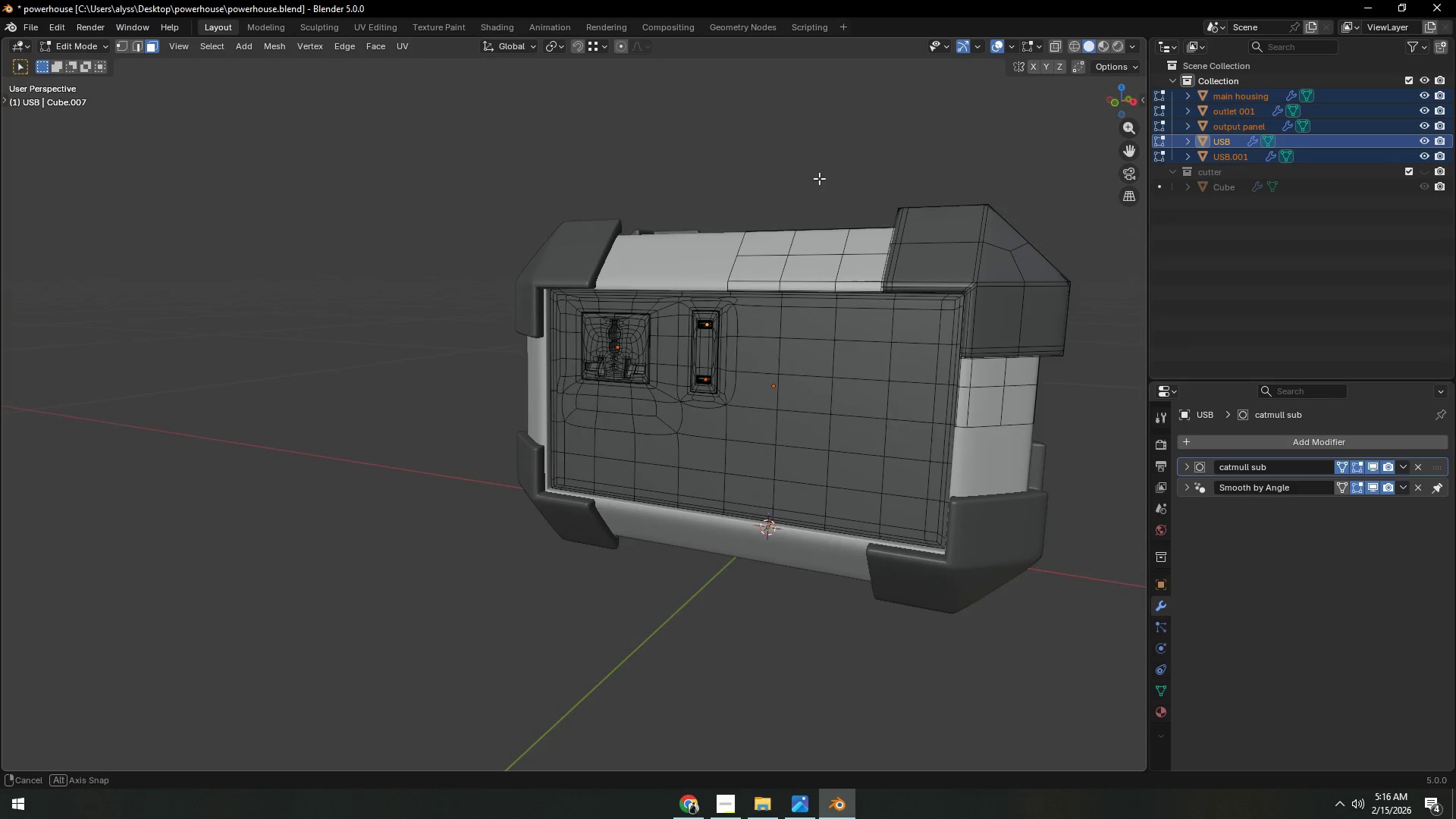 
key(Tab)
 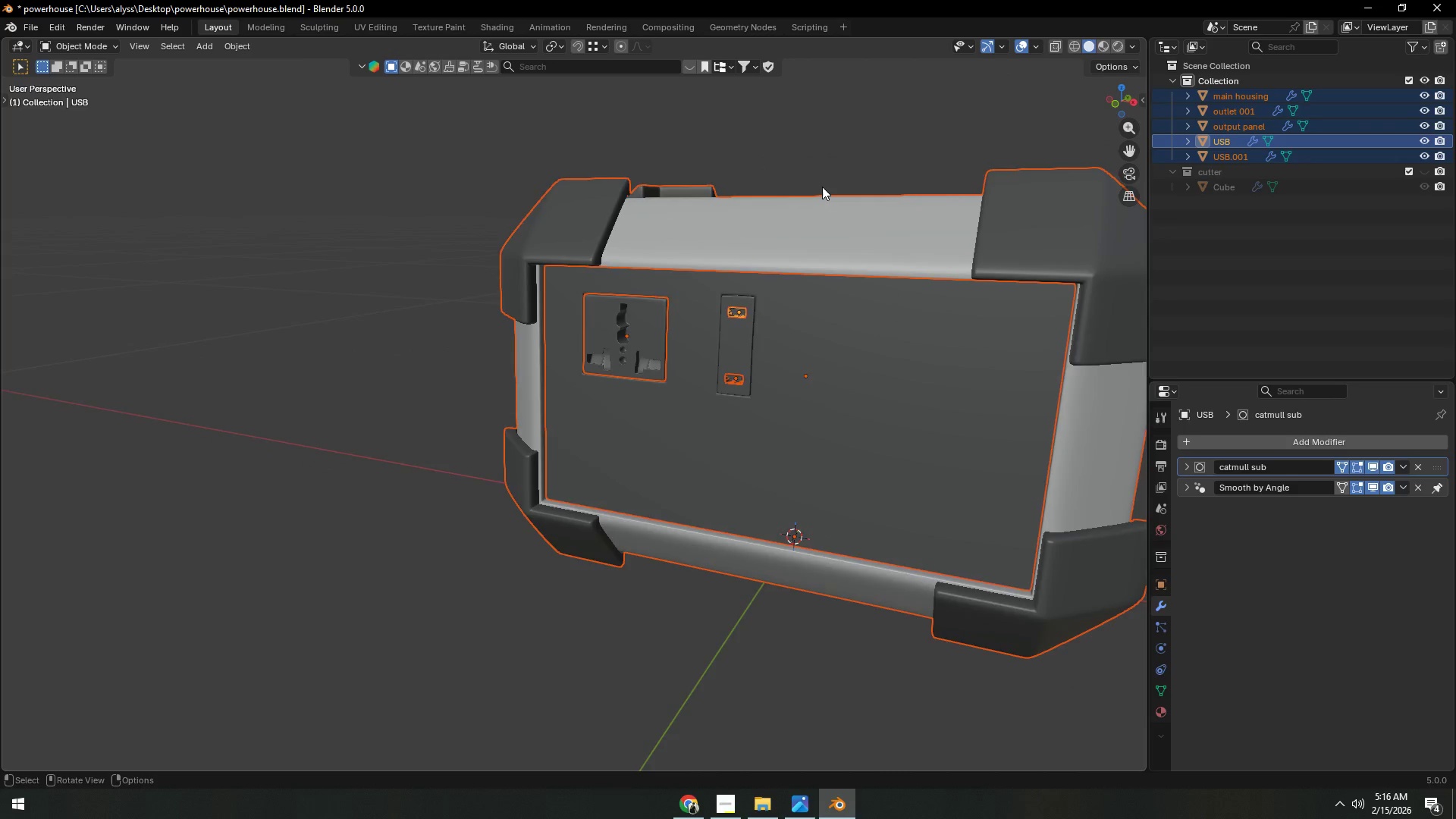 
scroll: coordinate [822, 187], scroll_direction: up, amount: 2.0
 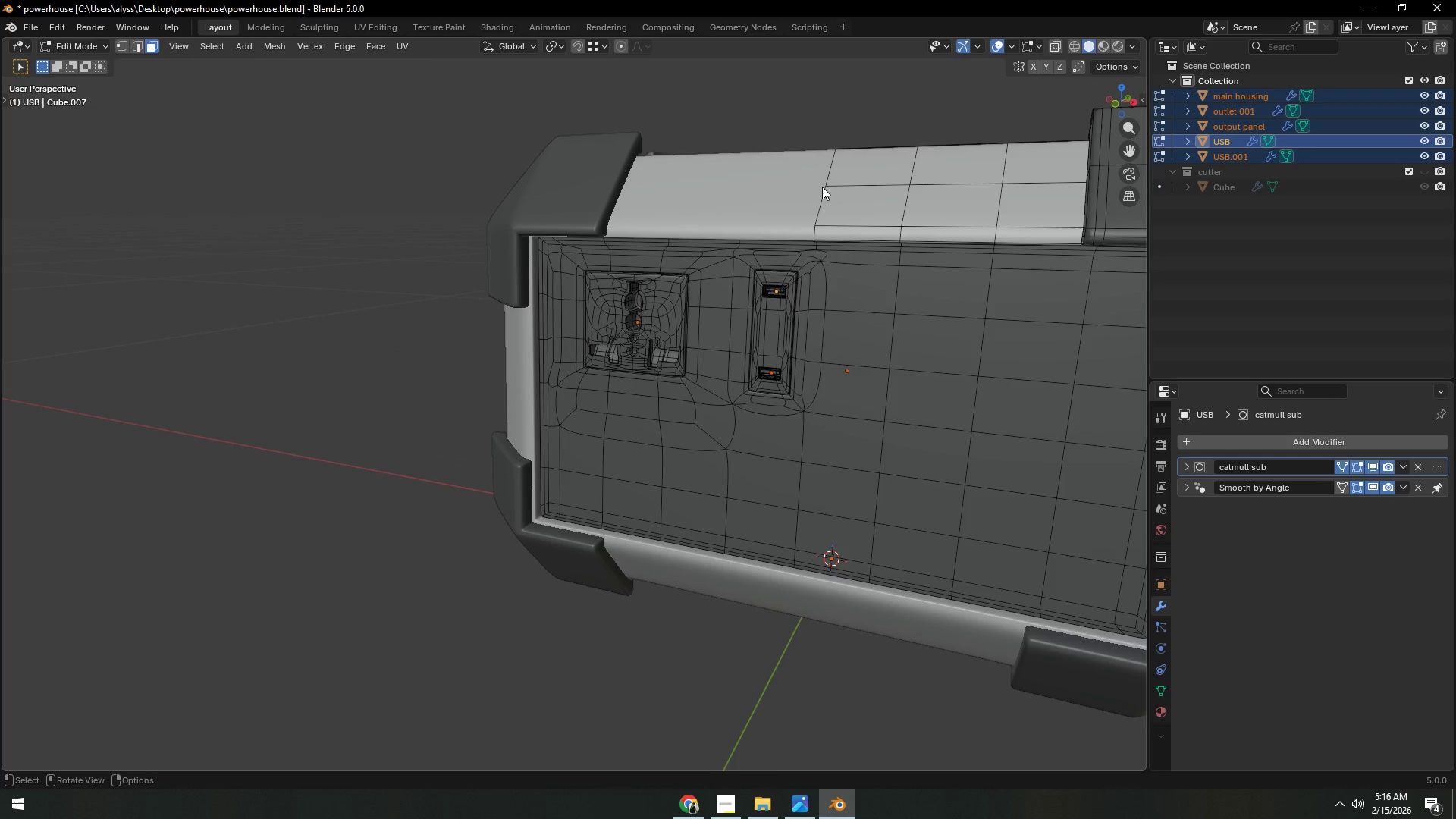 
scroll: coordinate [822, 187], scroll_direction: down, amount: 3.0
 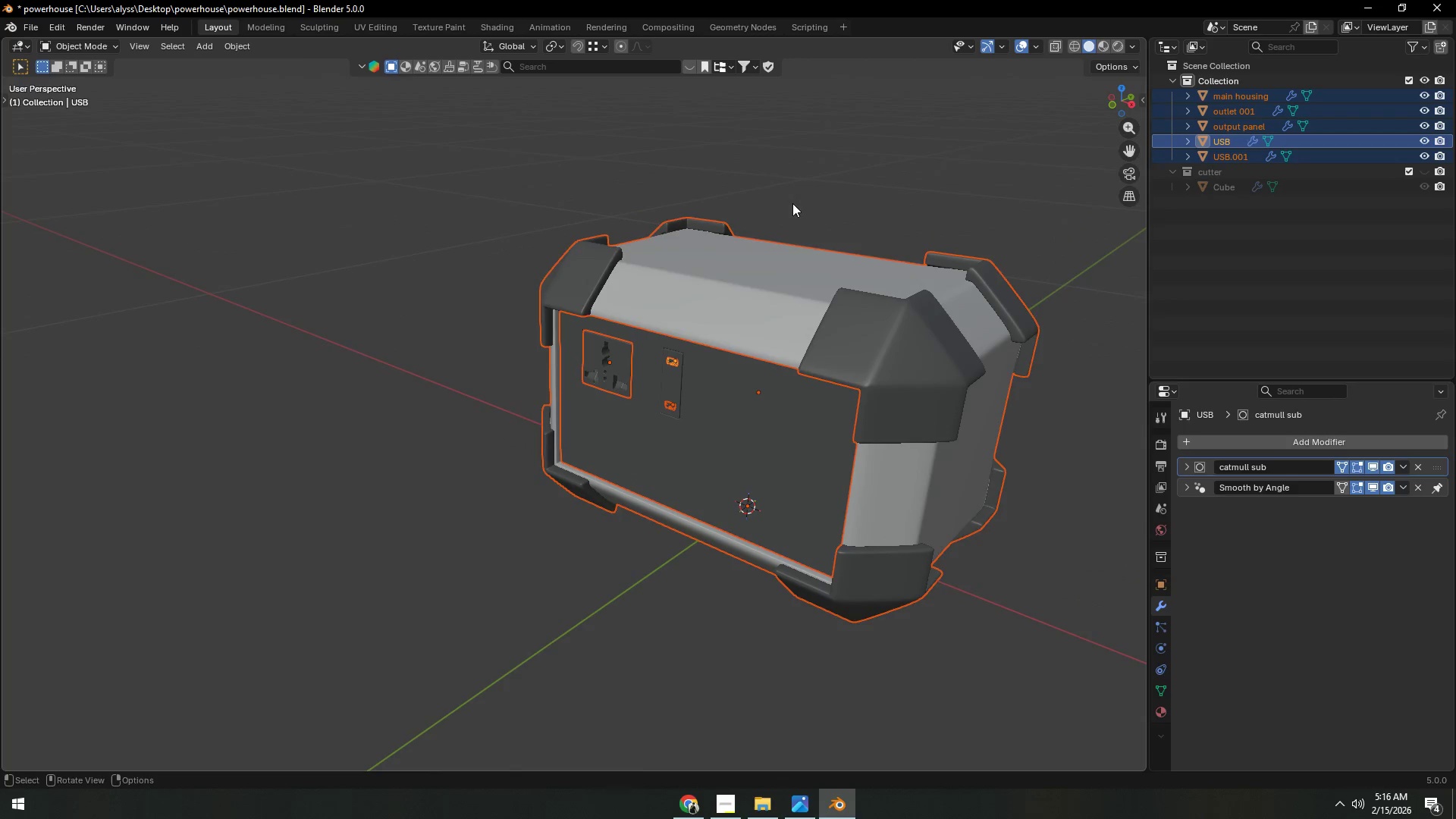 
left_click([807, 190])
 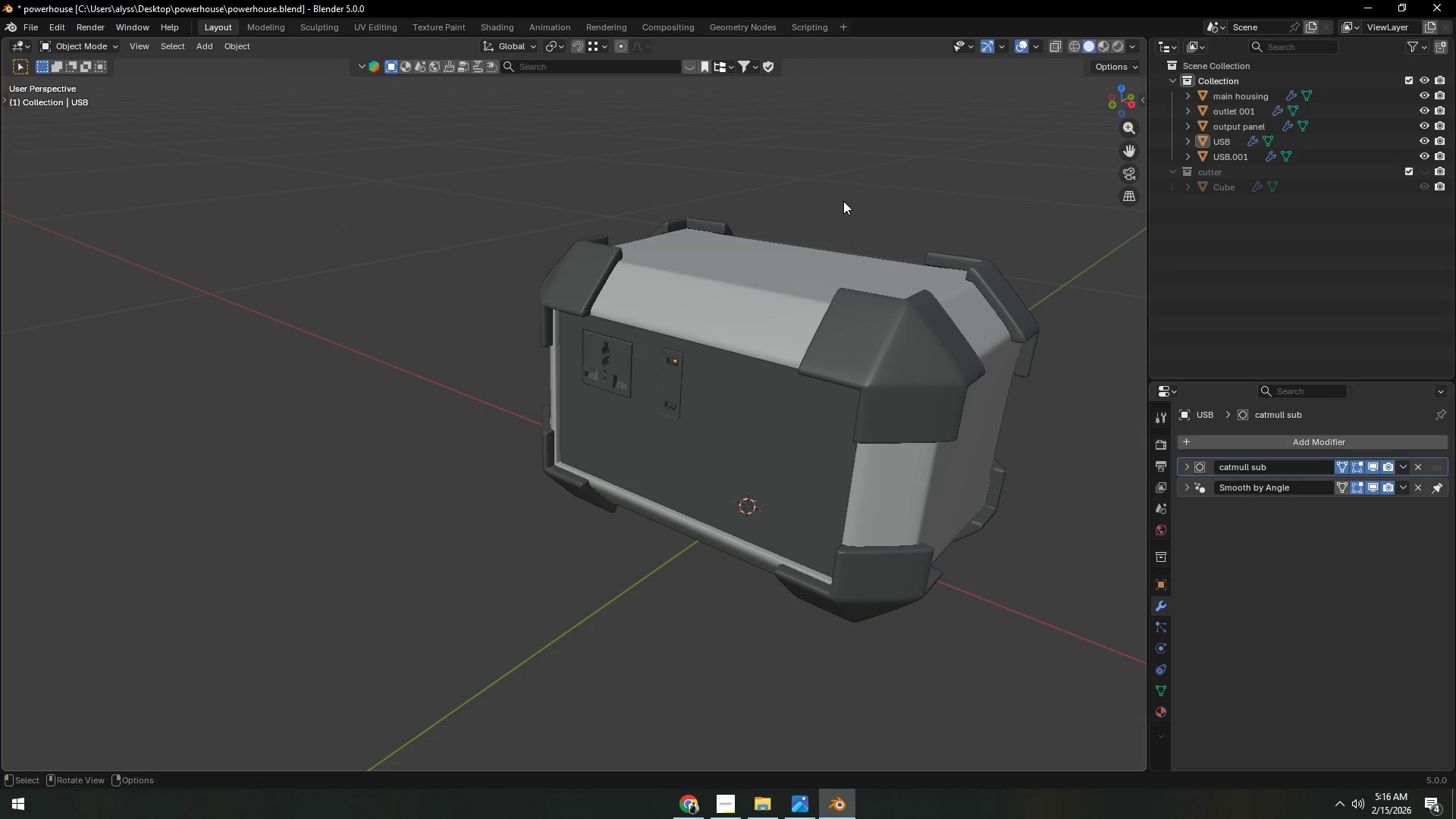 
key(Shift+ShiftLeft)
 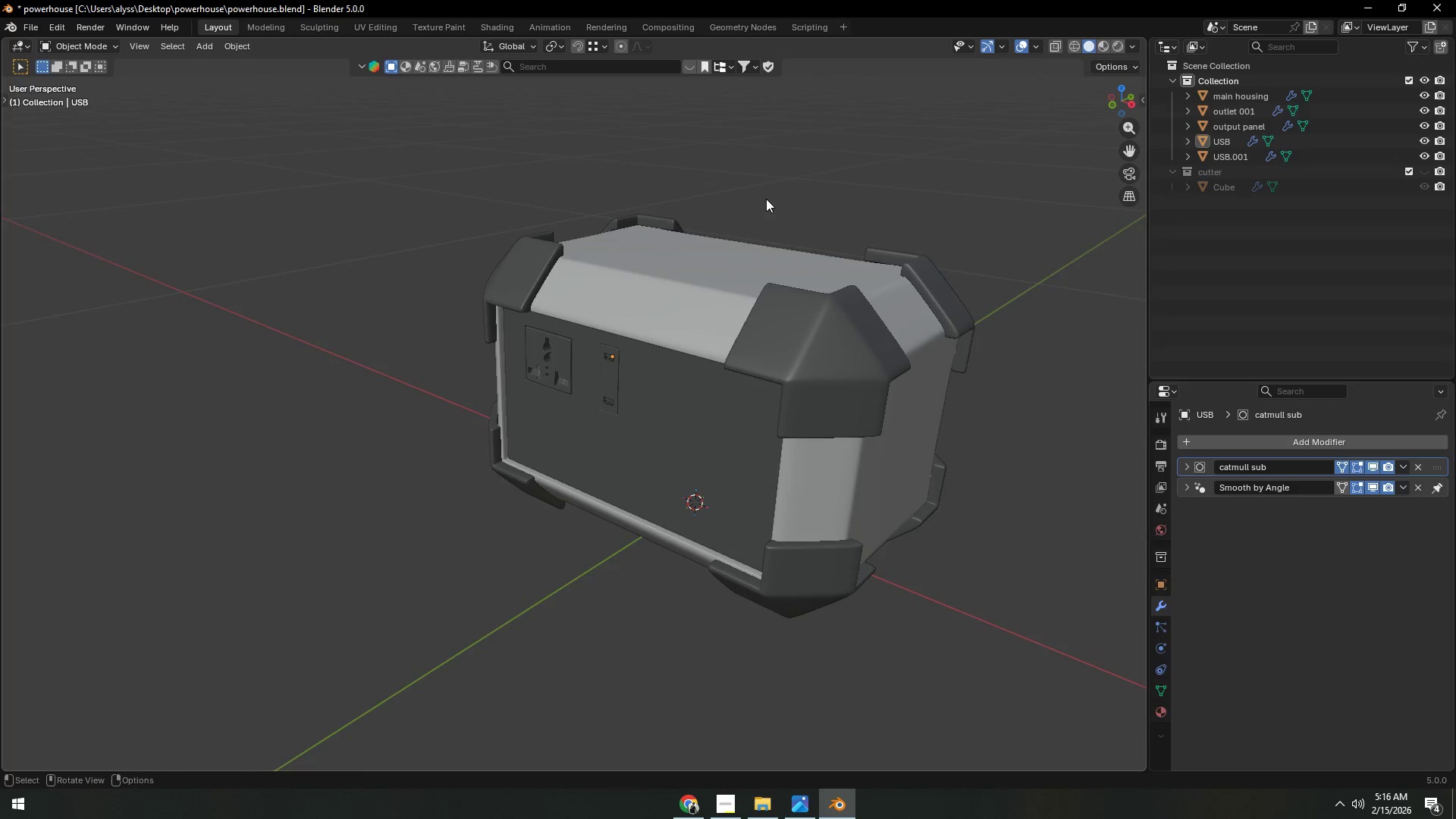 
scroll: coordinate [767, 207], scroll_direction: up, amount: 3.0
 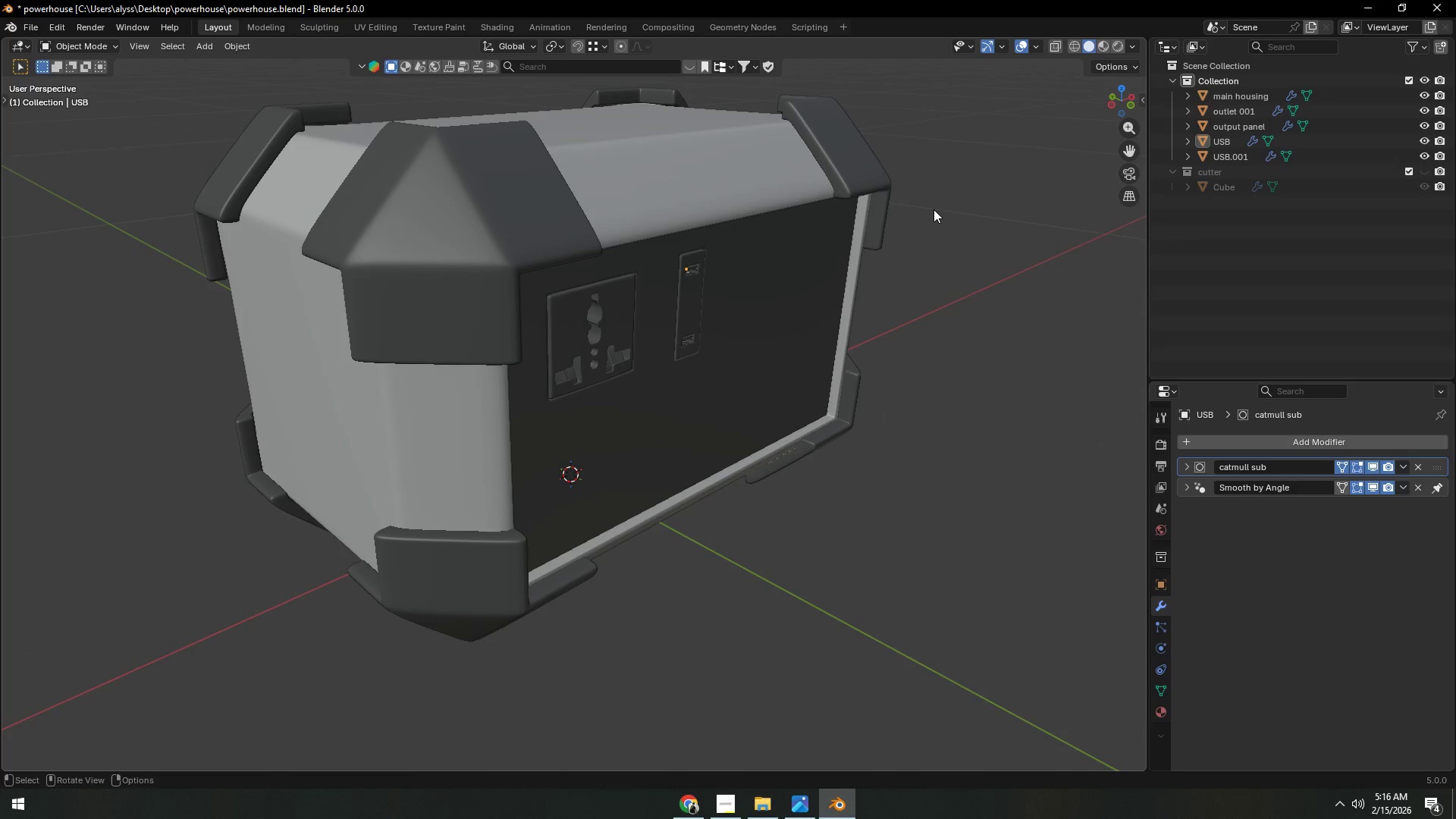 
hold_key(key=ShiftLeft, duration=0.42)
 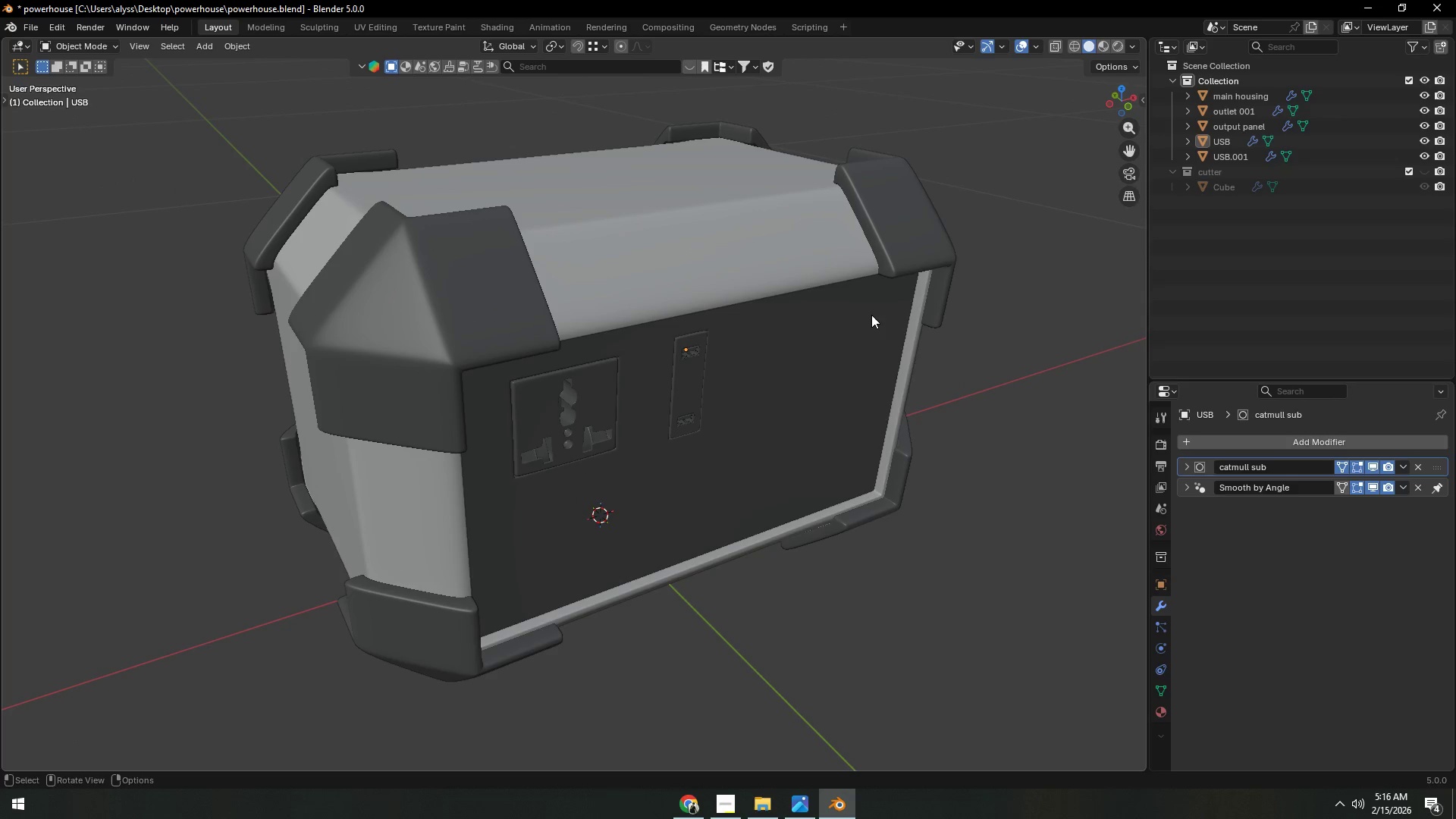 
hold_key(key=ShiftLeft, duration=1.0)
 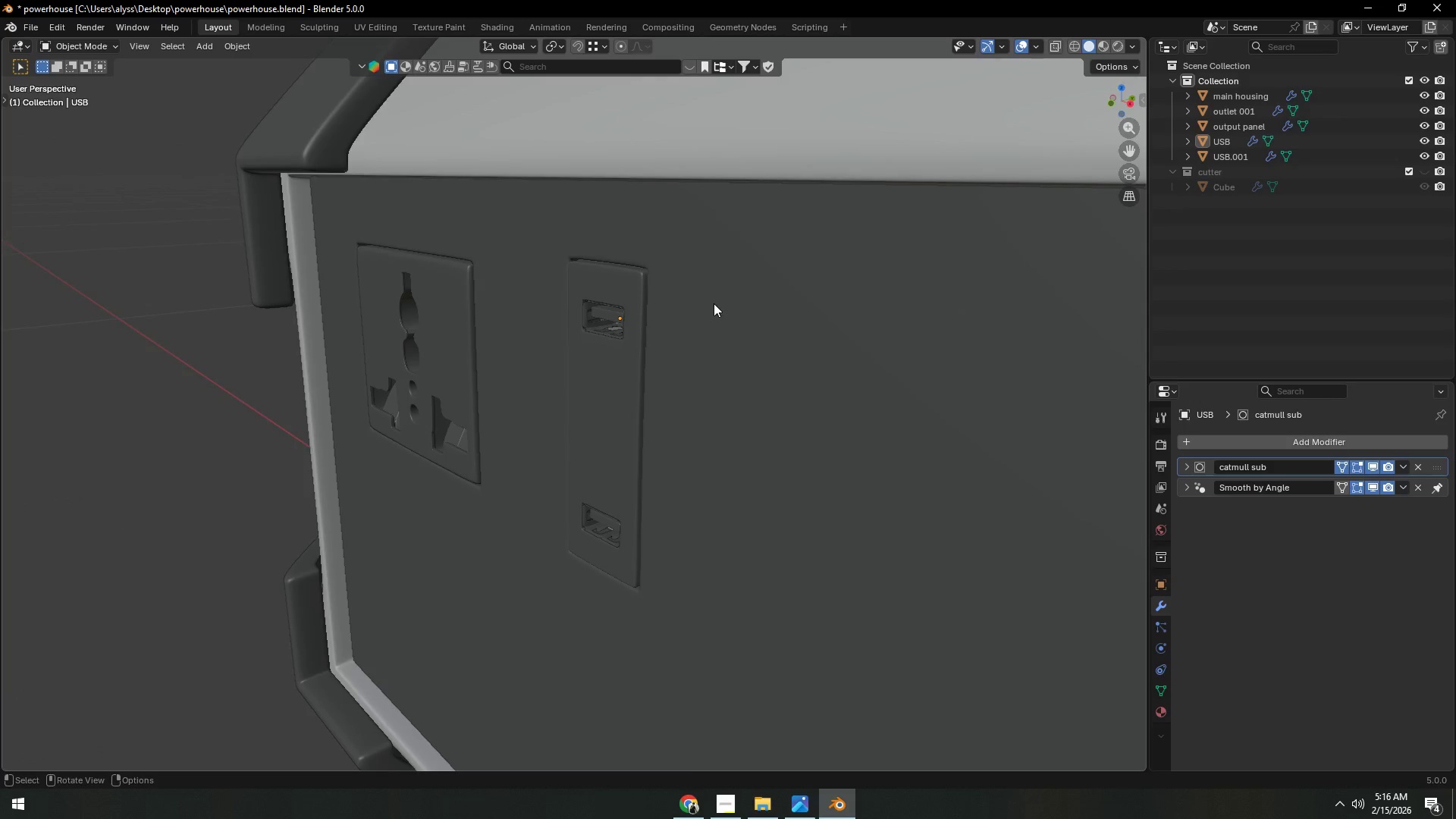 
scroll: coordinate [864, 324], scroll_direction: up, amount: 4.0
 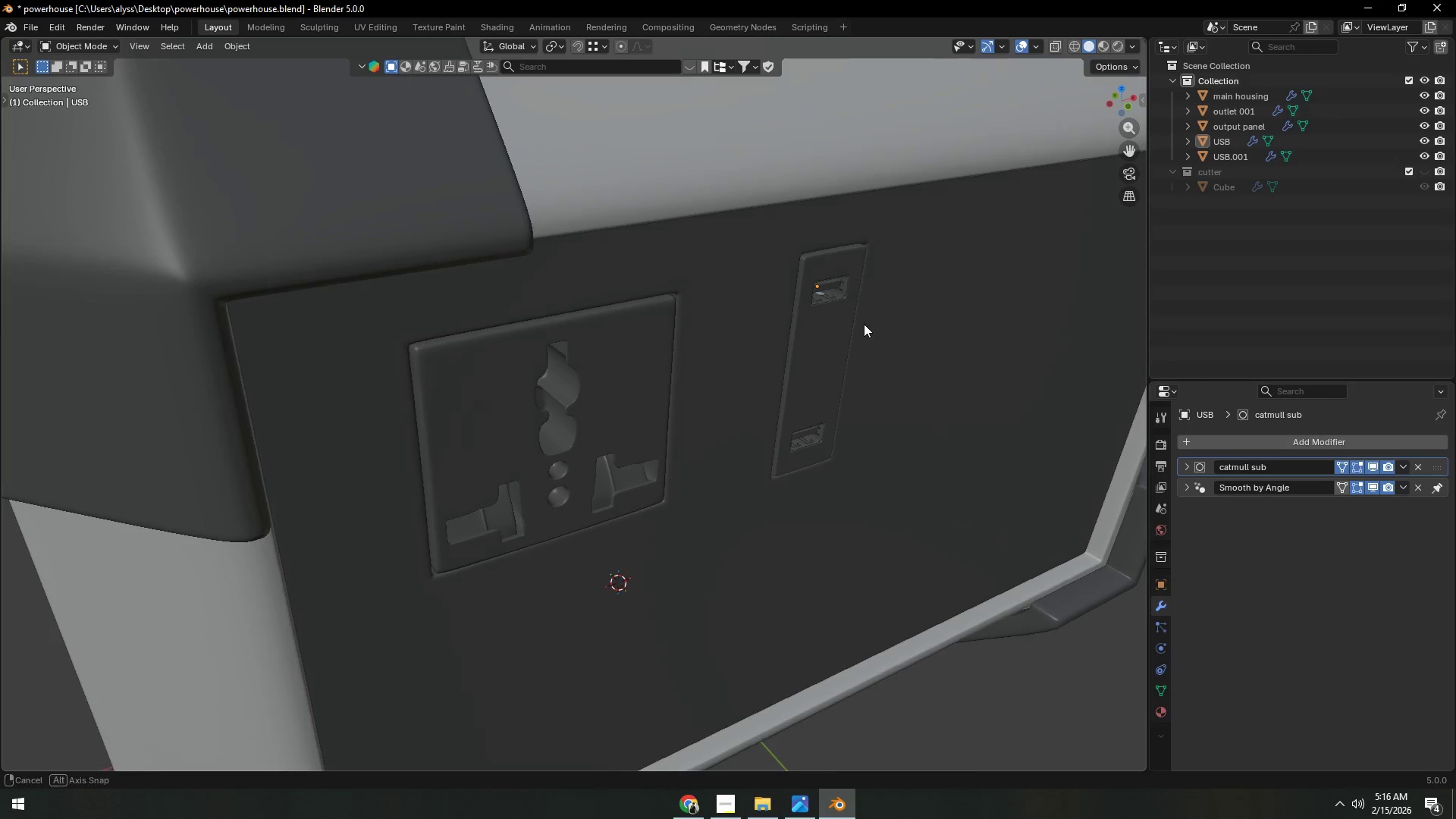 
scroll: coordinate [714, 303], scroll_direction: down, amount: 3.0
 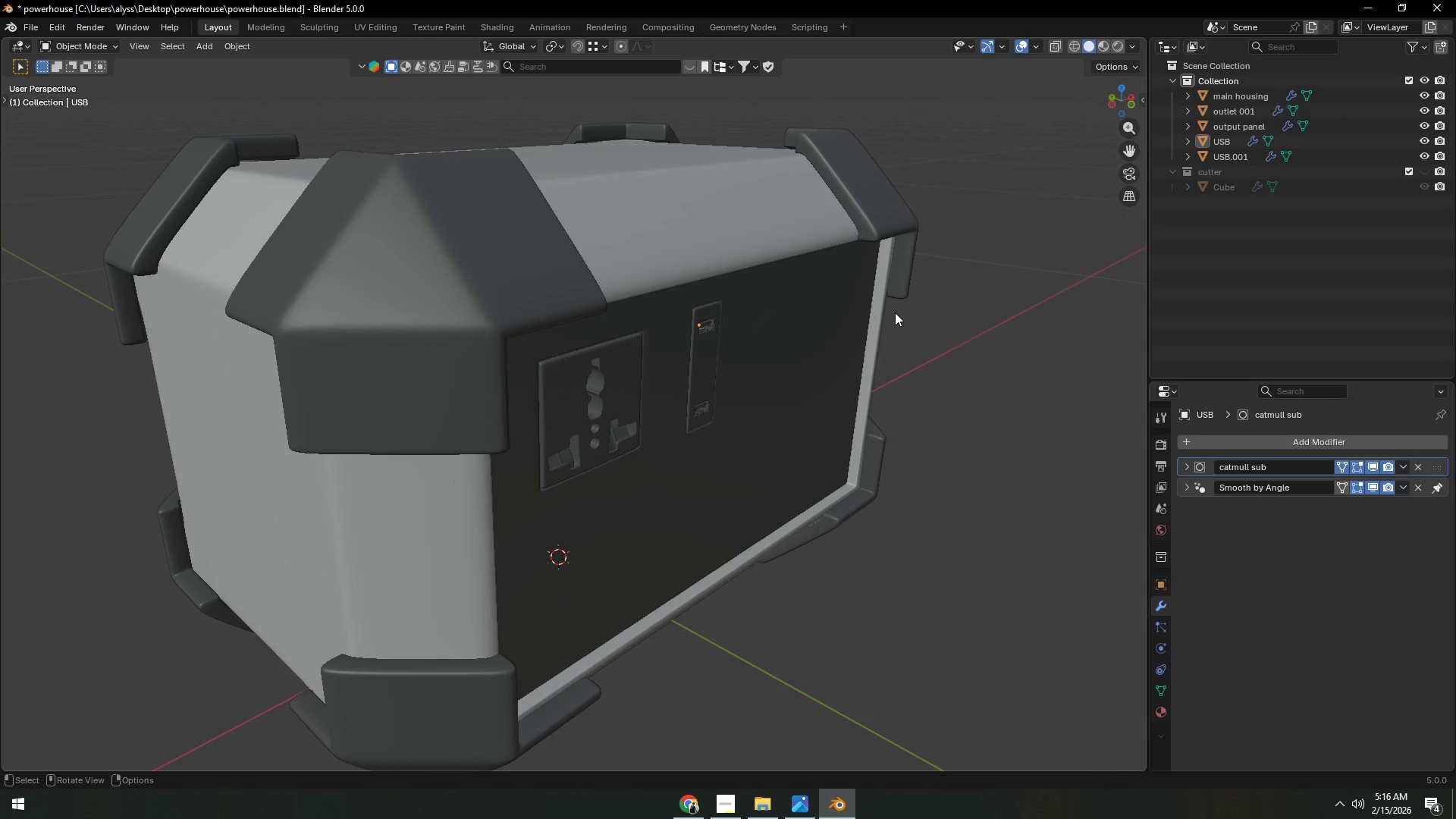 
hold_key(key=ShiftLeft, duration=0.42)
 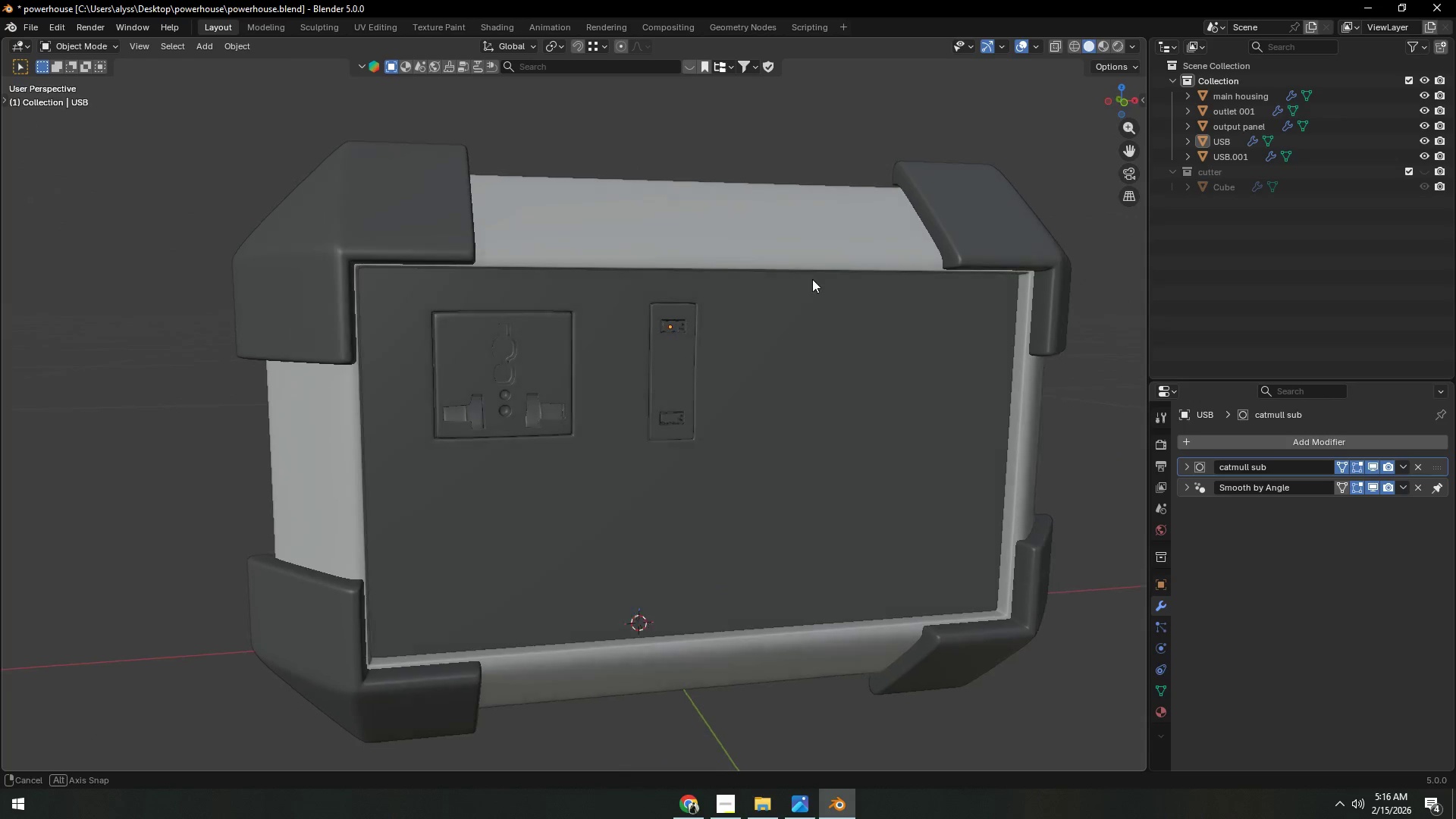 
hold_key(key=ShiftLeft, duration=0.44)
 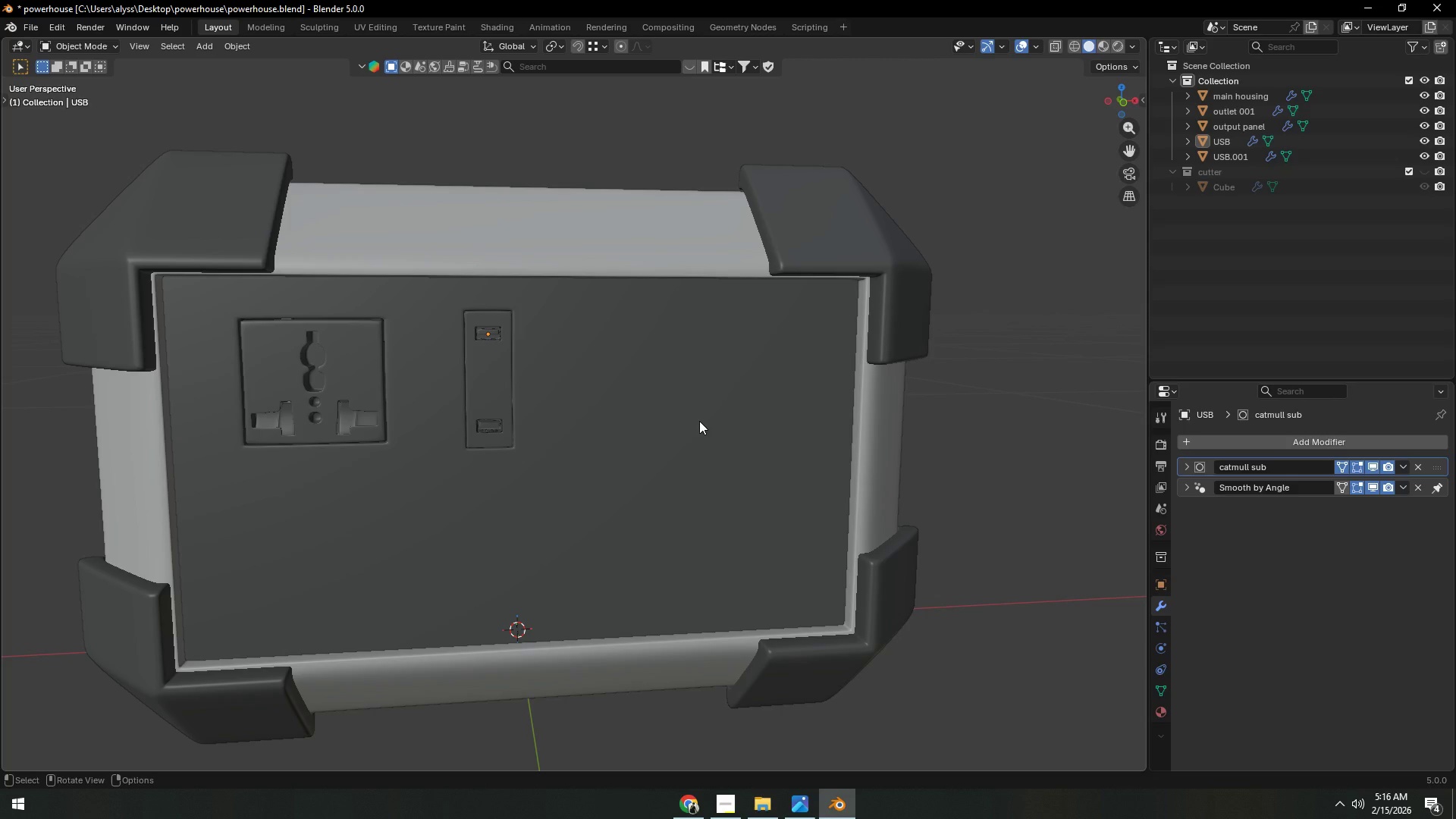 
left_click([699, 421])
 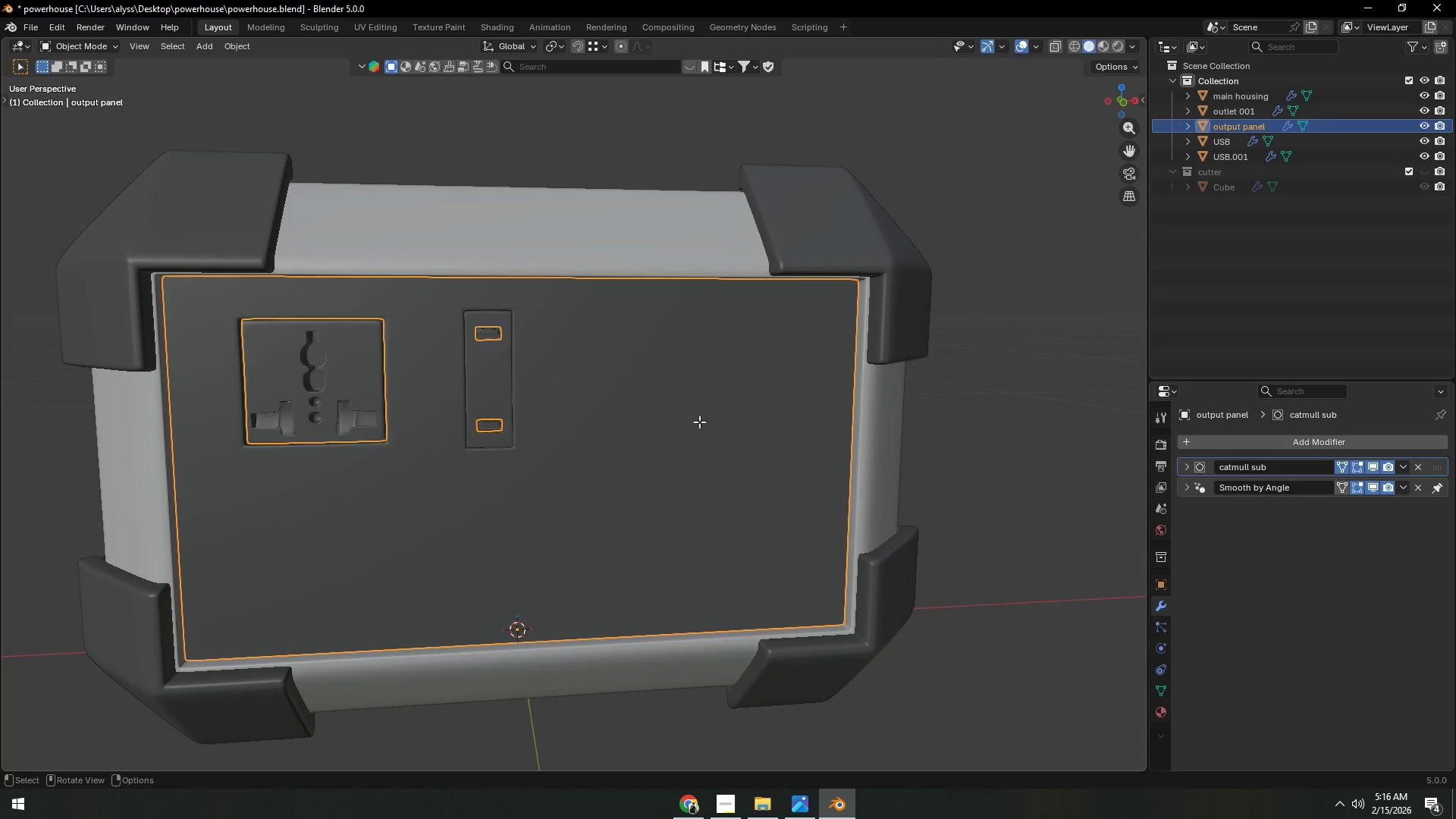 
key(Tab)
 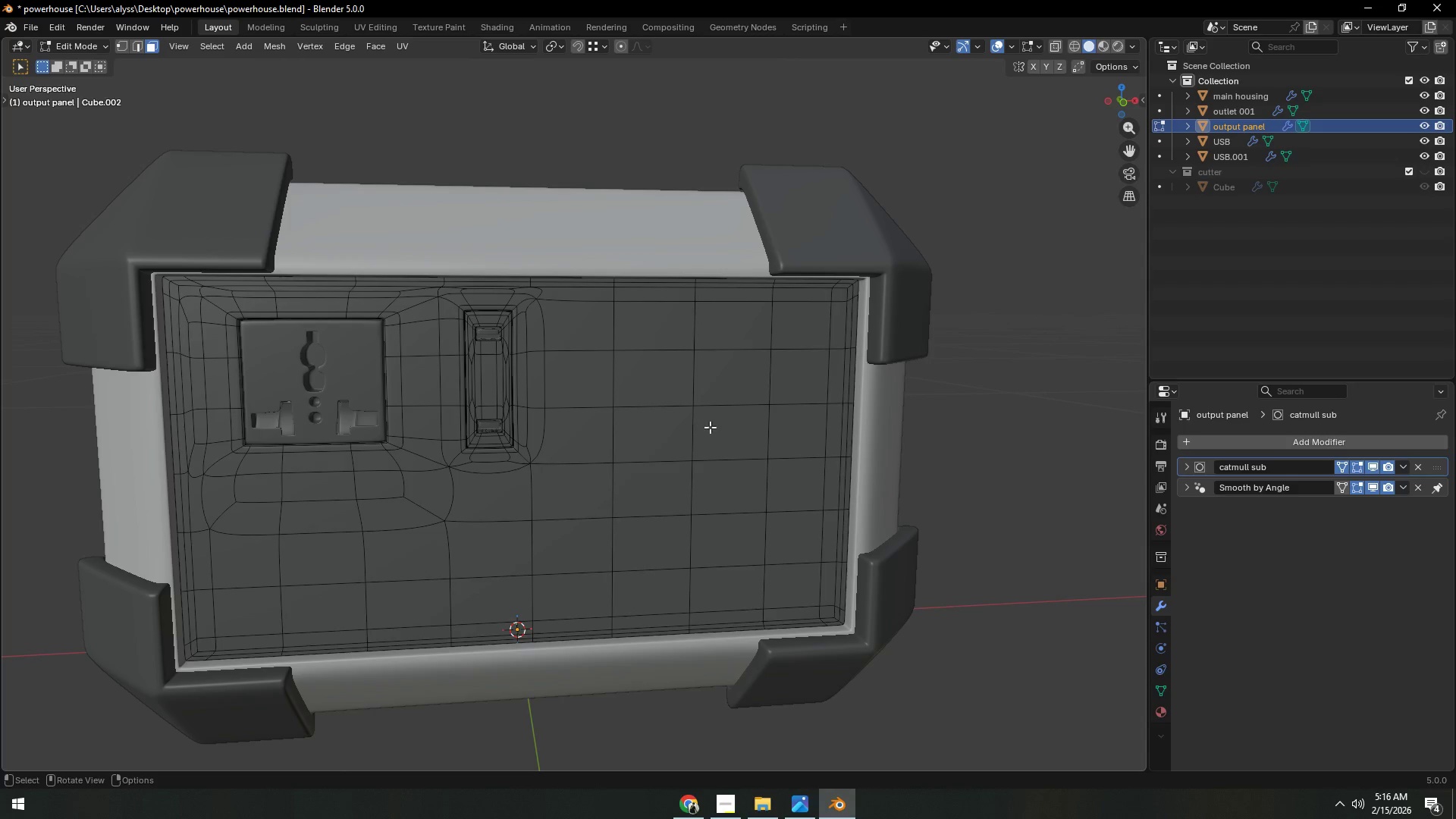 
hold_key(key=ShiftLeft, duration=0.44)
 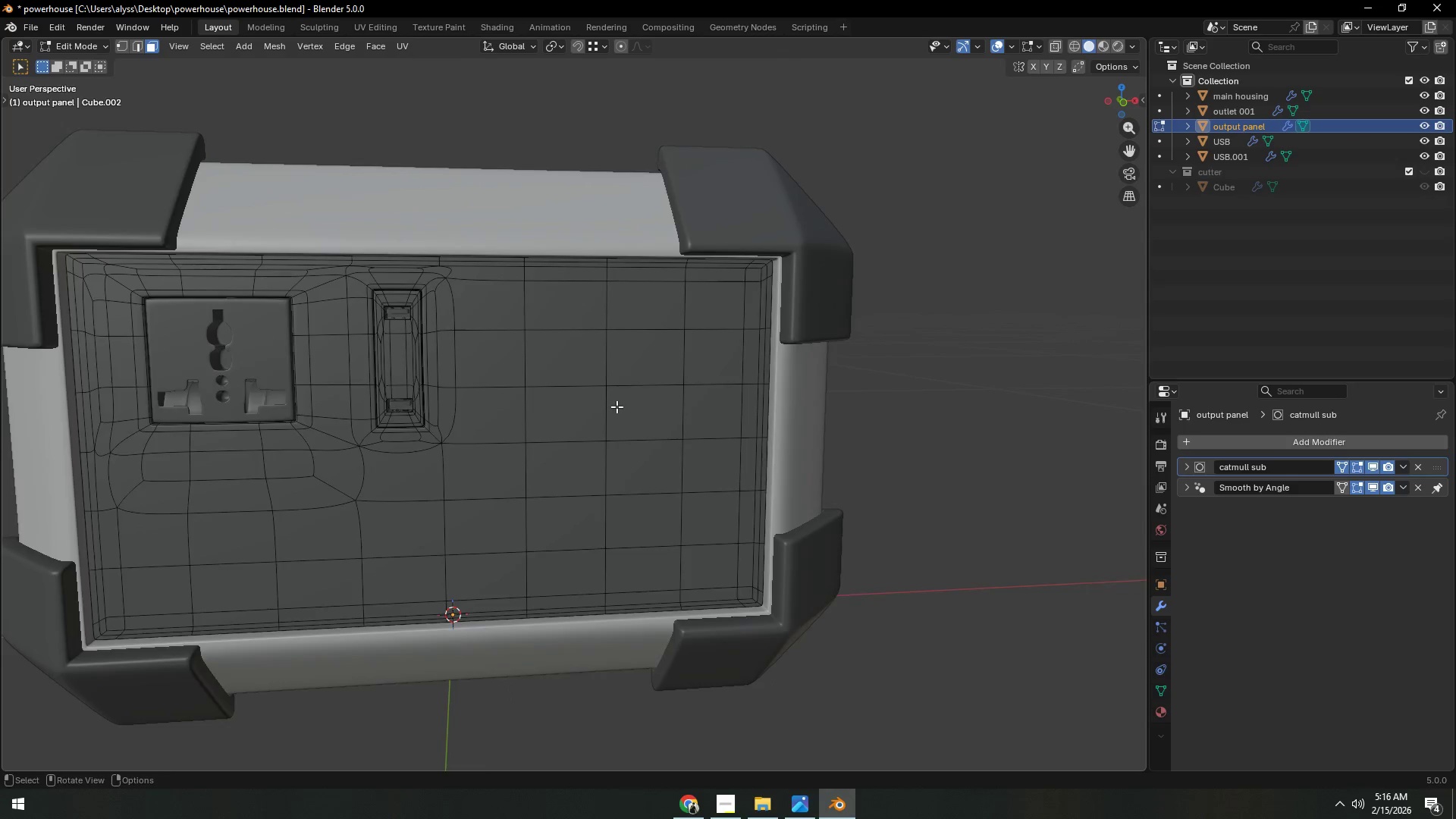 
scroll: coordinate [617, 406], scroll_direction: up, amount: 1.0
 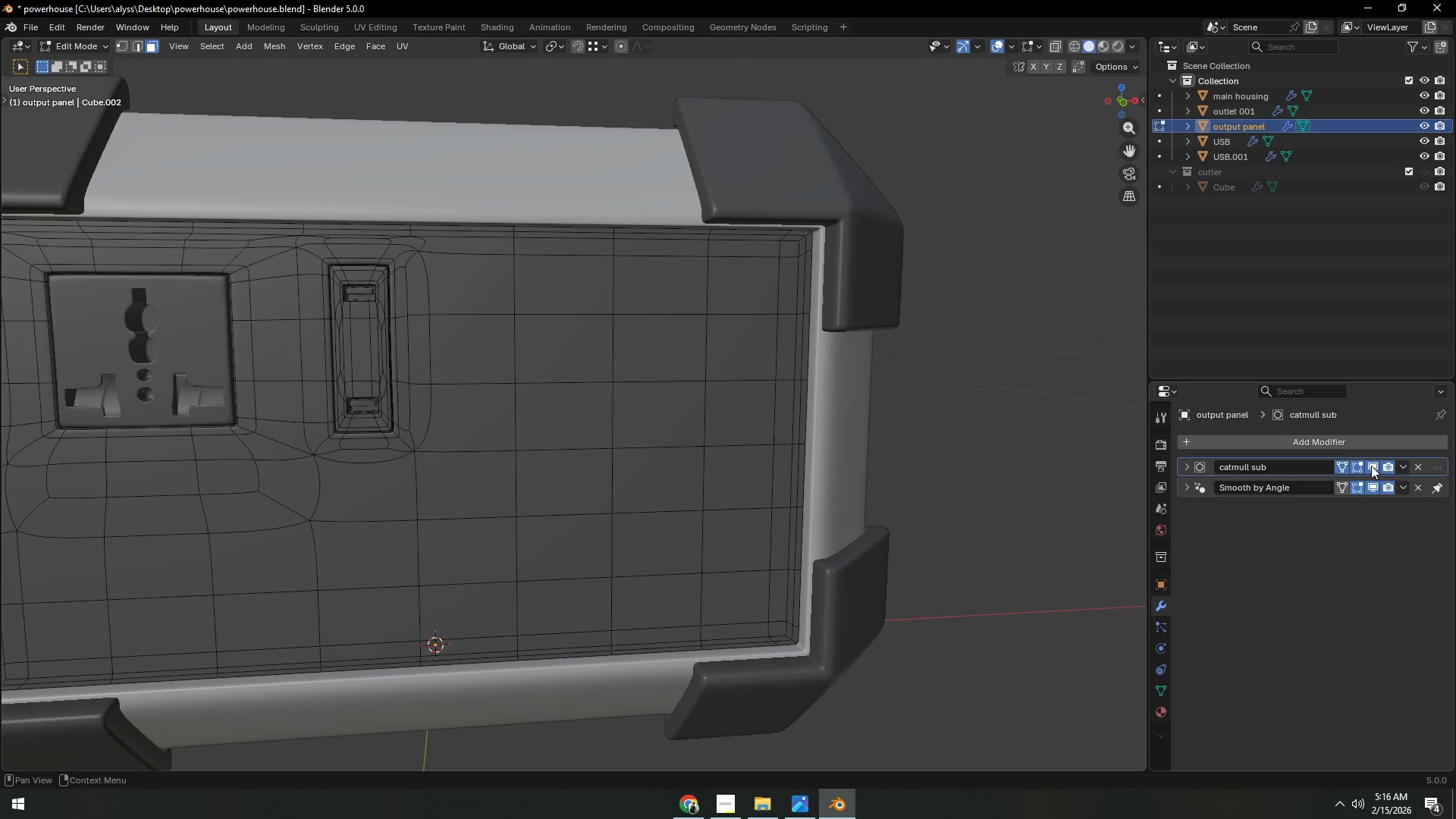 
left_click([1371, 466])
 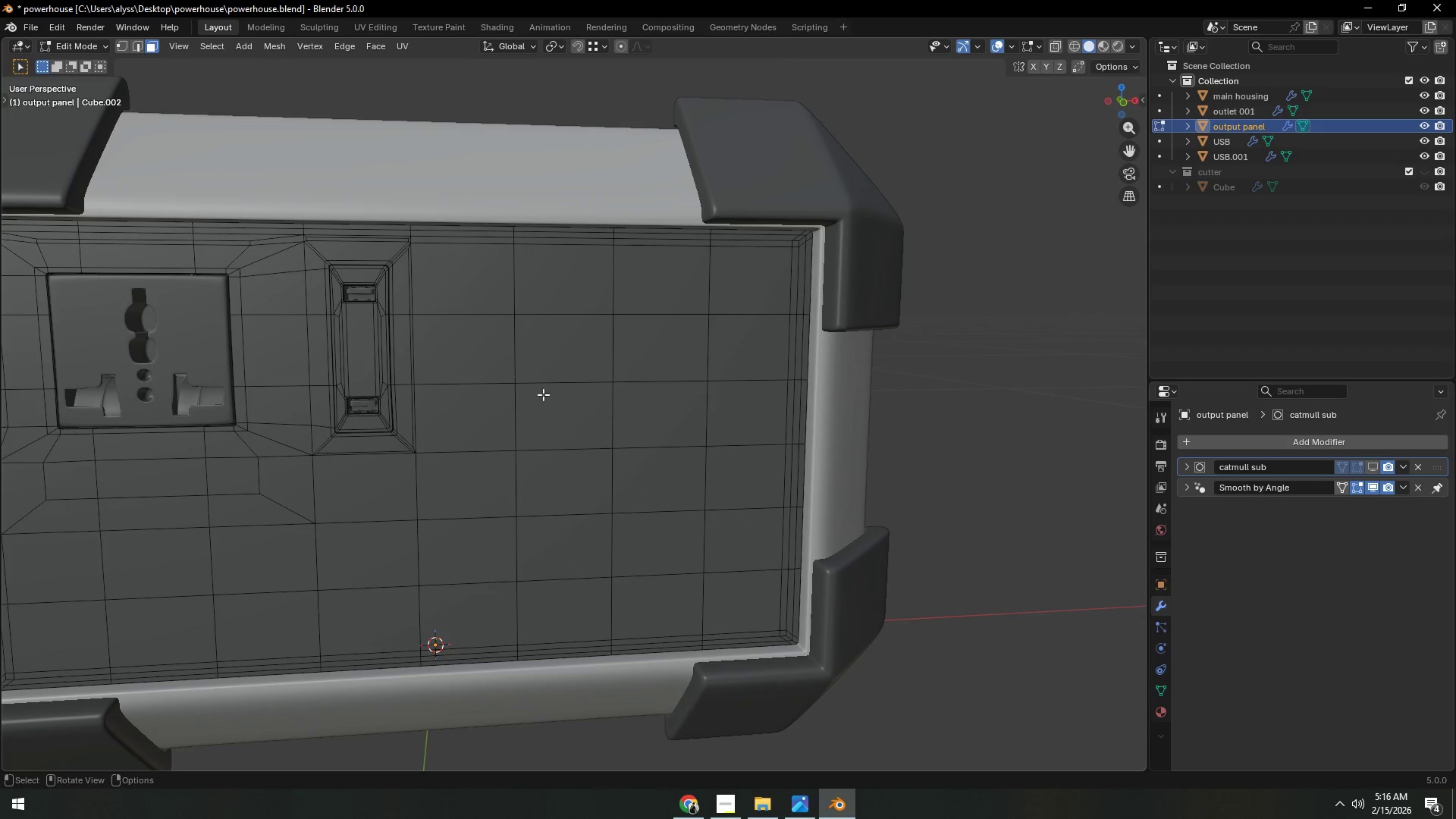 
key(3)
 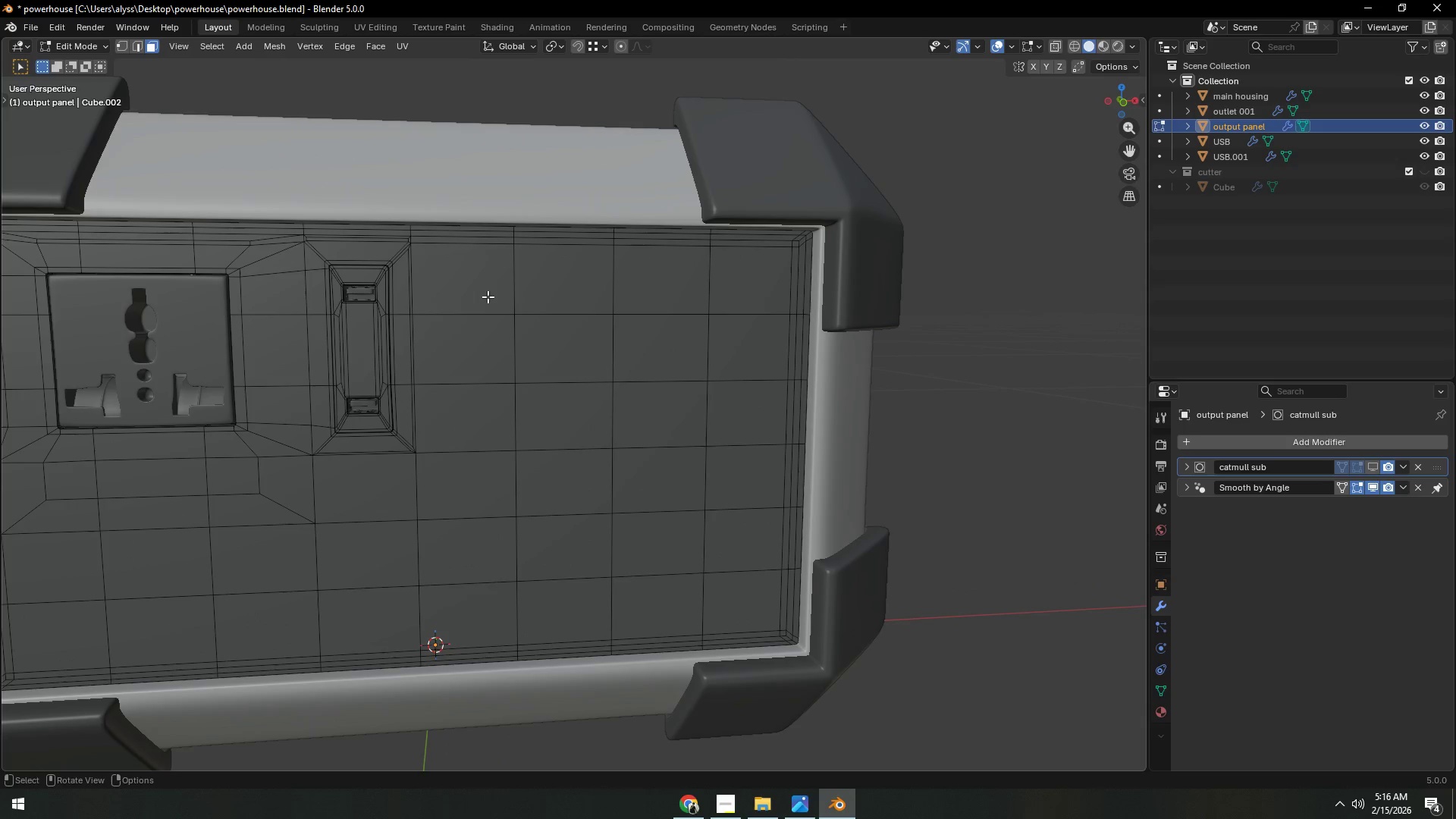 
left_click([488, 296])
 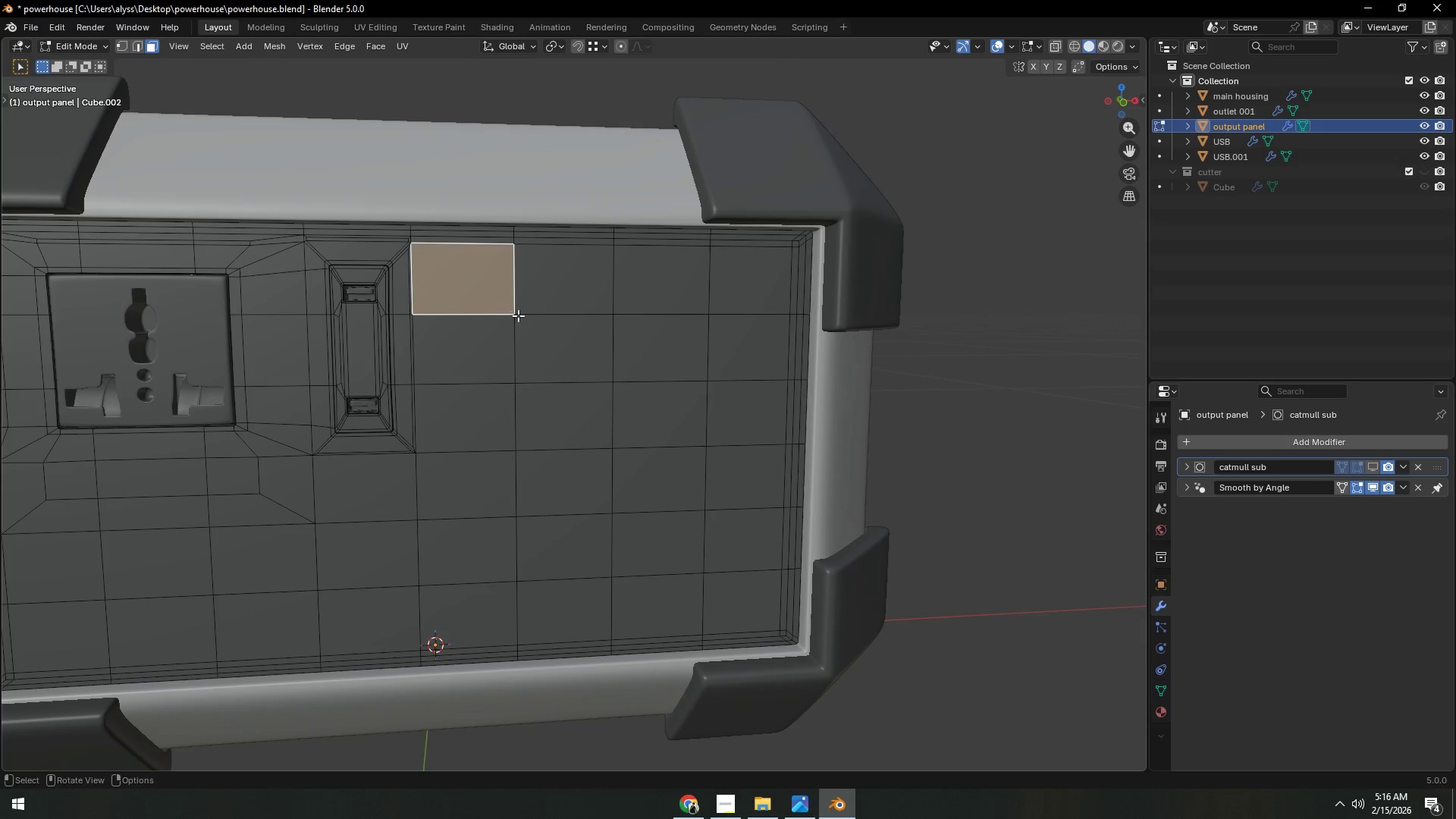 
hold_key(key=ShiftLeft, duration=0.53)
 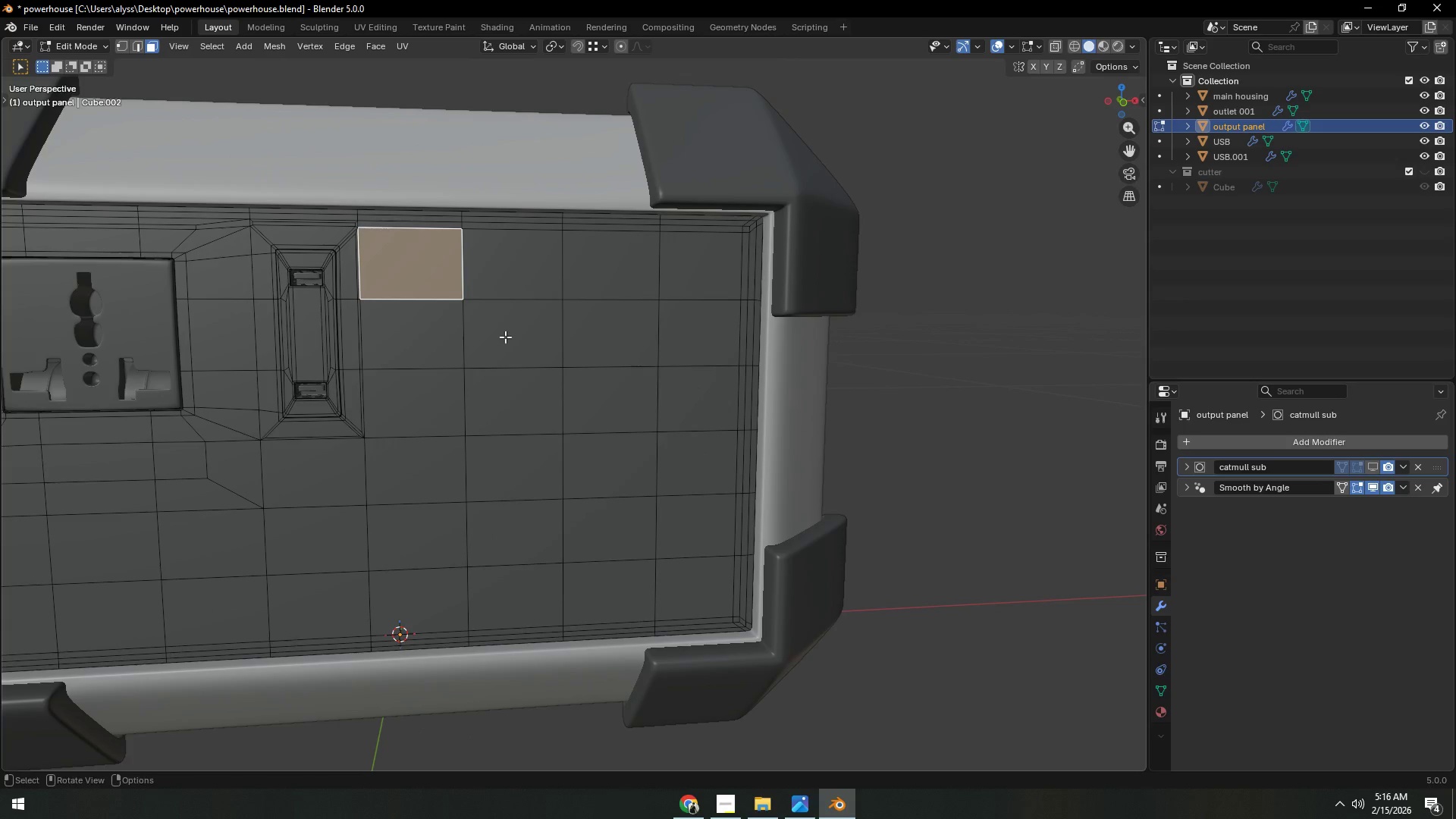 
key(Shift+ShiftLeft)
 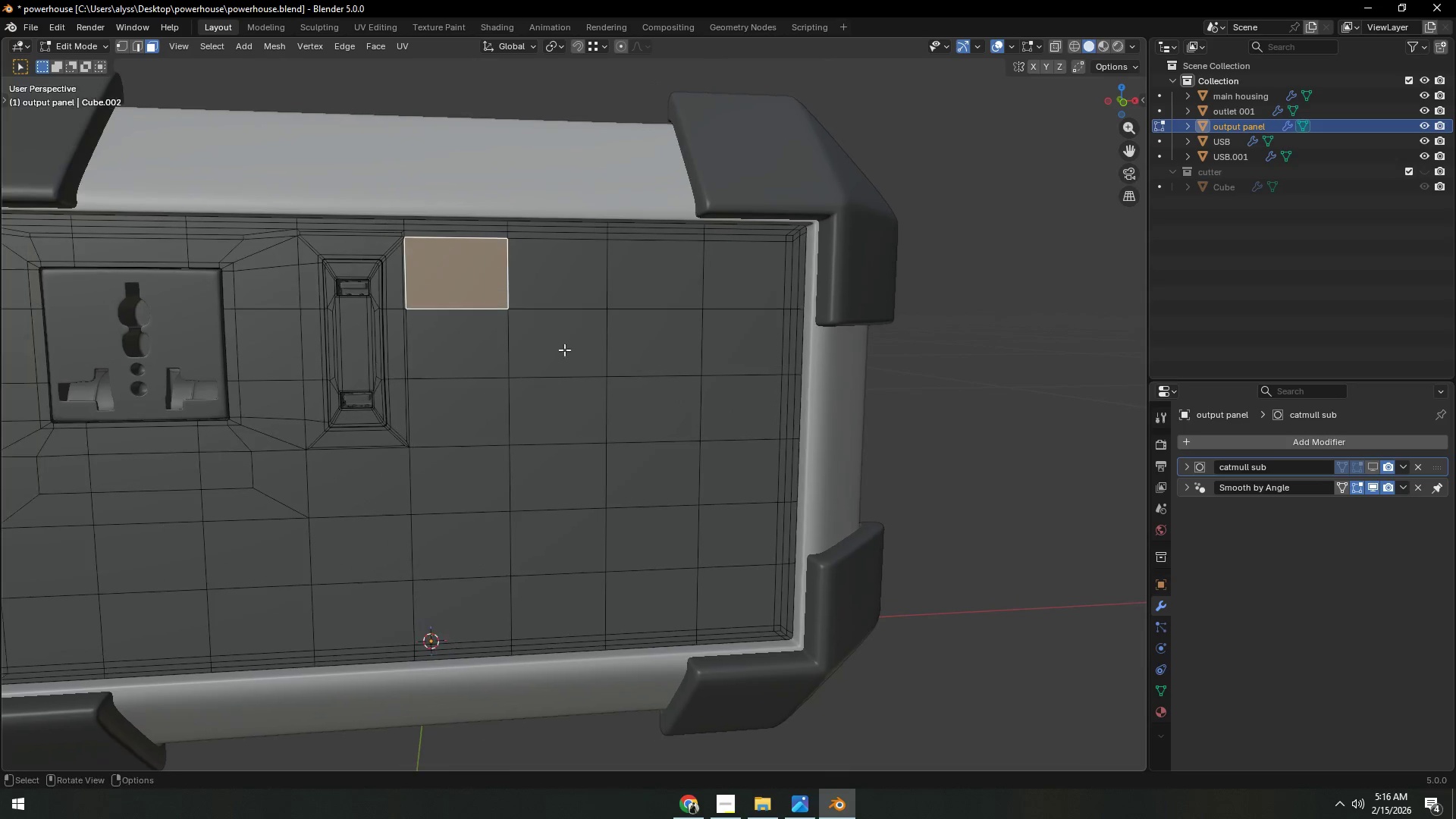 
scroll: coordinate [564, 350], scroll_direction: up, amount: 2.0
 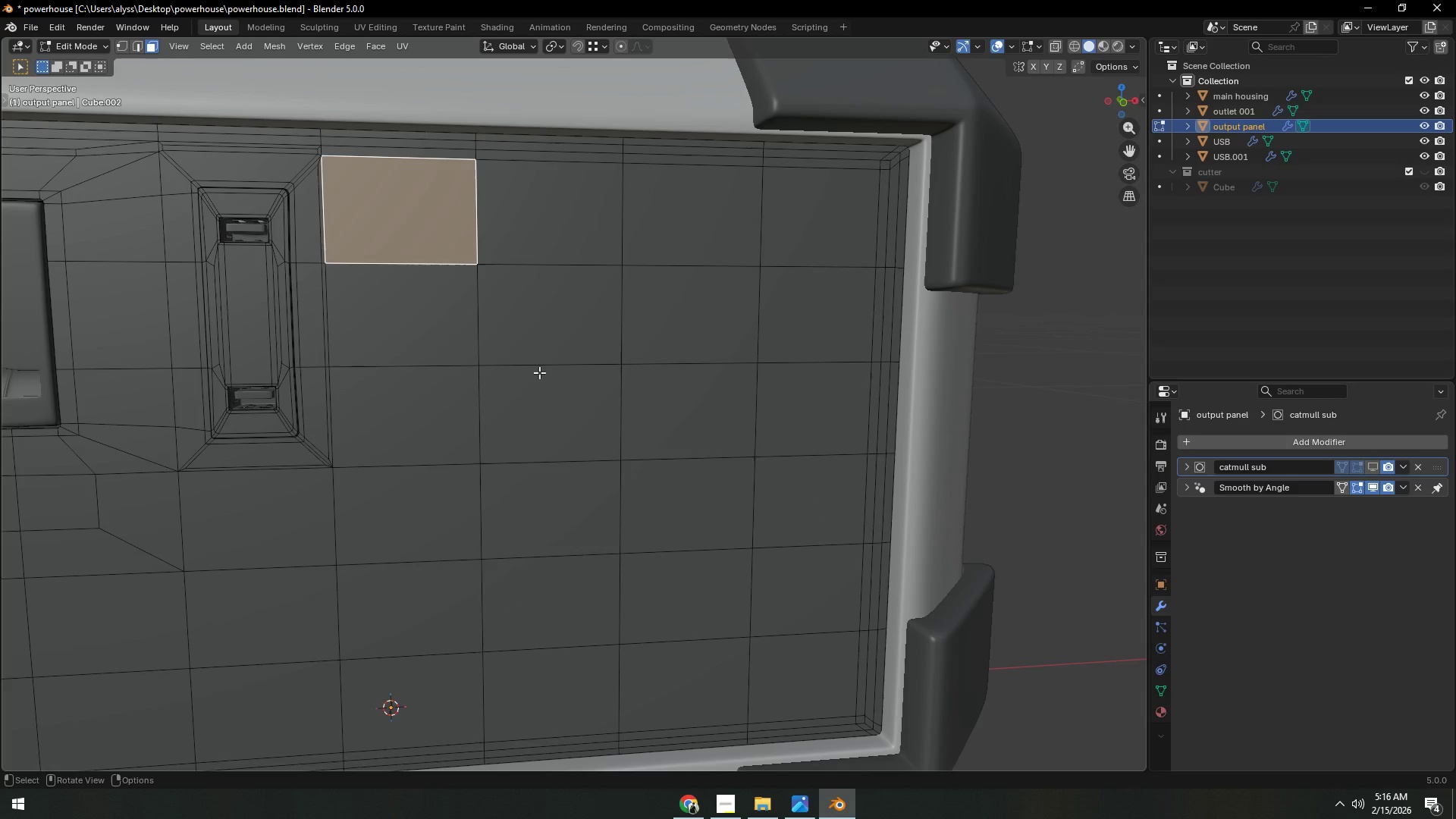 
hold_key(key=ShiftLeft, duration=1.12)
left_click([419, 343])
 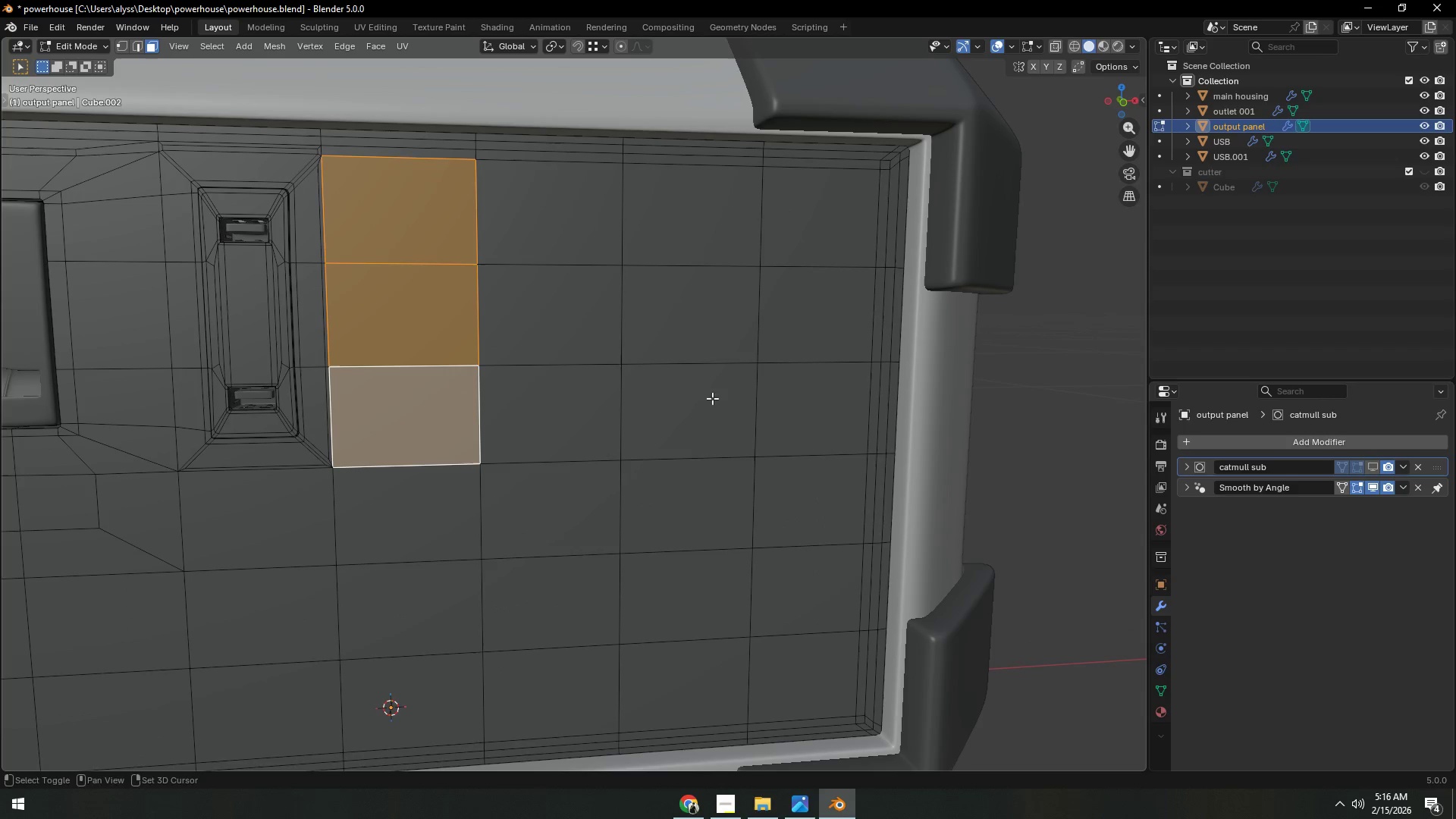 
hold_key(key=ControlLeft, duration=1.5)
left_click([796, 222])
 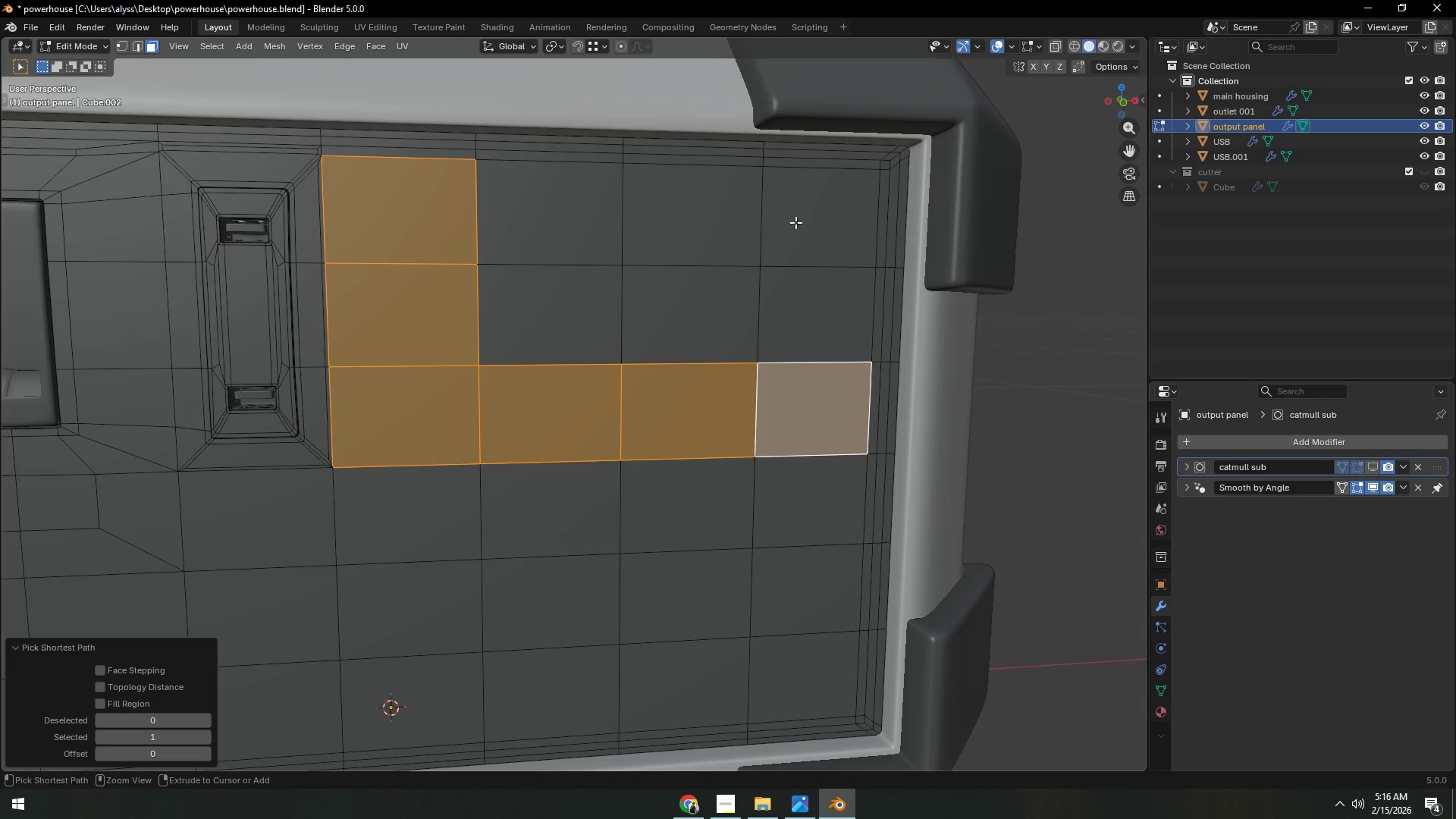 
hold_key(key=ControlLeft, duration=1.19)
left_click_drag(start_coordinate=[663, 308], to_coordinate=[667, 308])
 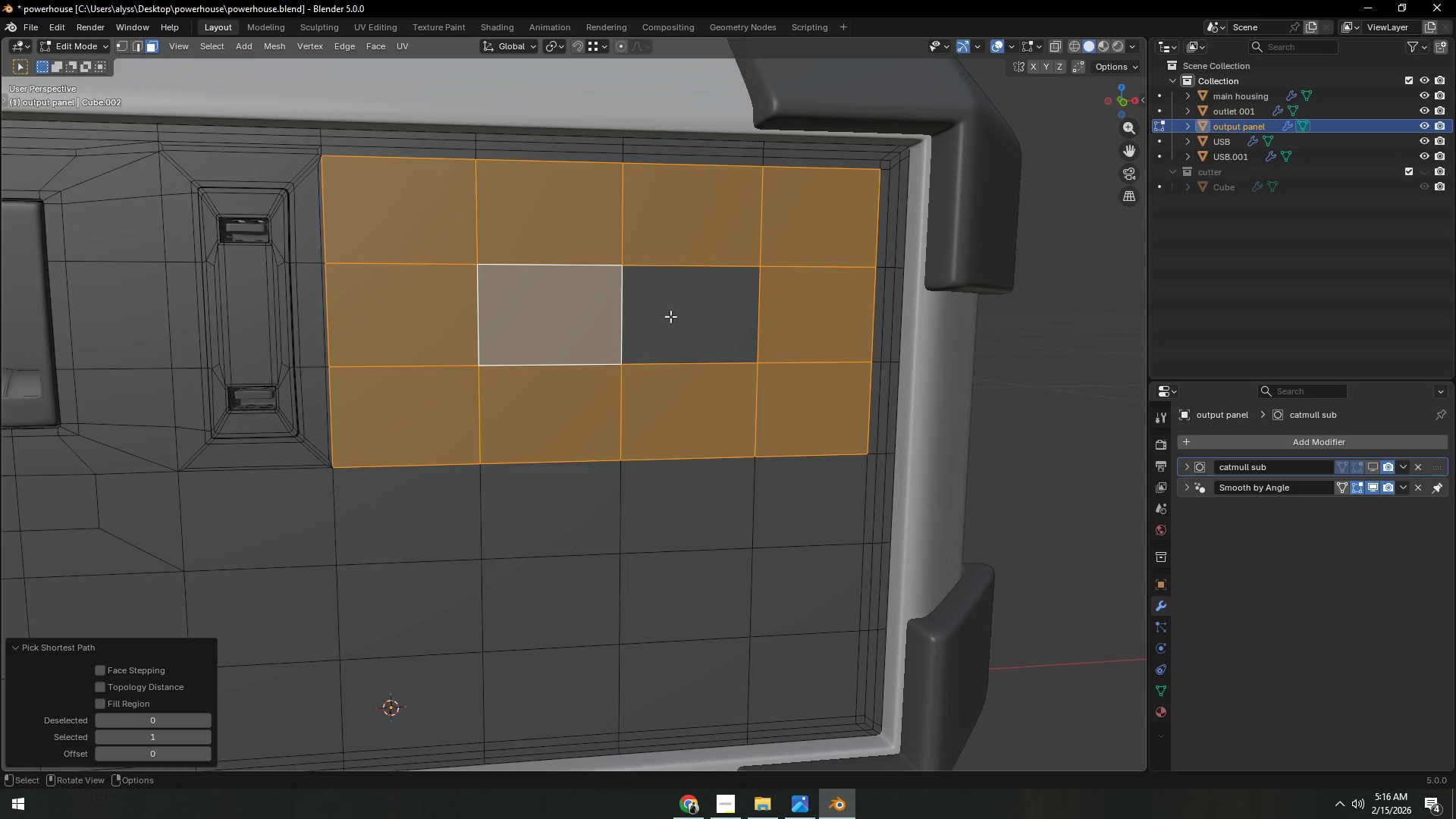 
hold_key(key=ShiftLeft, duration=0.36)
 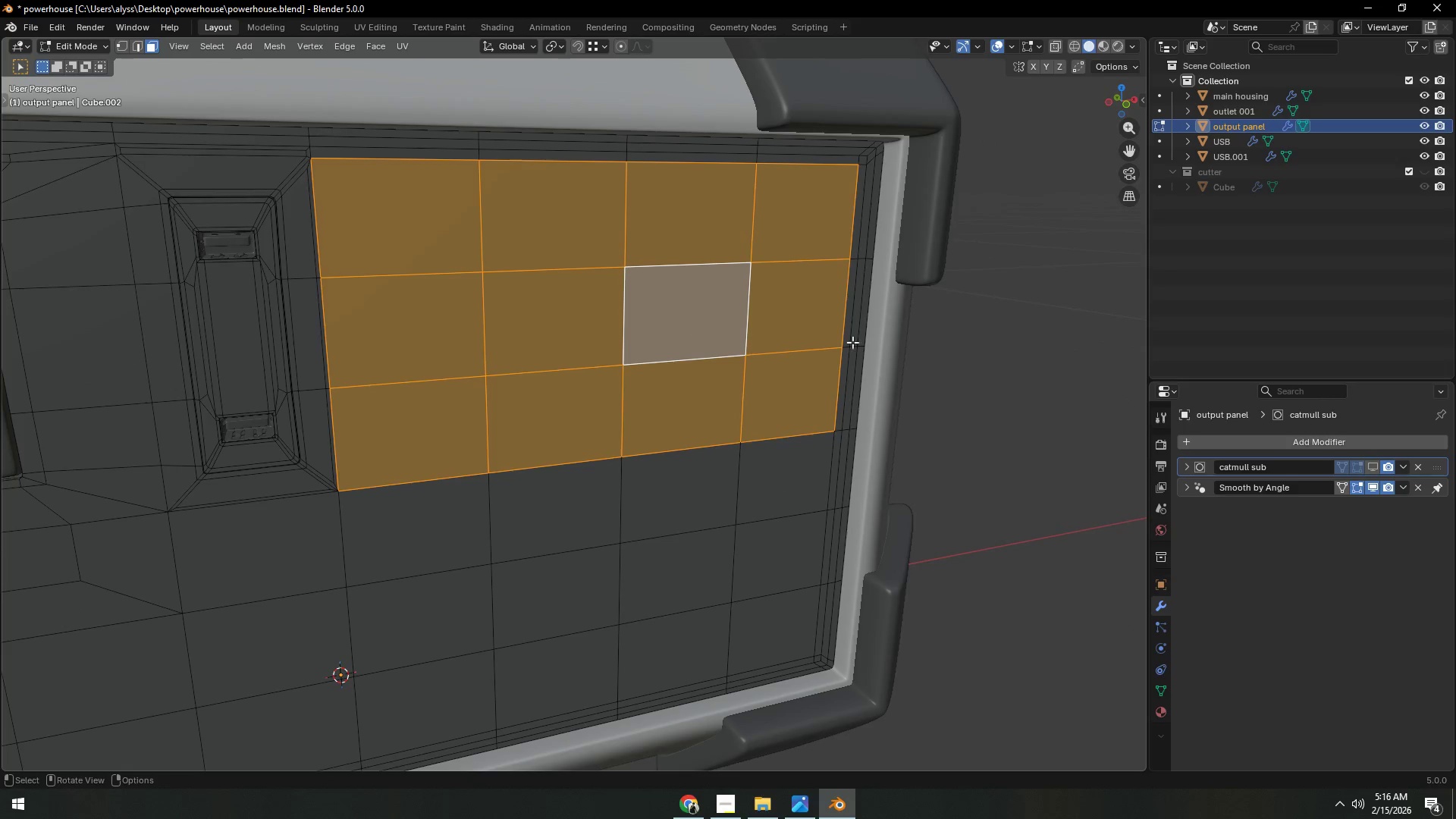 
key(I)
 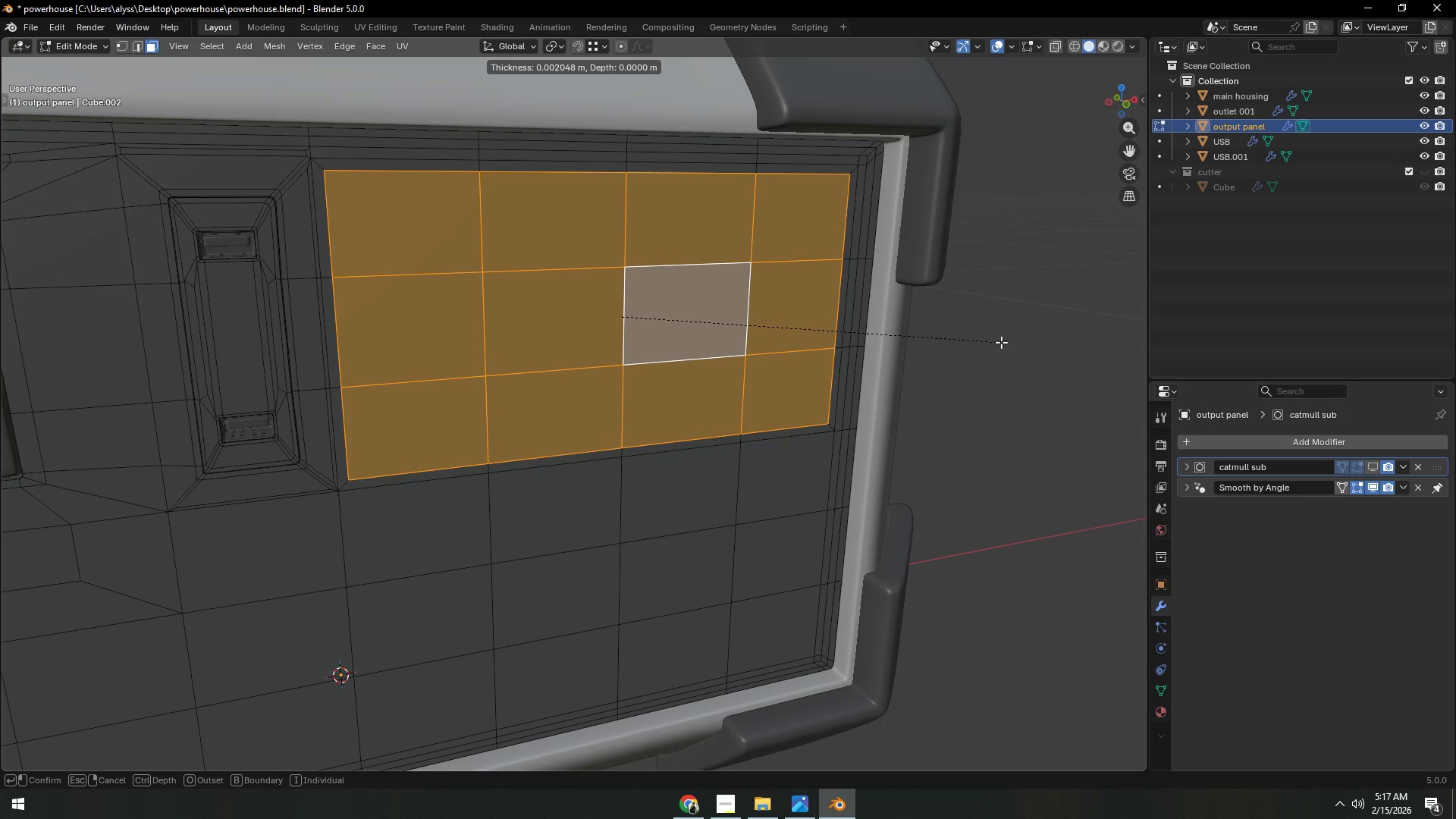 
left_click([1001, 342])
 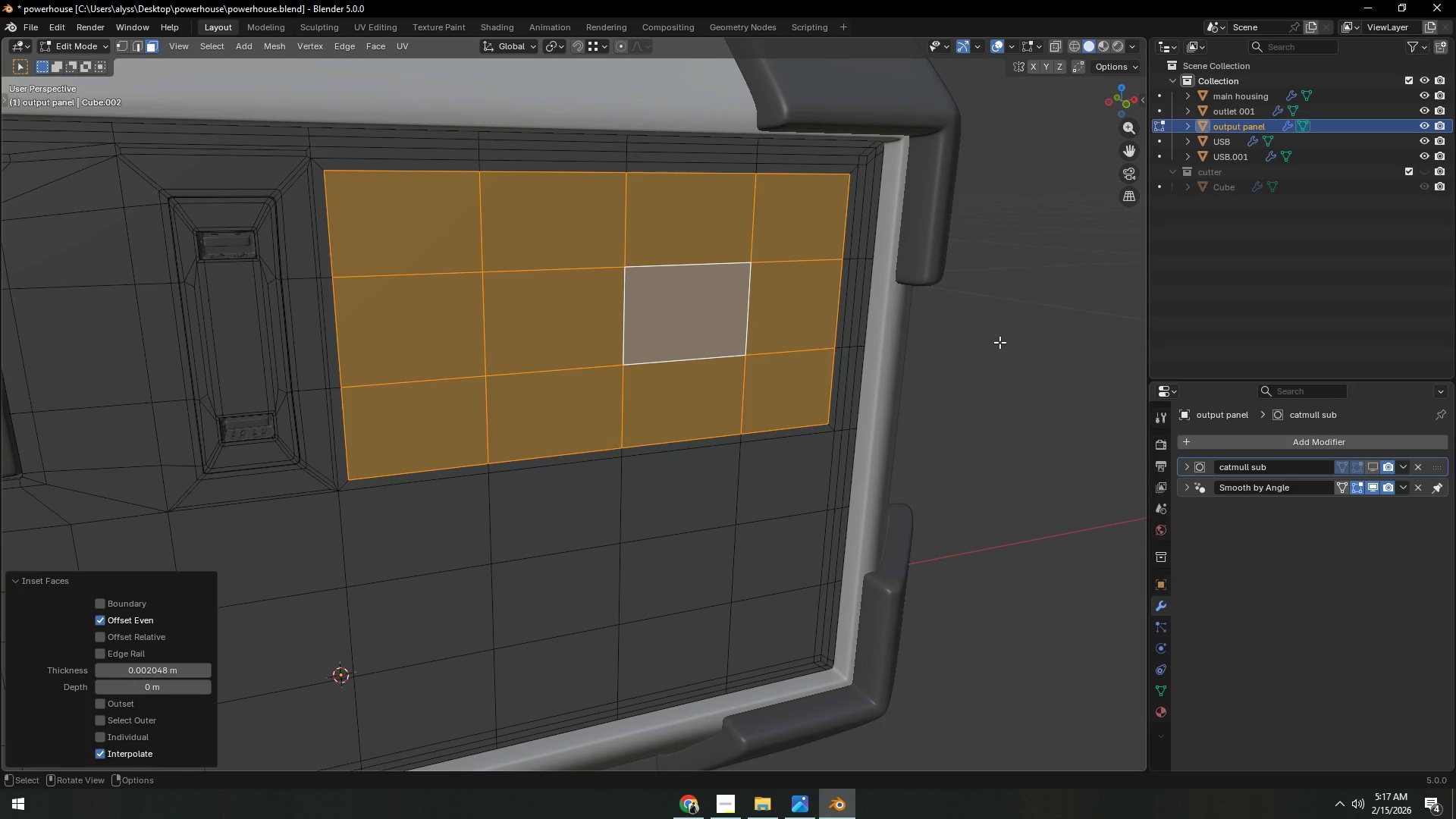 
key(I)
 